 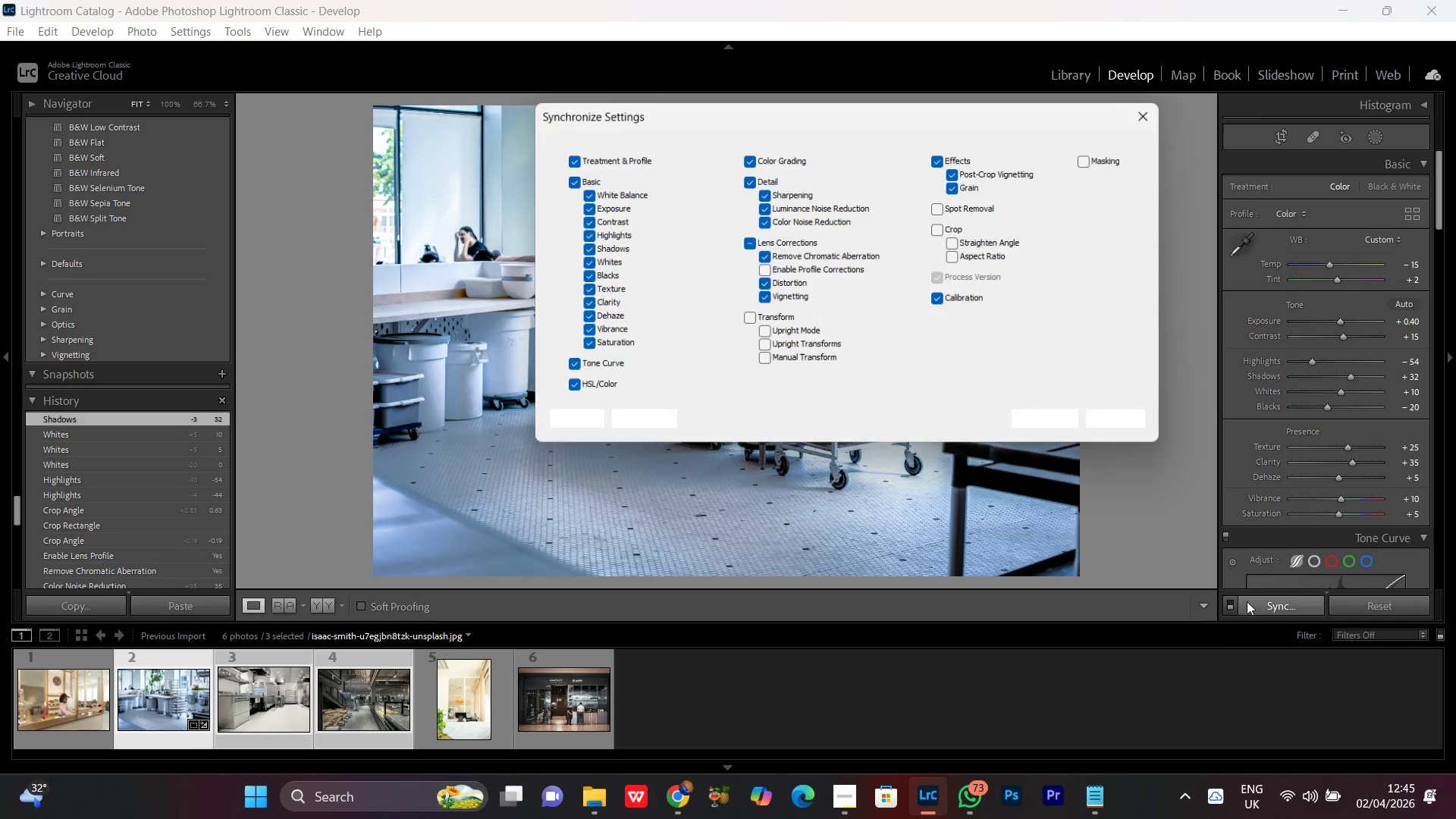 
left_click([1056, 421])
 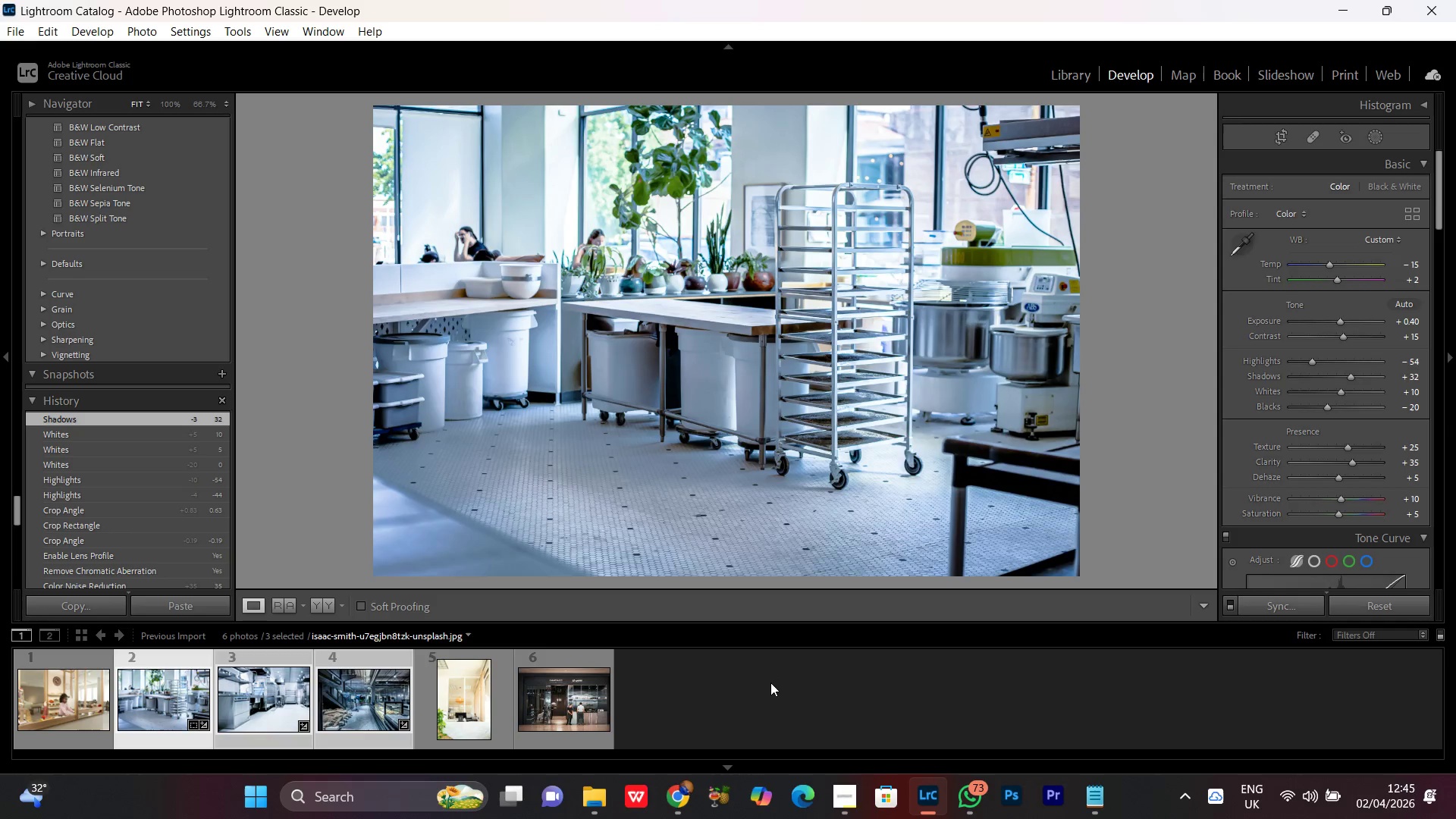 
left_click([750, 706])
 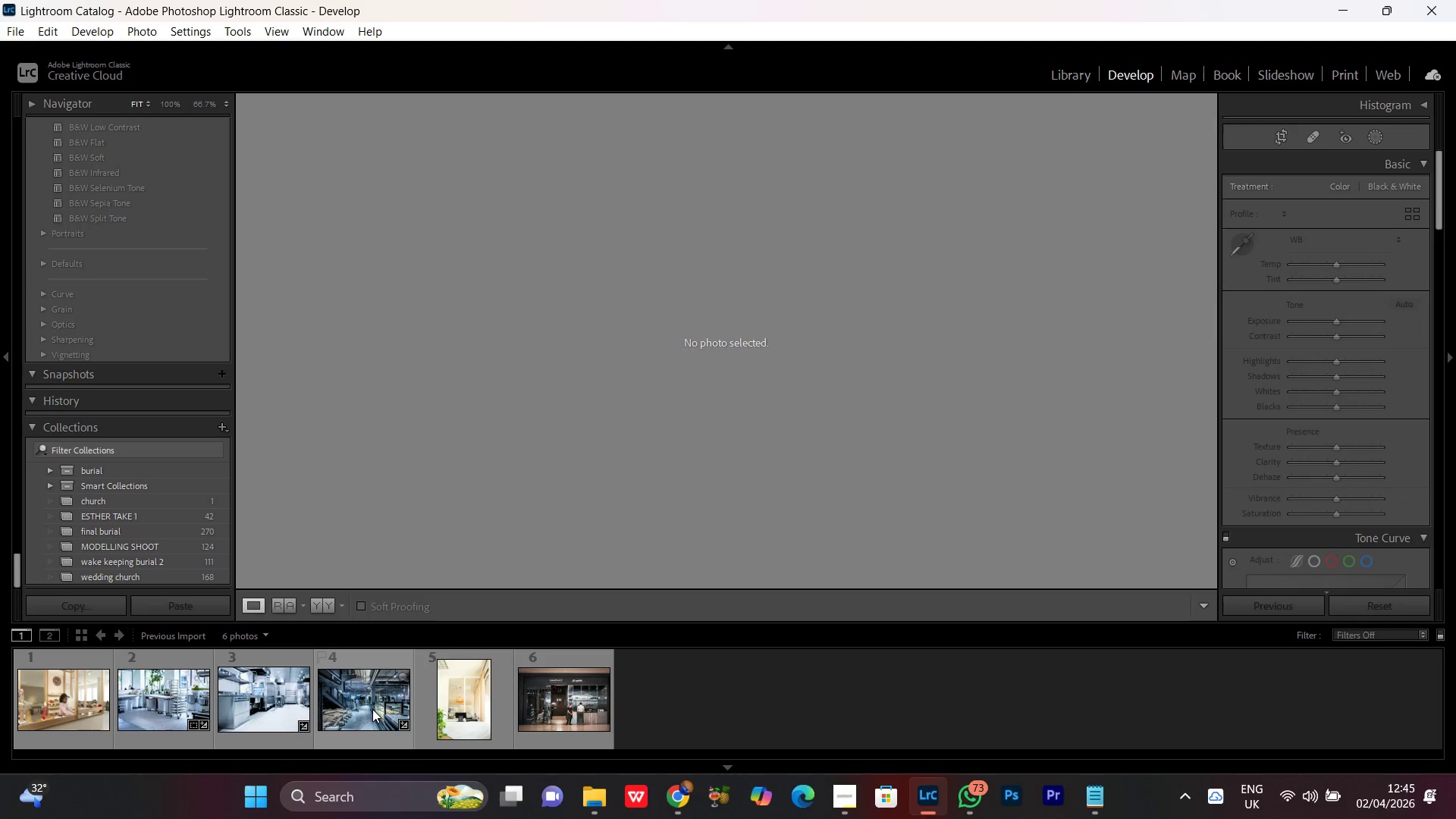 
double_click([369, 705])
 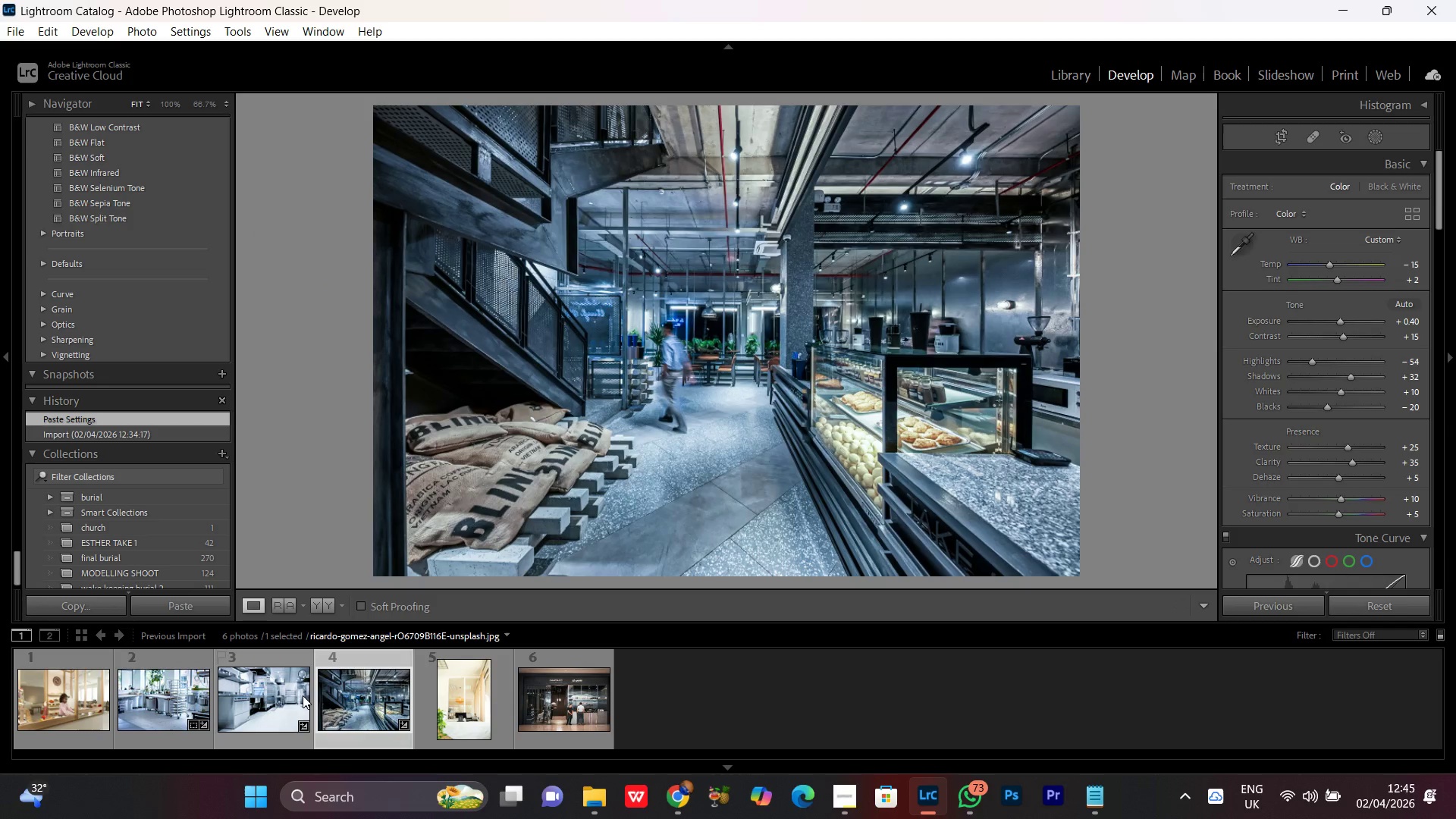 
wait(5.17)
 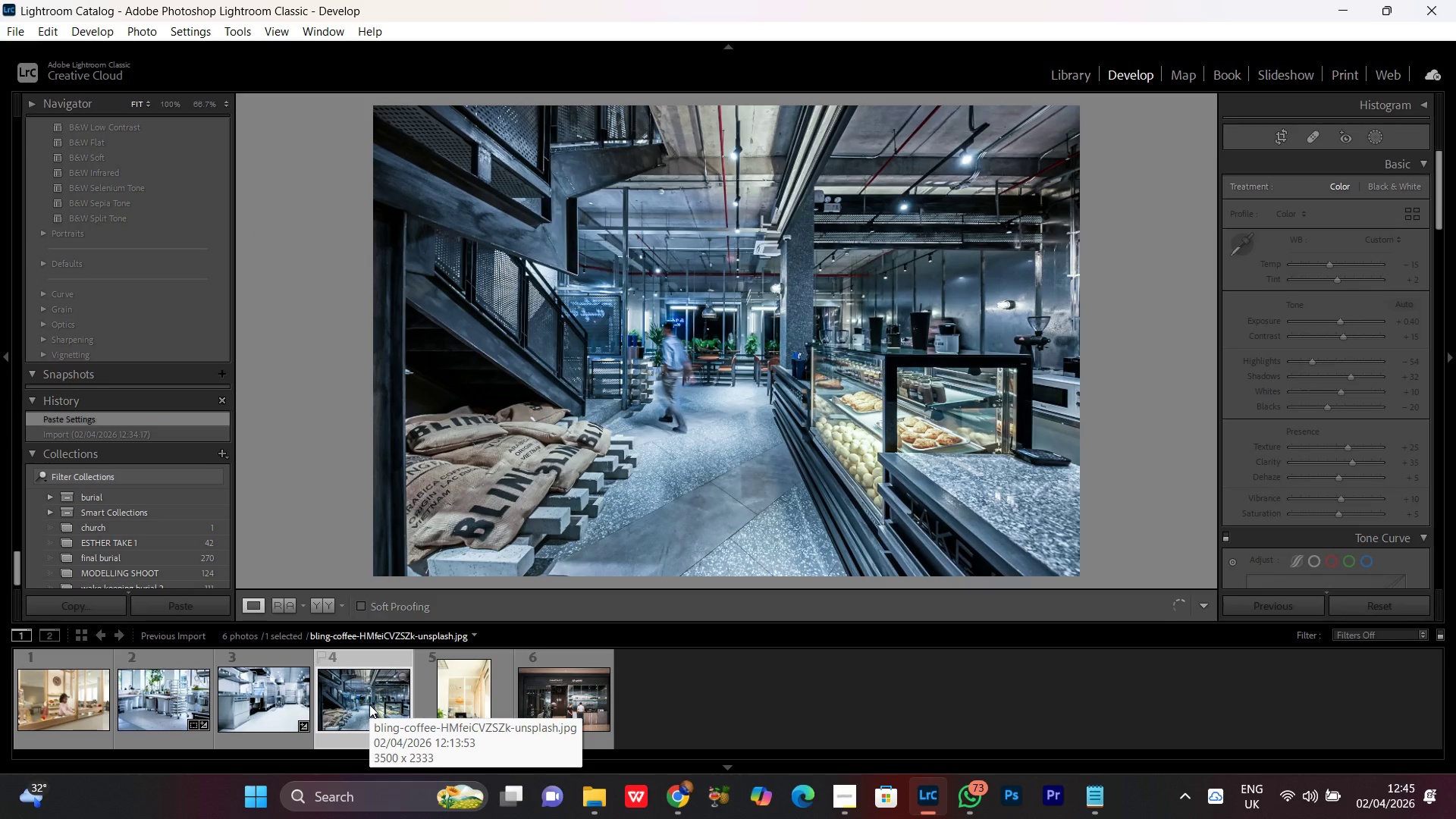 
double_click([277, 698])
 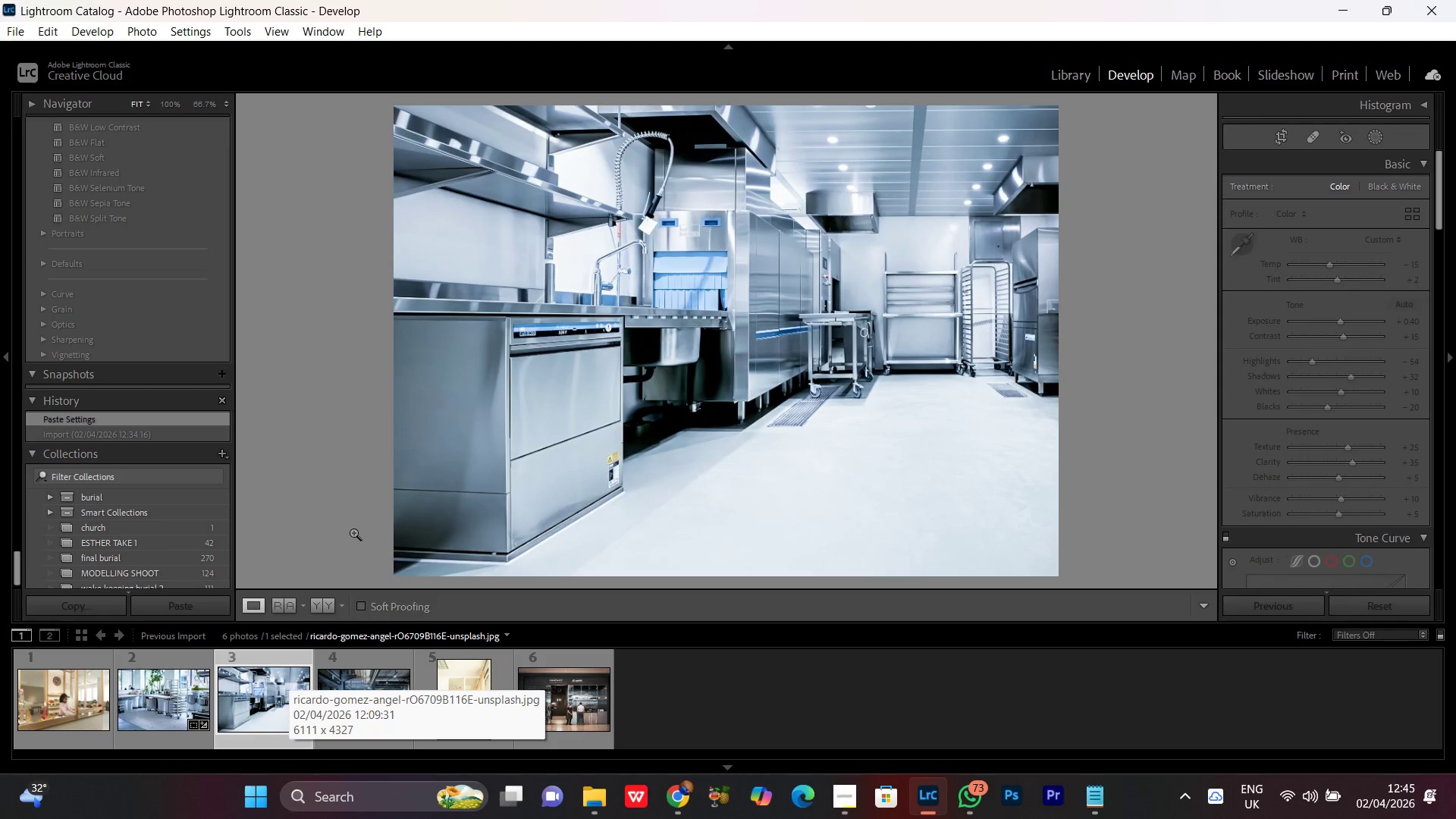 
left_click([319, 611])
 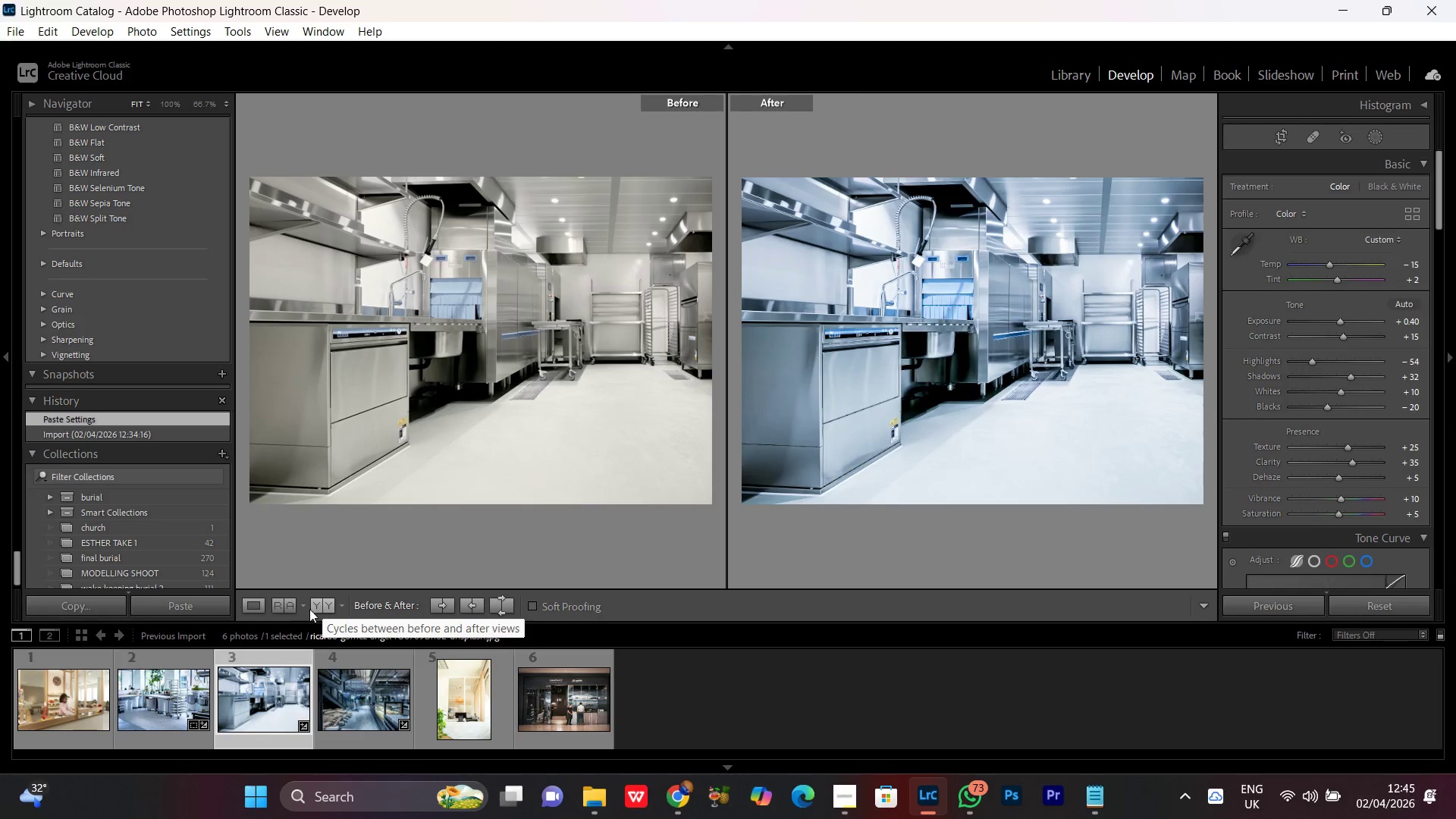 
left_click([456, 234])
 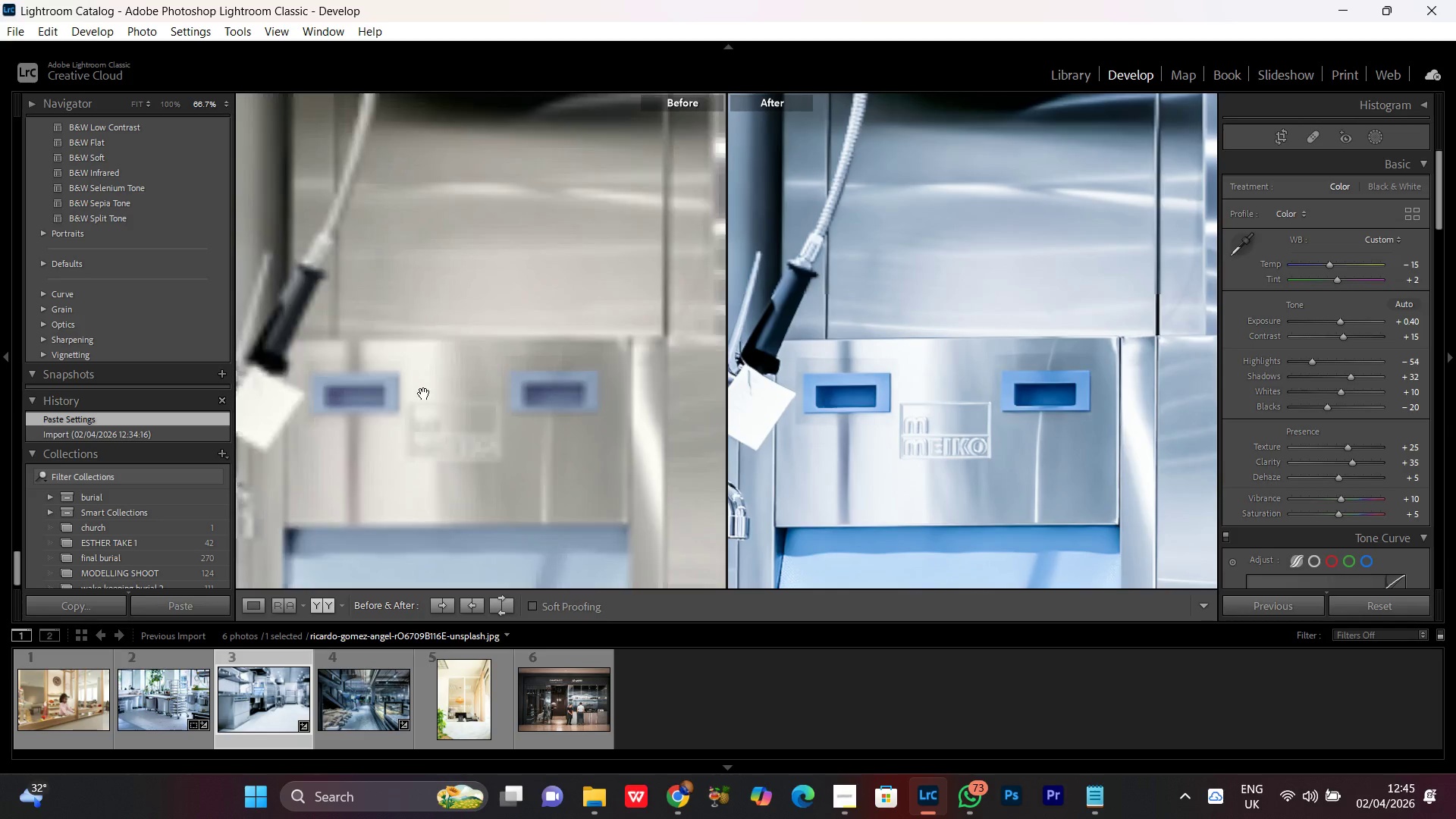 
left_click_drag(start_coordinate=[420, 398], to_coordinate=[514, 215])
 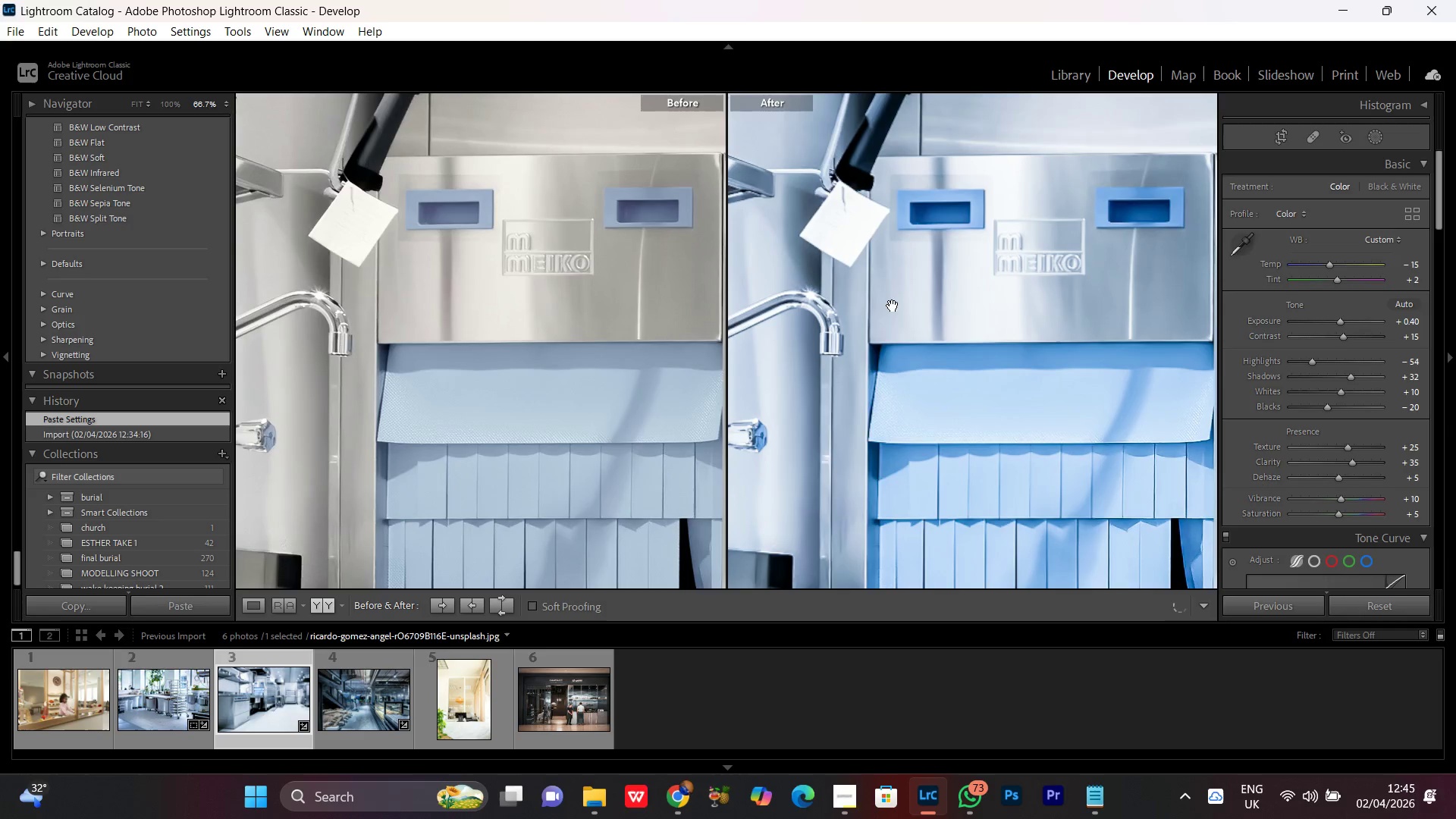 
left_click_drag(start_coordinate=[1014, 318], to_coordinate=[925, 318])
 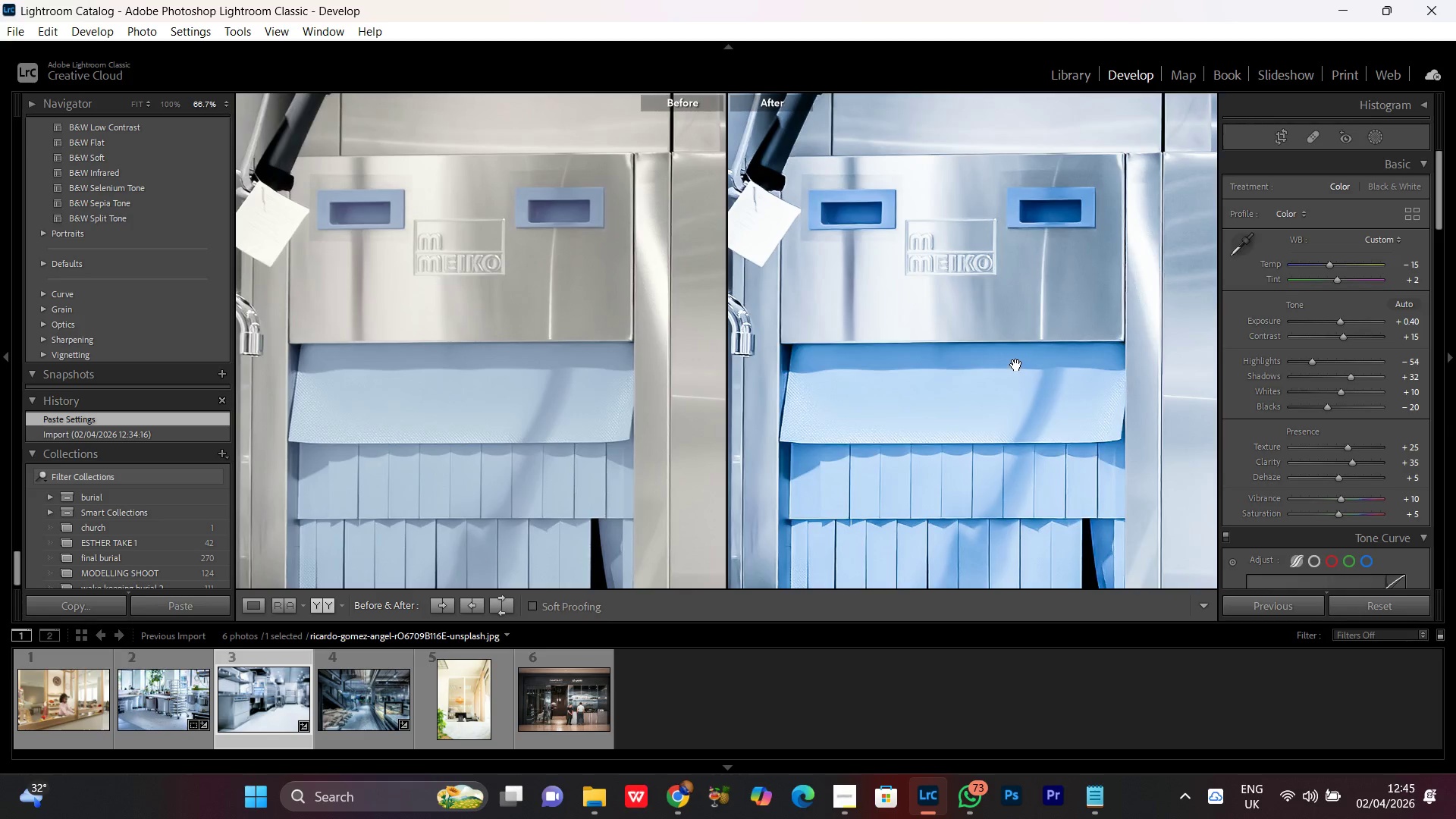 
left_click_drag(start_coordinate=[1016, 364], to_coordinate=[905, 359])
 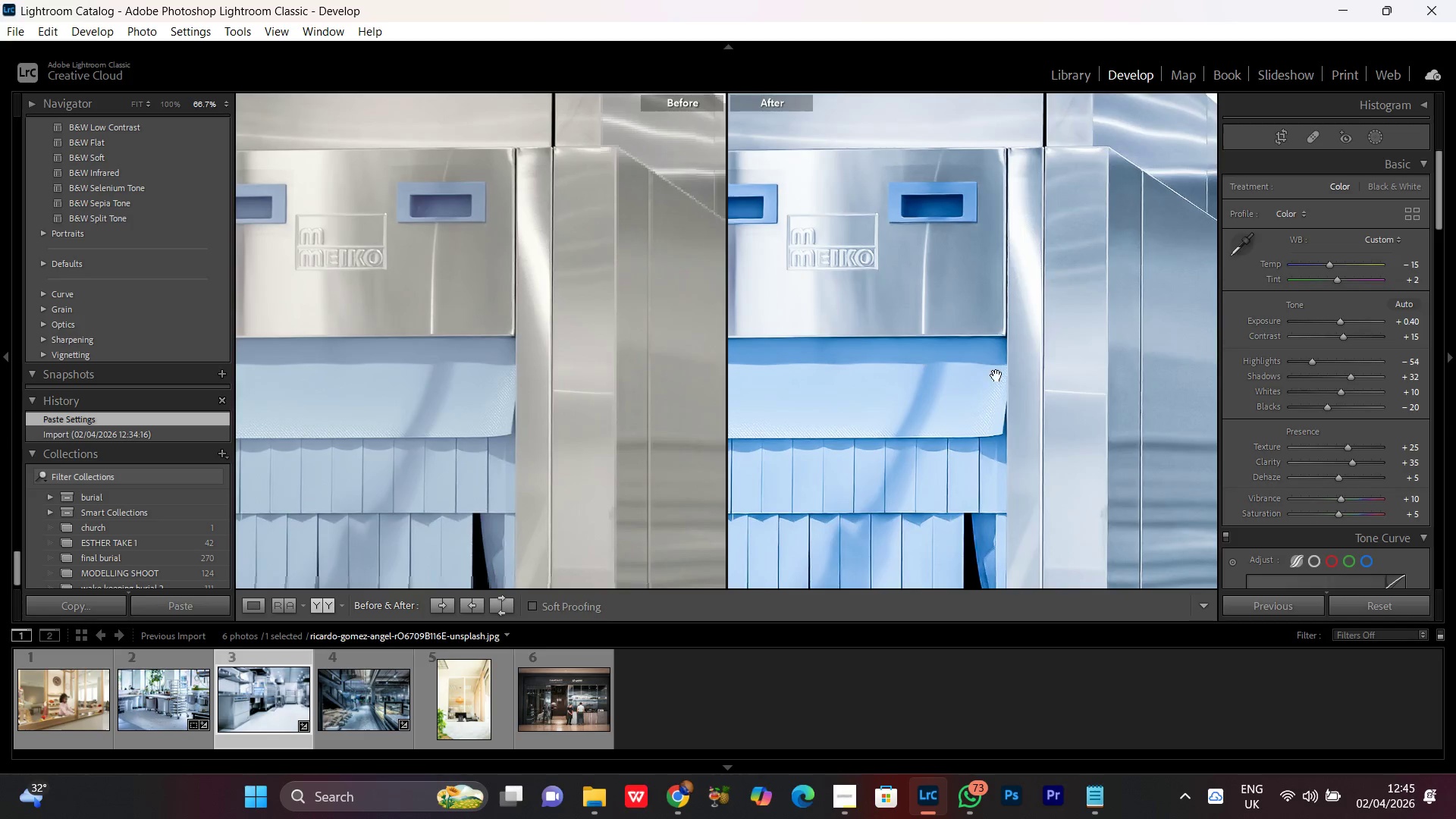 
left_click_drag(start_coordinate=[997, 378], to_coordinate=[938, 267])
 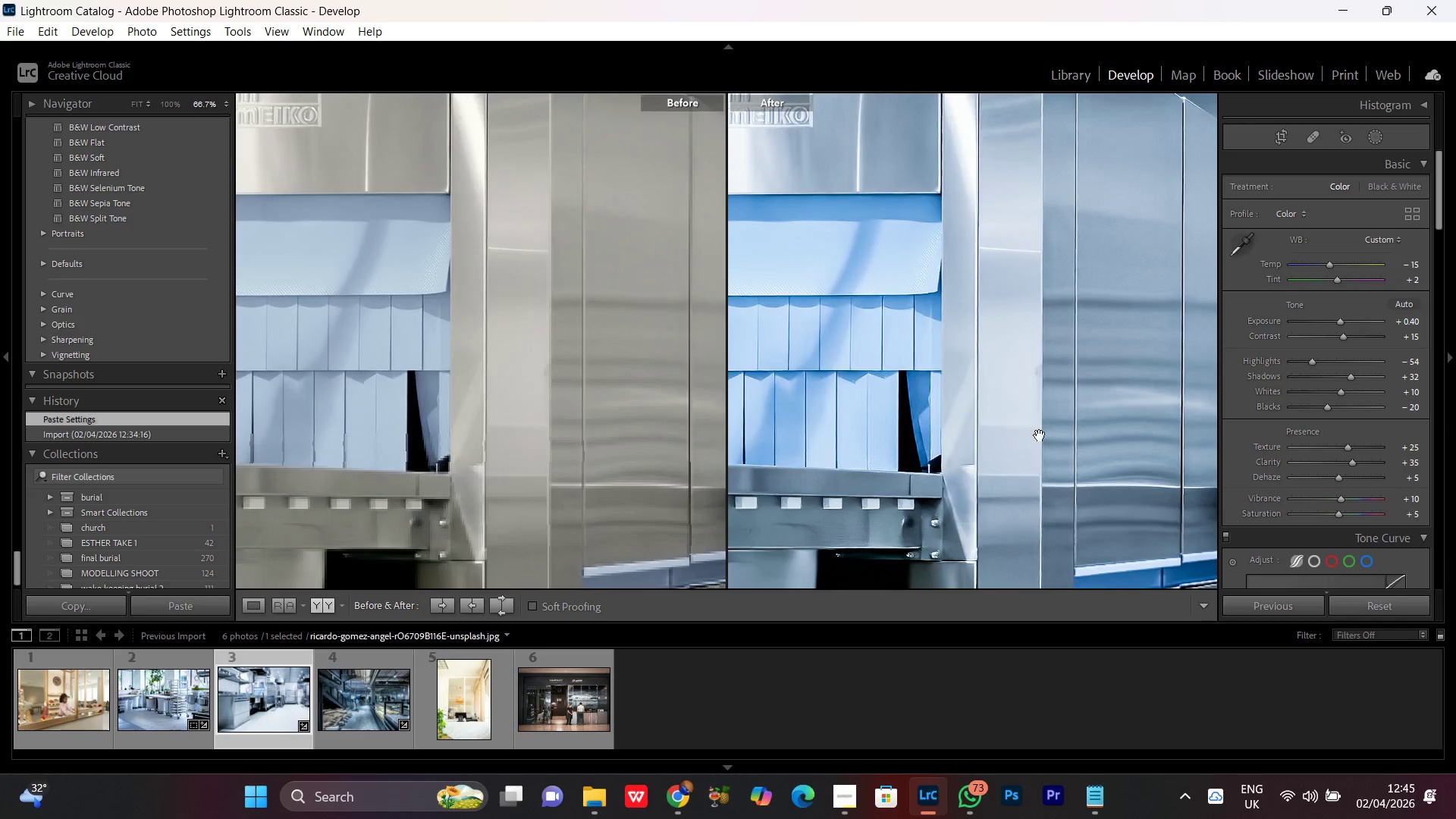 
left_click_drag(start_coordinate=[1056, 452], to_coordinate=[937, 364])
 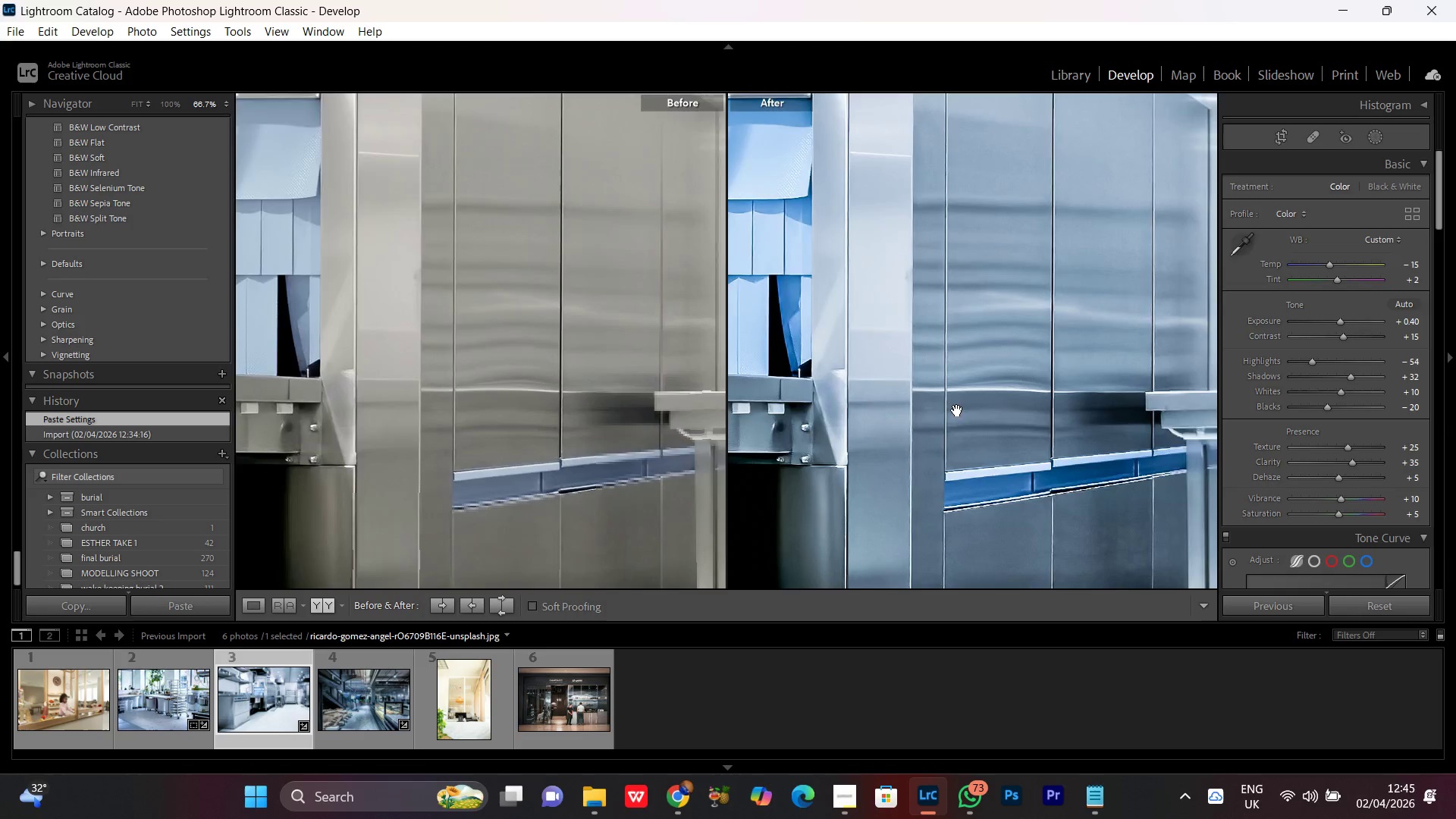 
left_click_drag(start_coordinate=[1012, 457], to_coordinate=[920, 347])
 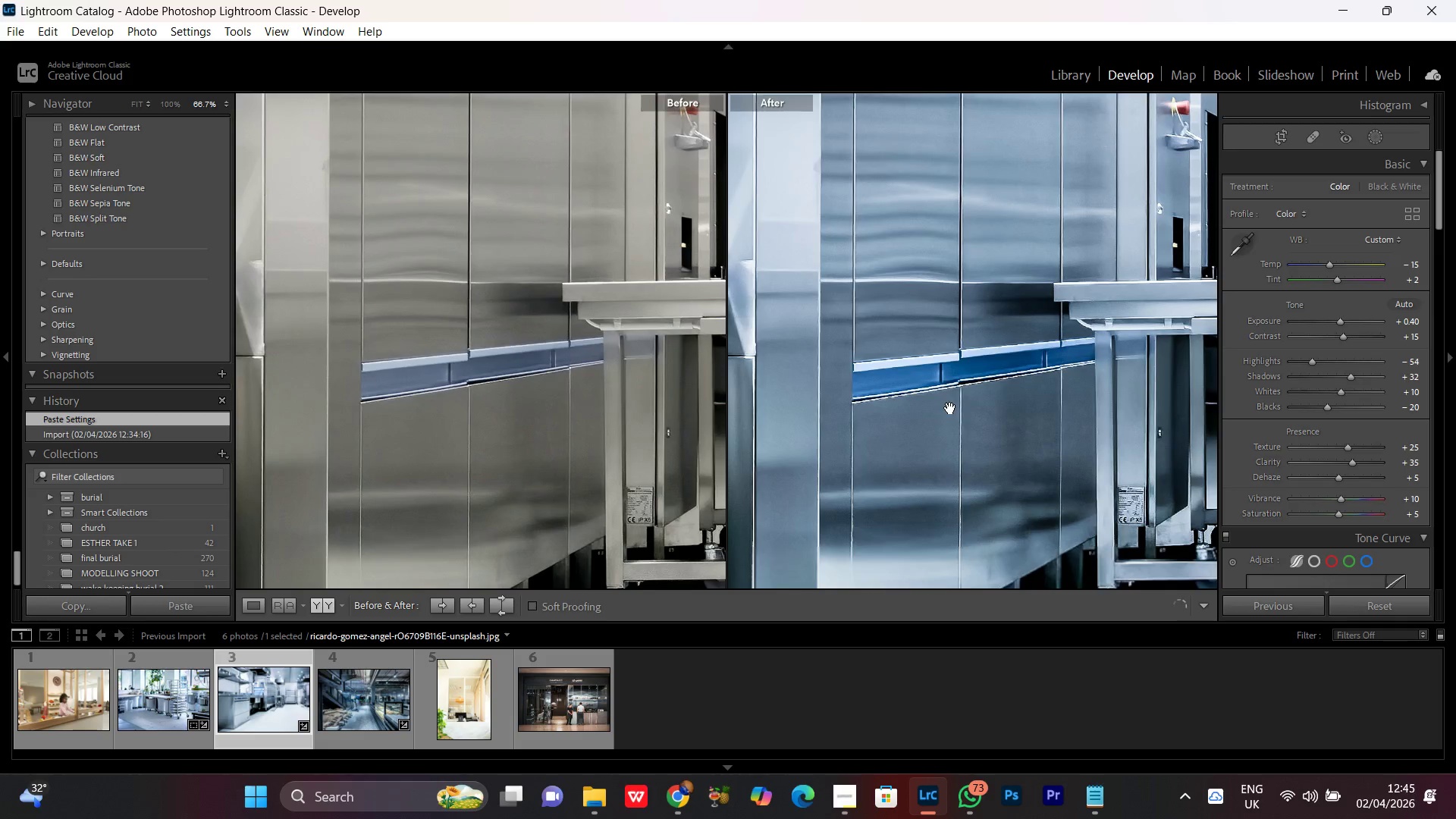 
left_click_drag(start_coordinate=[949, 408], to_coordinate=[903, 326])
 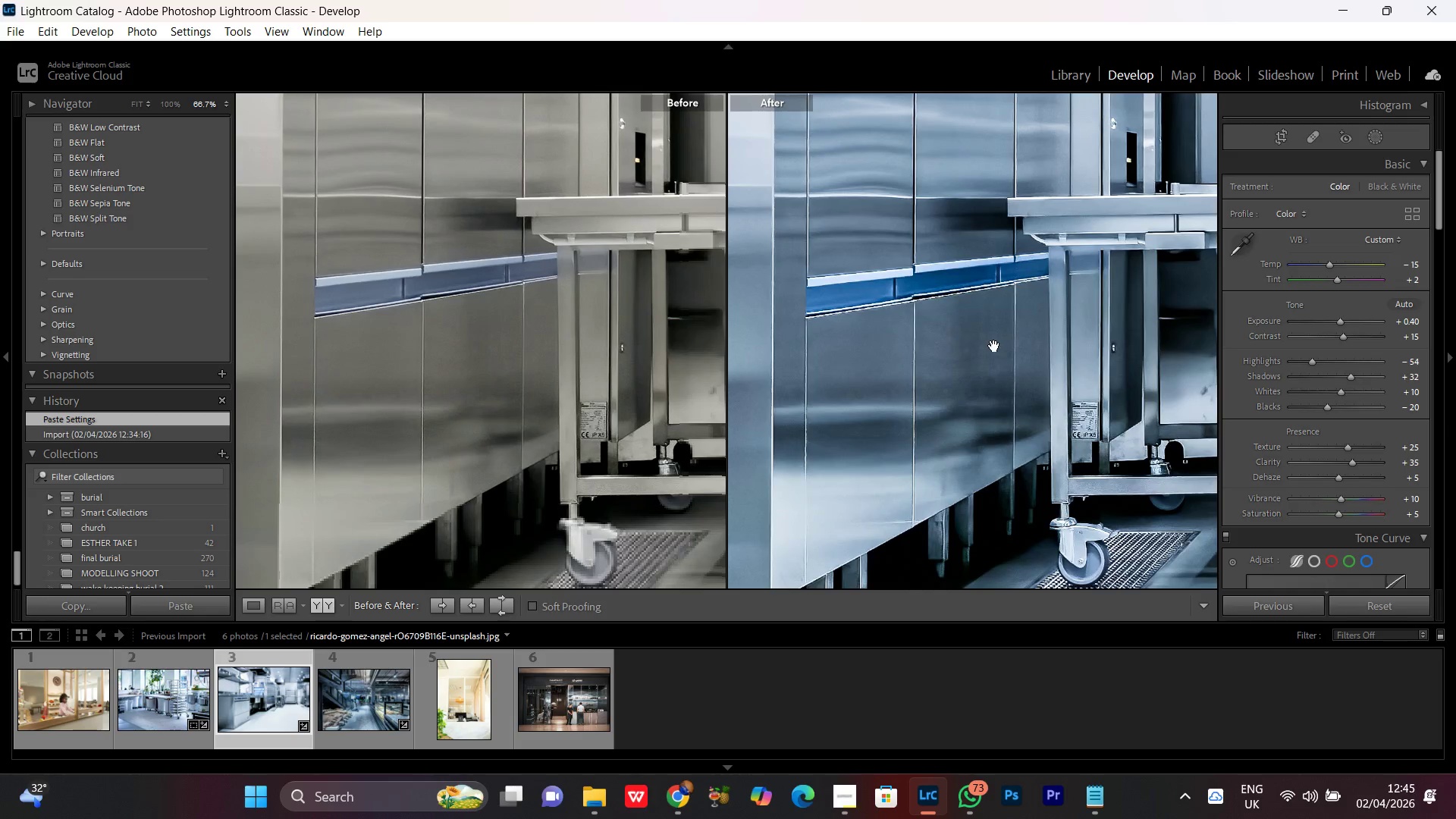 
left_click_drag(start_coordinate=[993, 346], to_coordinate=[879, 413])
 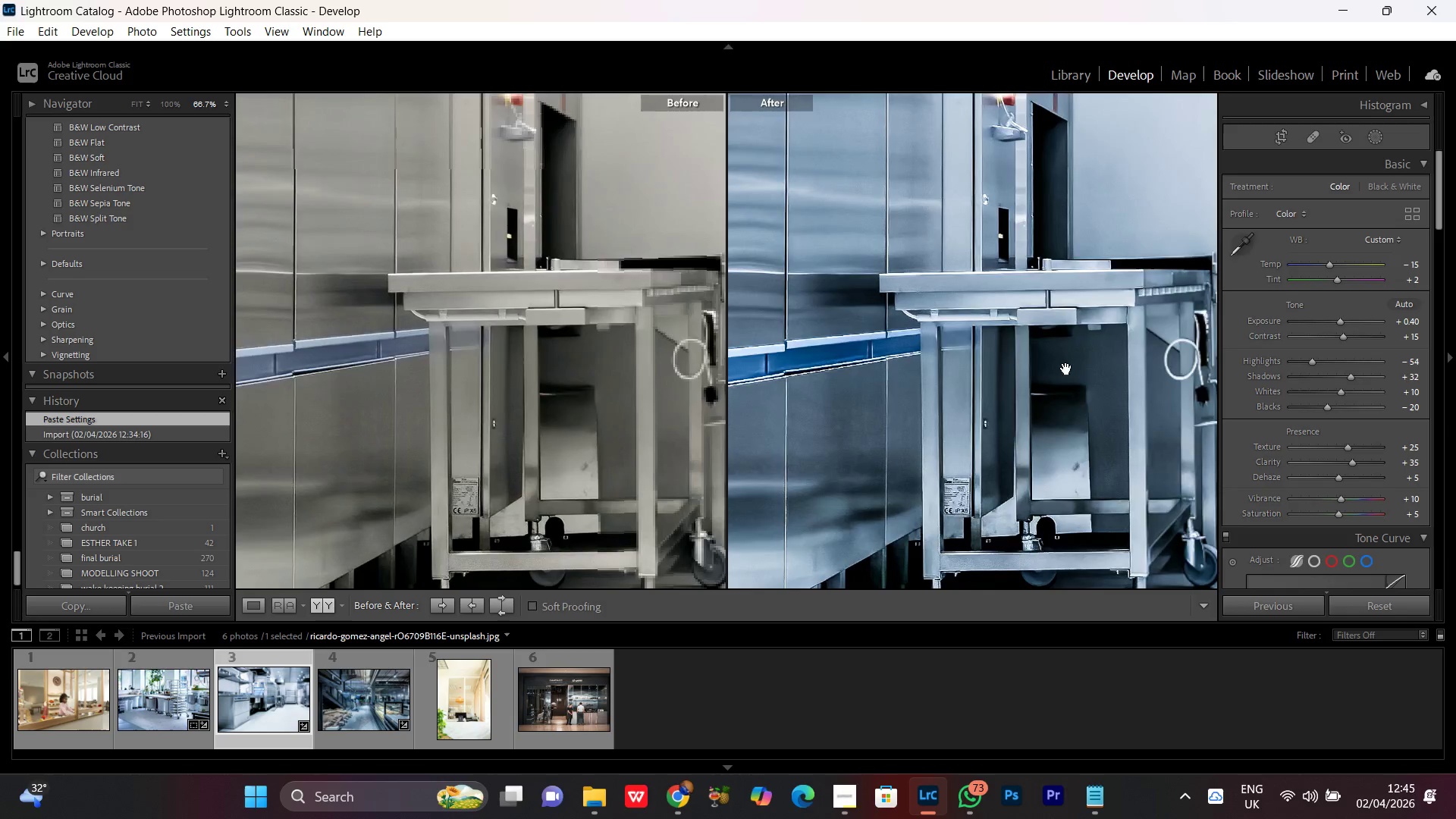 
left_click_drag(start_coordinate=[1089, 359], to_coordinate=[957, 416])
 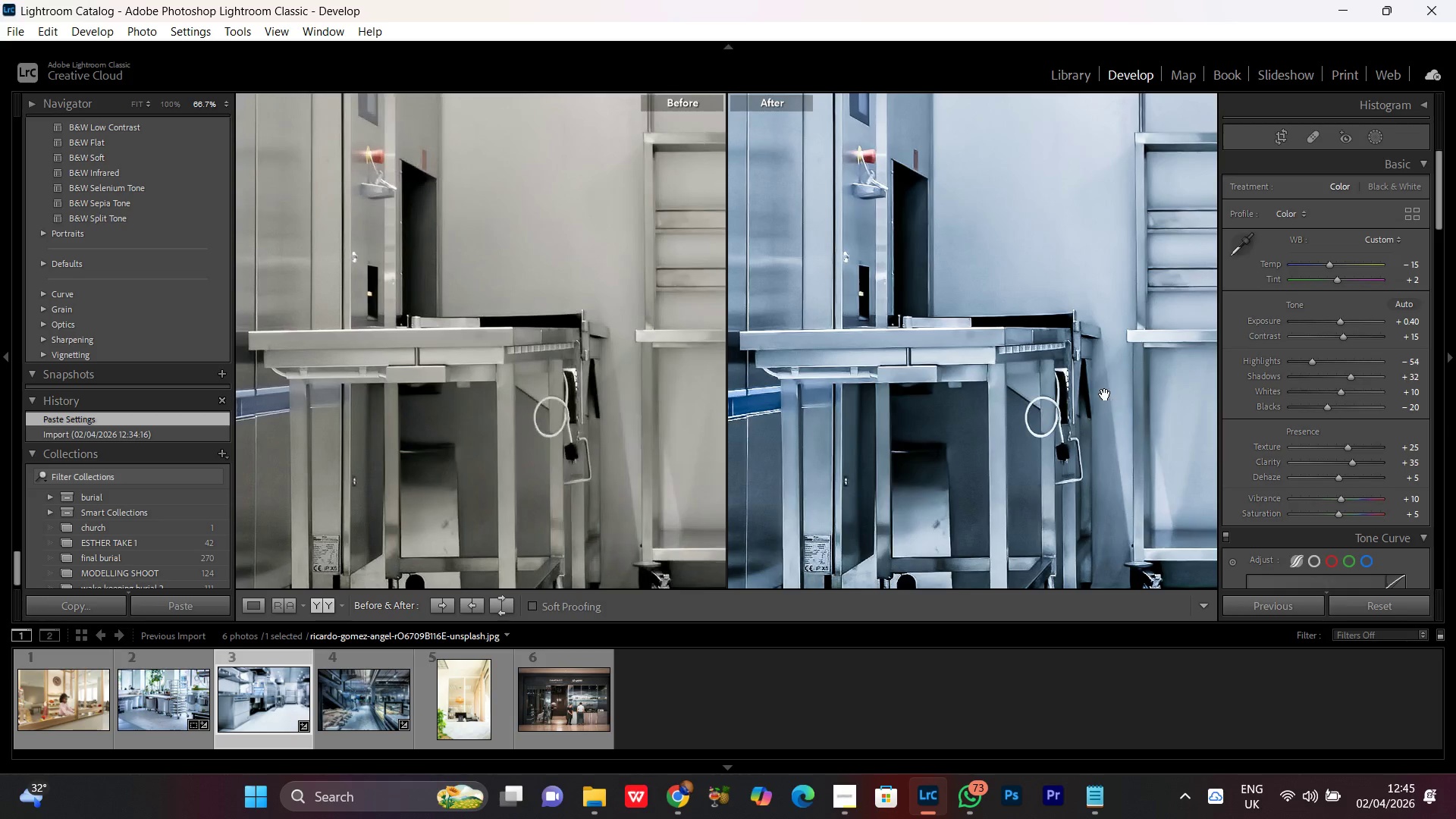 
left_click([1105, 394])
 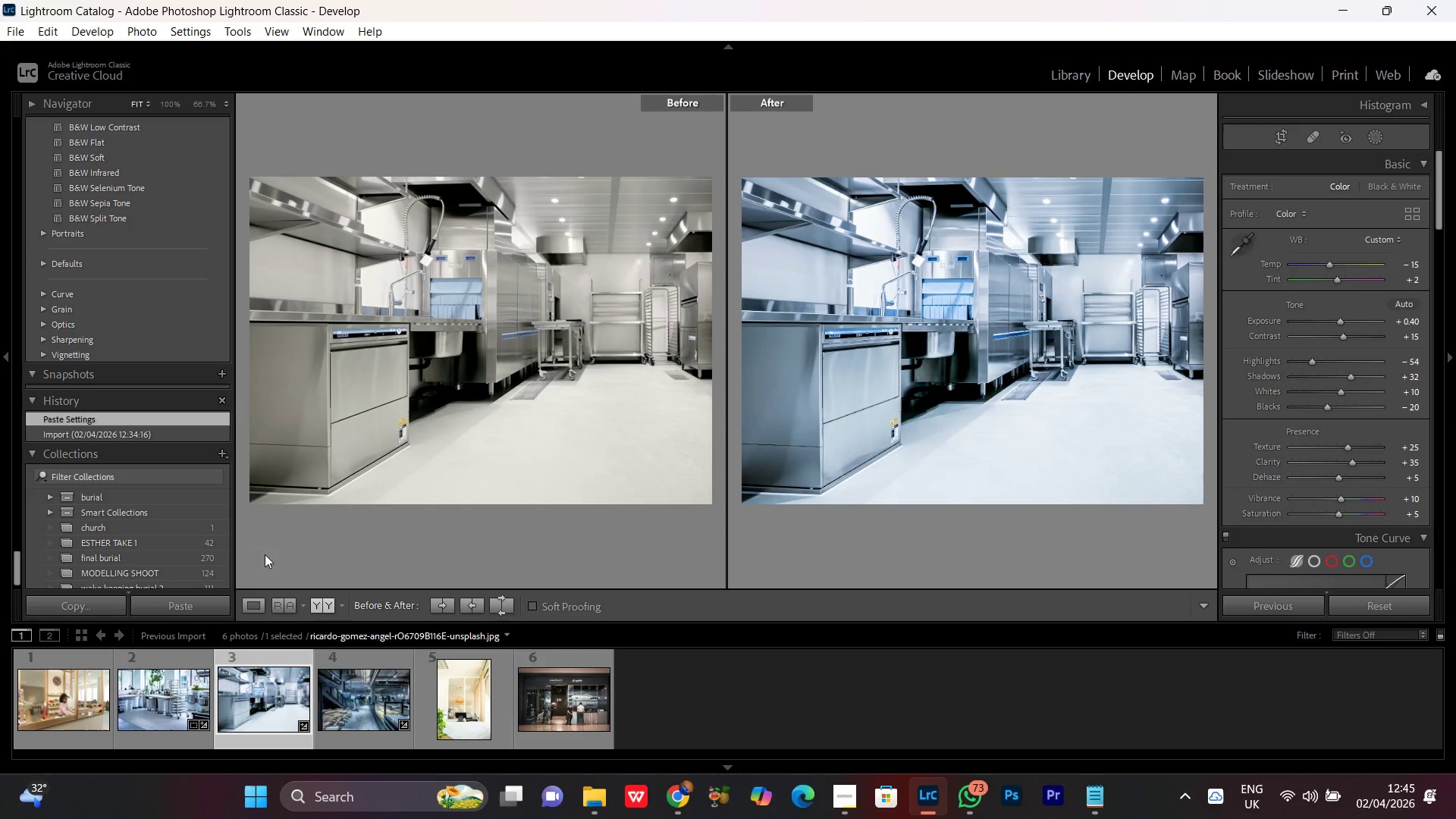 
left_click([249, 600])
 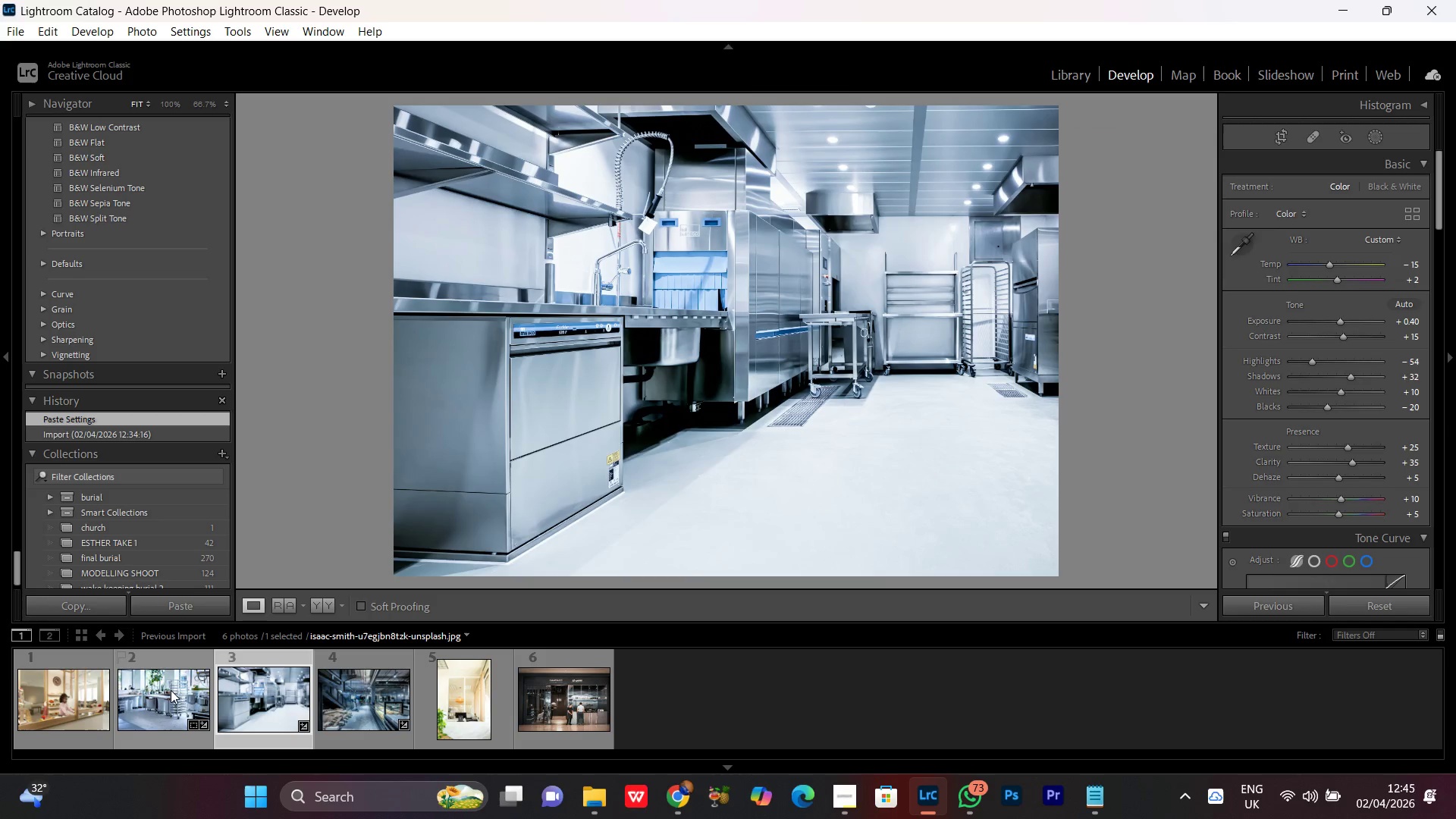 
left_click([169, 690])
 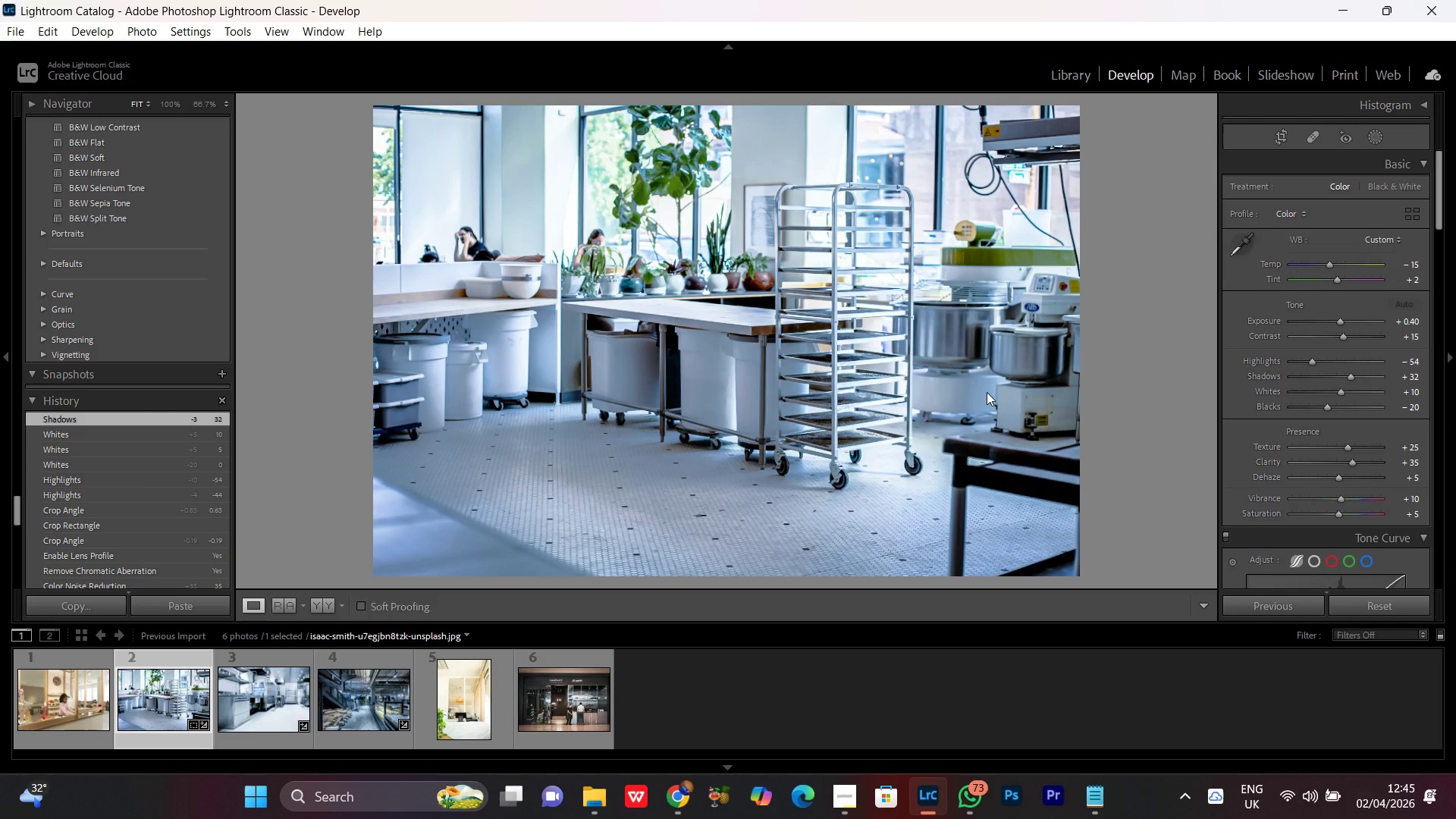 
left_click([1373, 135])
 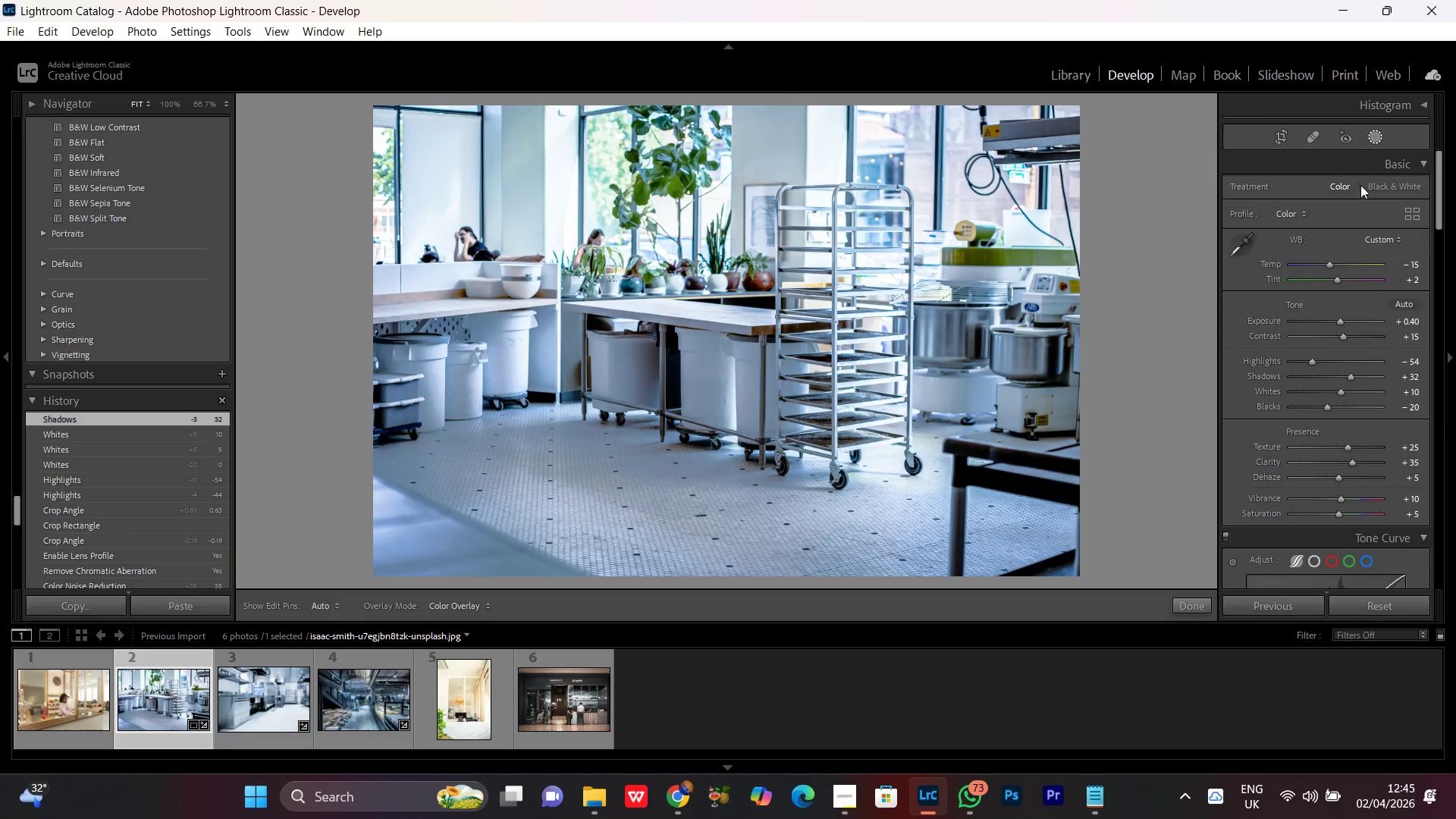 
mouse_move([1320, 236])
 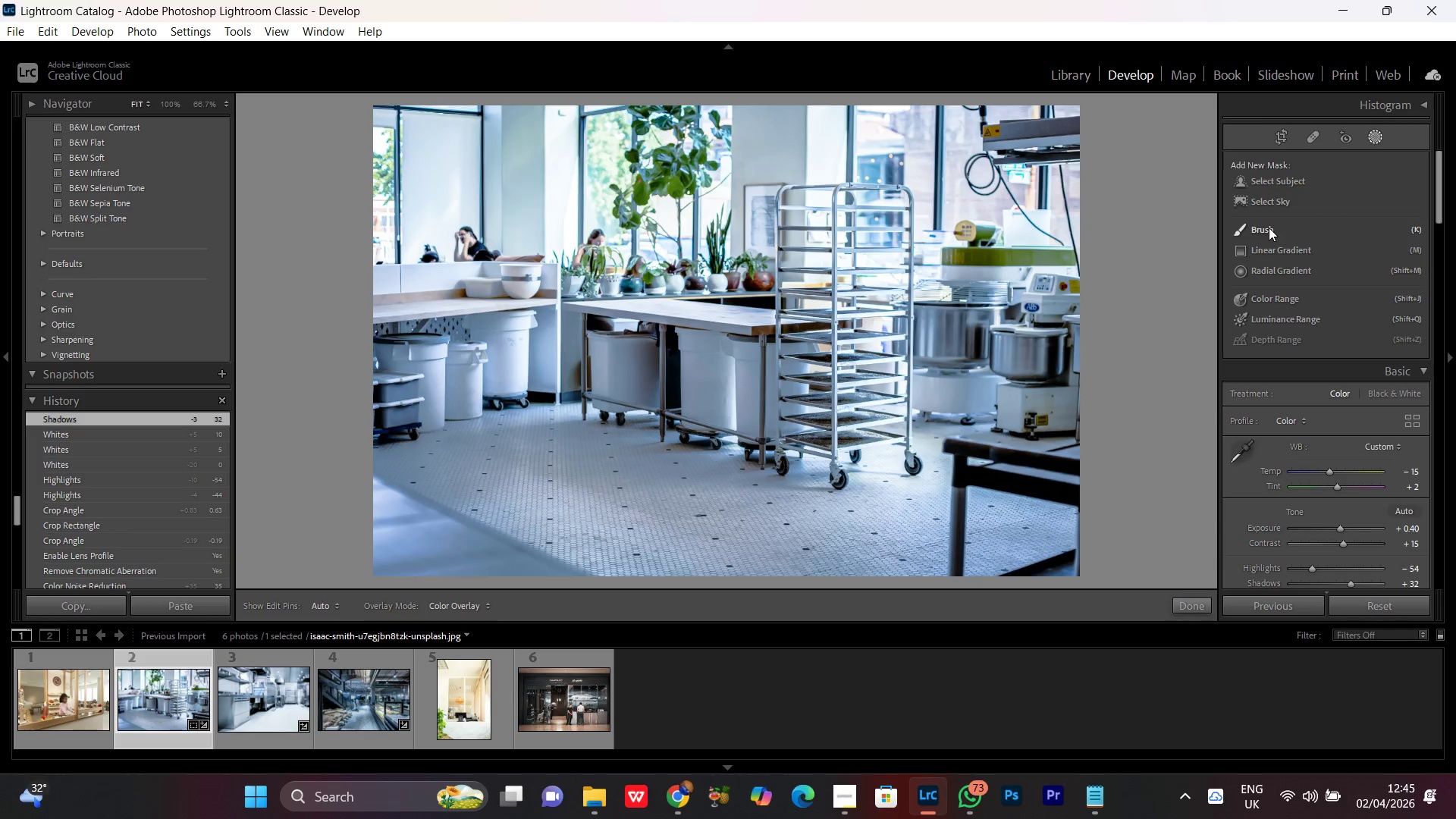 
left_click([1269, 226])
 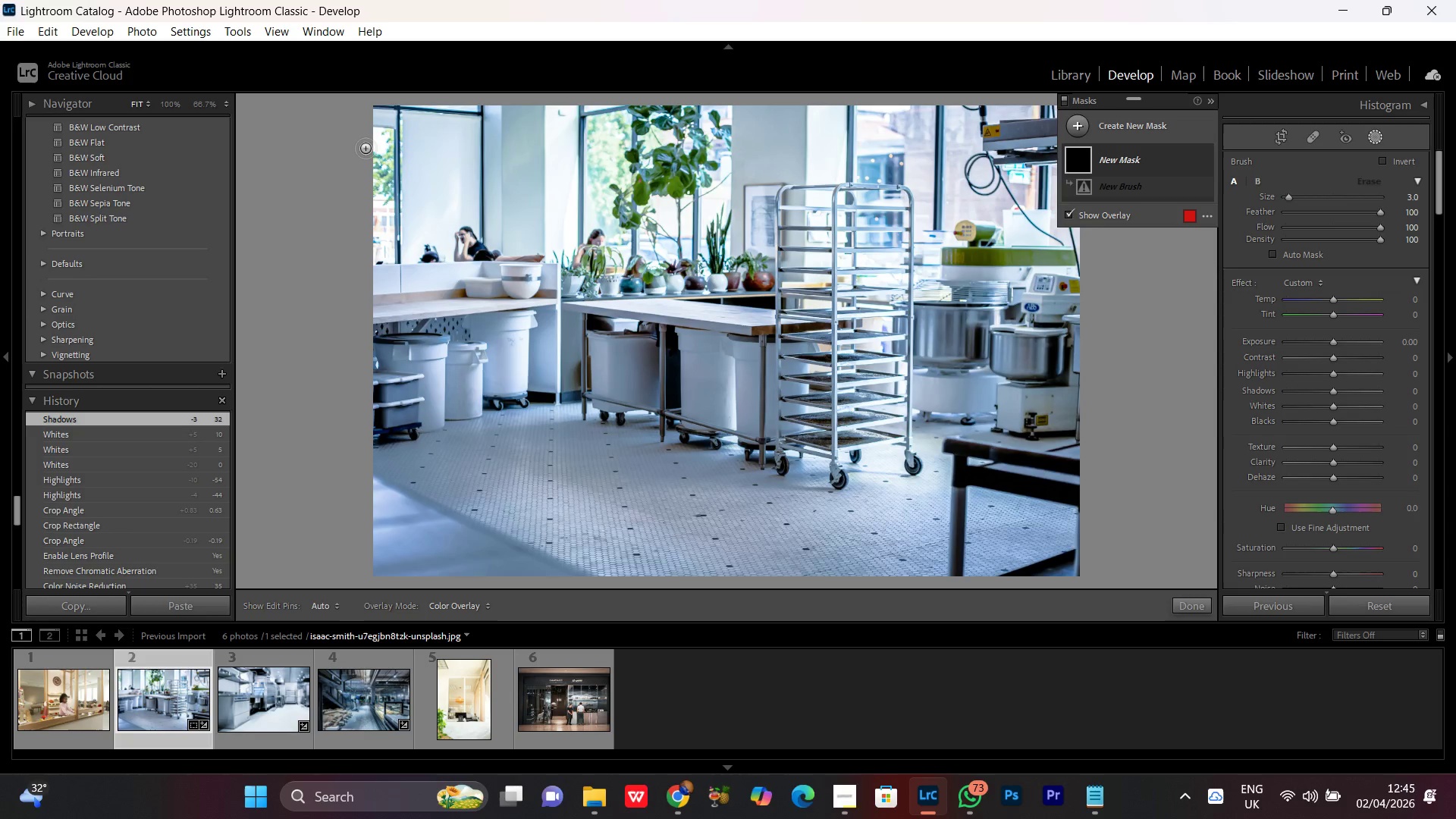 
scroll: coordinate [369, 155], scroll_direction: up, amount: 1.0
 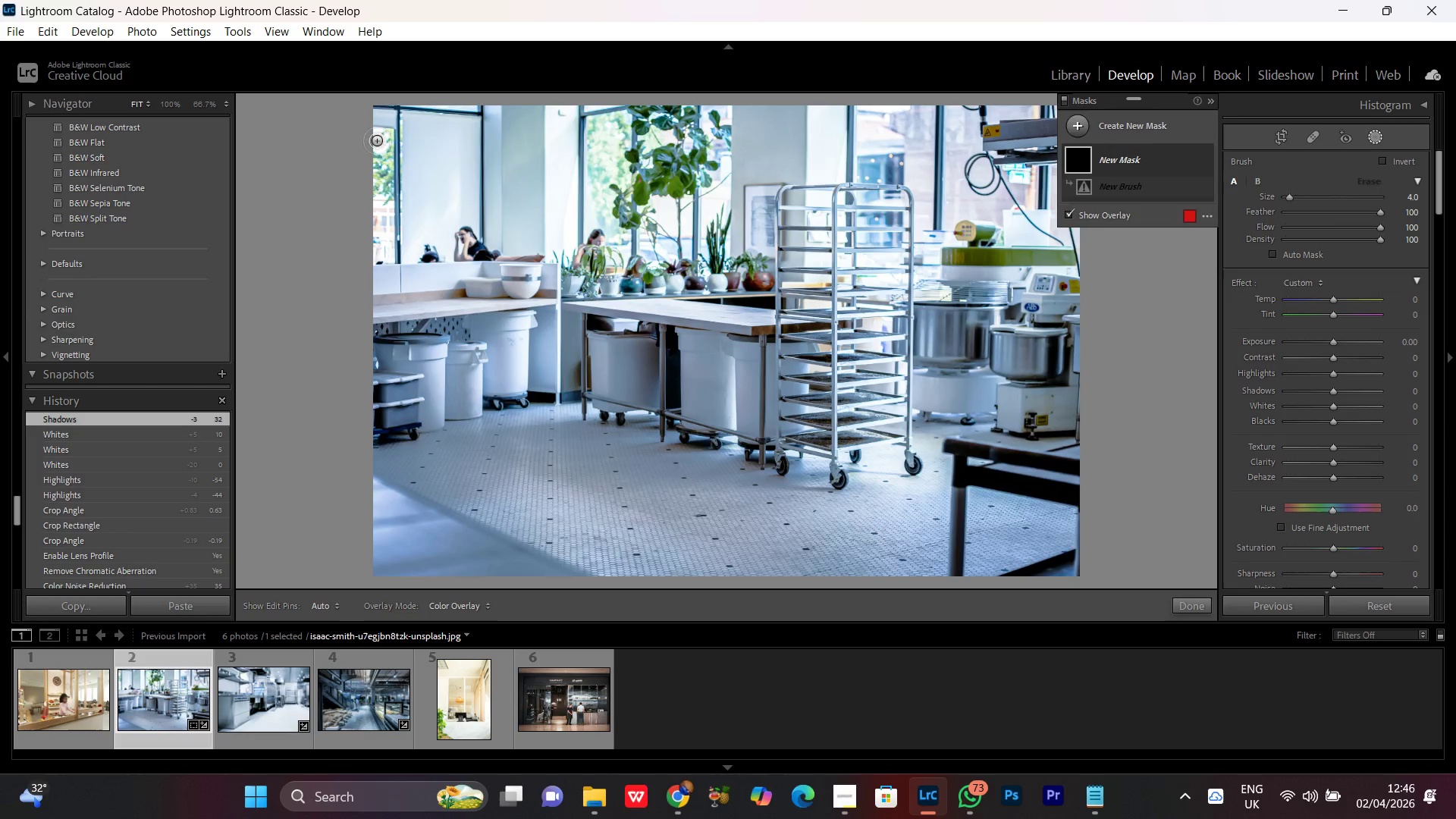 
left_click_drag(start_coordinate=[377, 143], to_coordinate=[364, 136])
 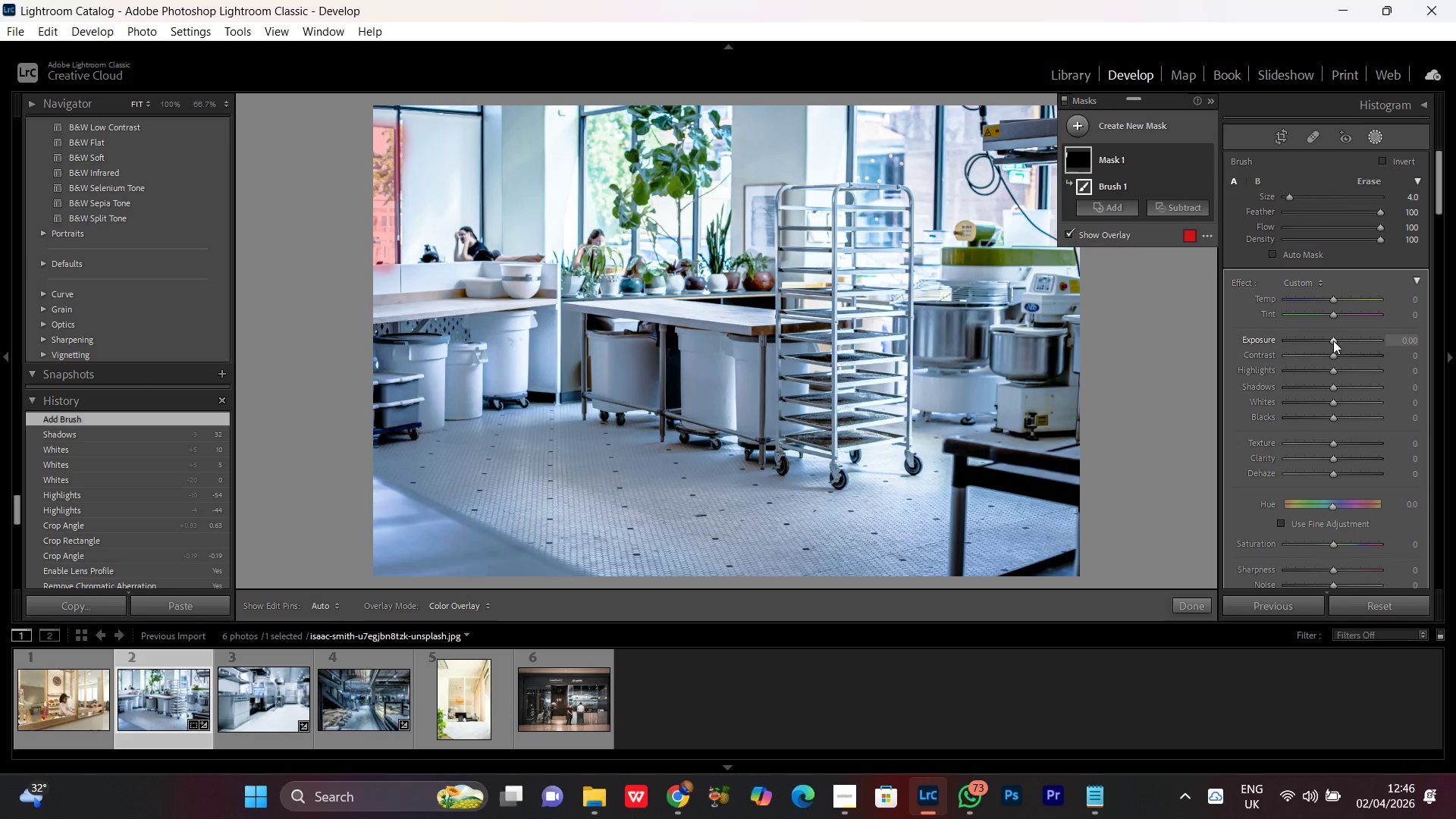 
left_click([1333, 339])
 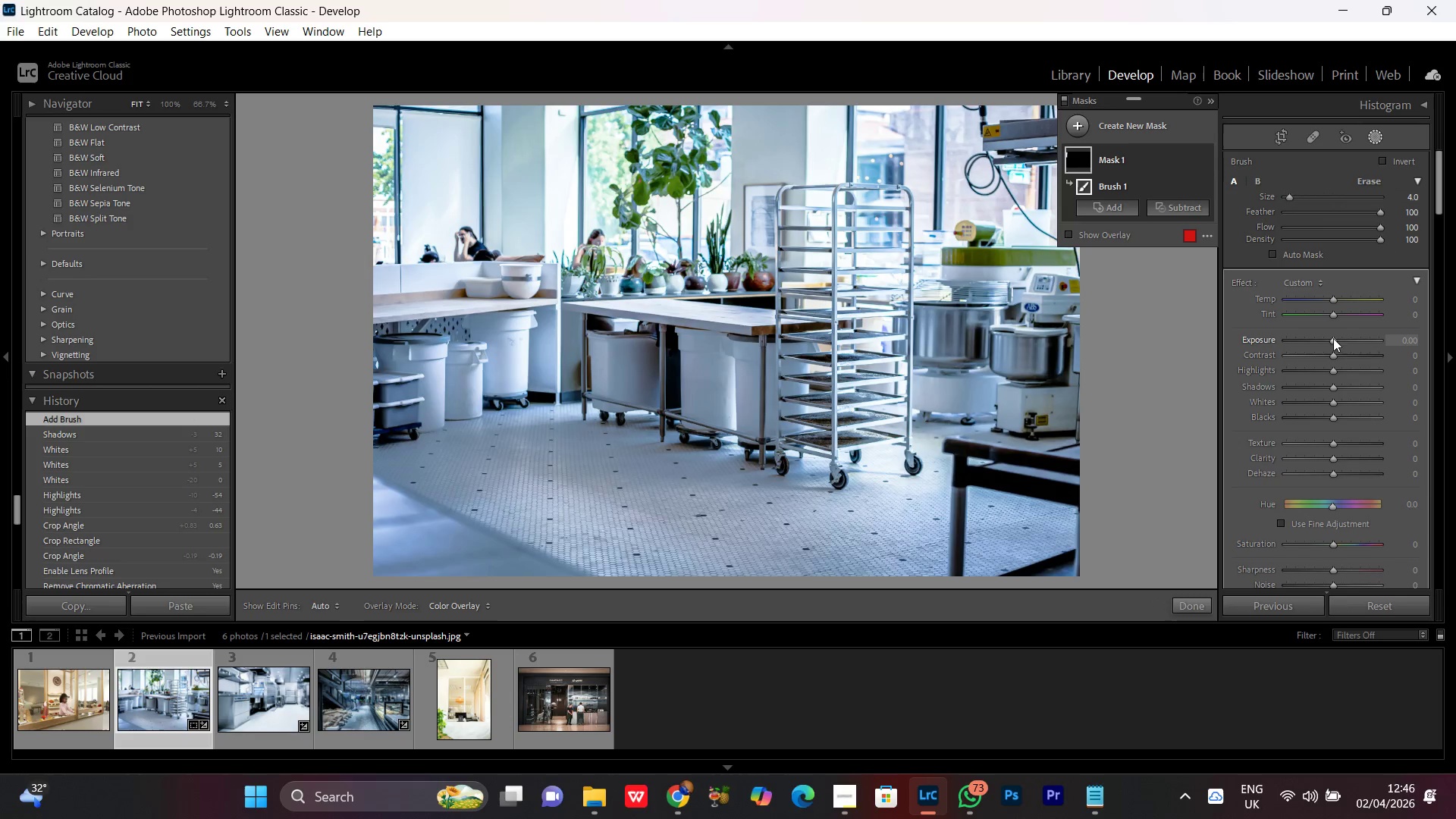 
scroll: coordinate [1331, 337], scroll_direction: down, amount: 9.0
 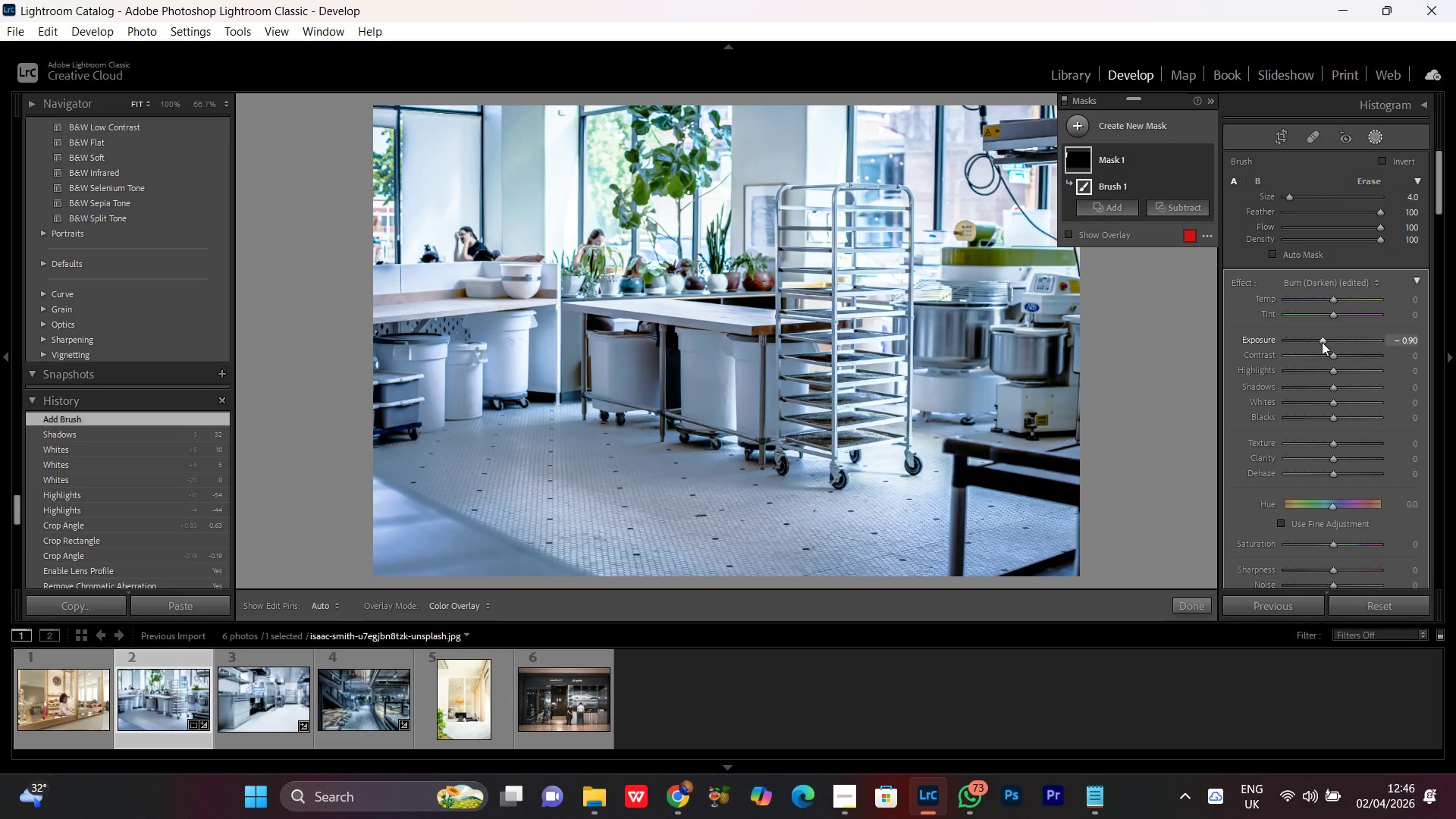 
wait(10.16)
 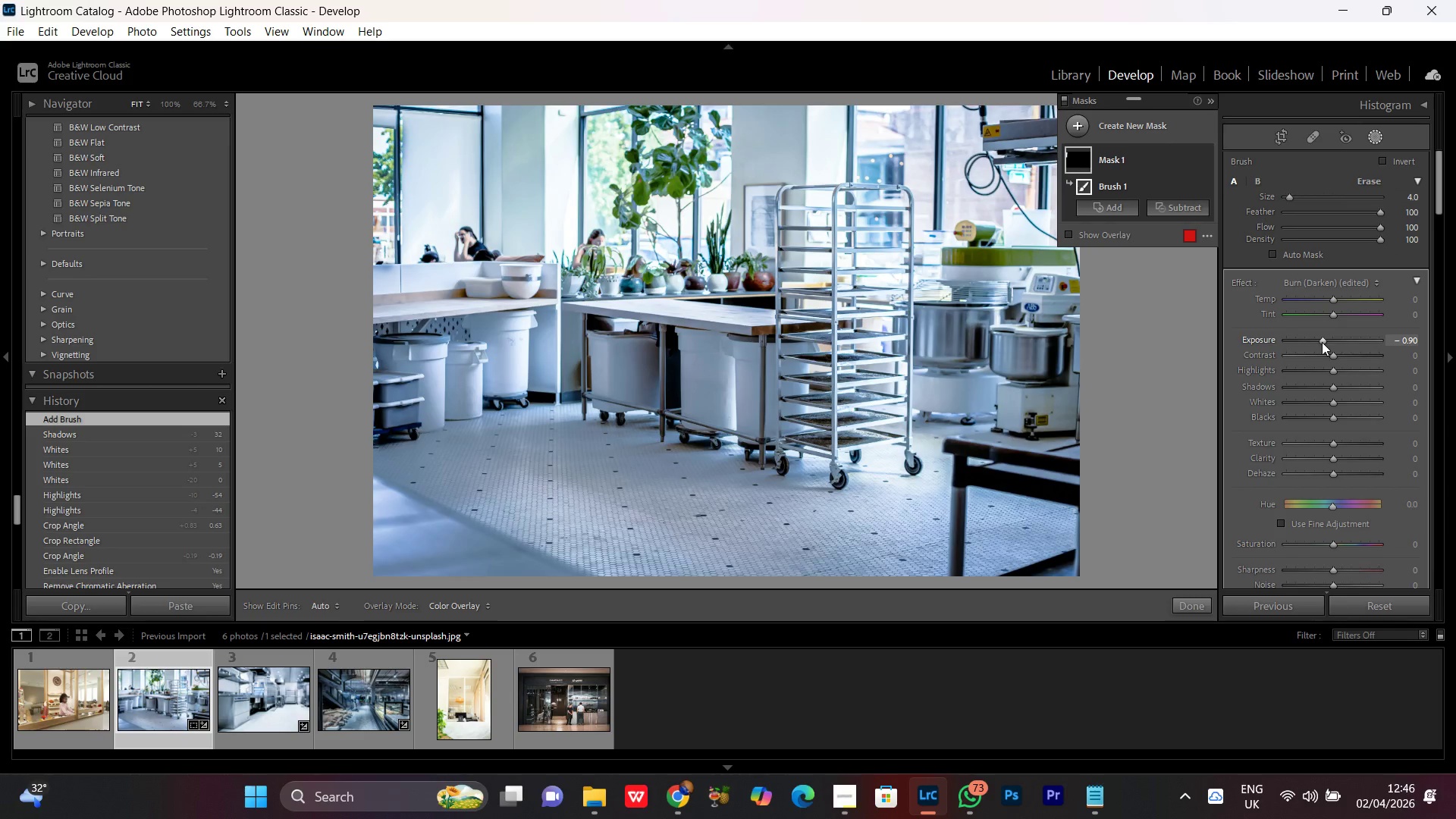 
left_click_drag(start_coordinate=[1326, 372], to_coordinate=[1307, 375])
 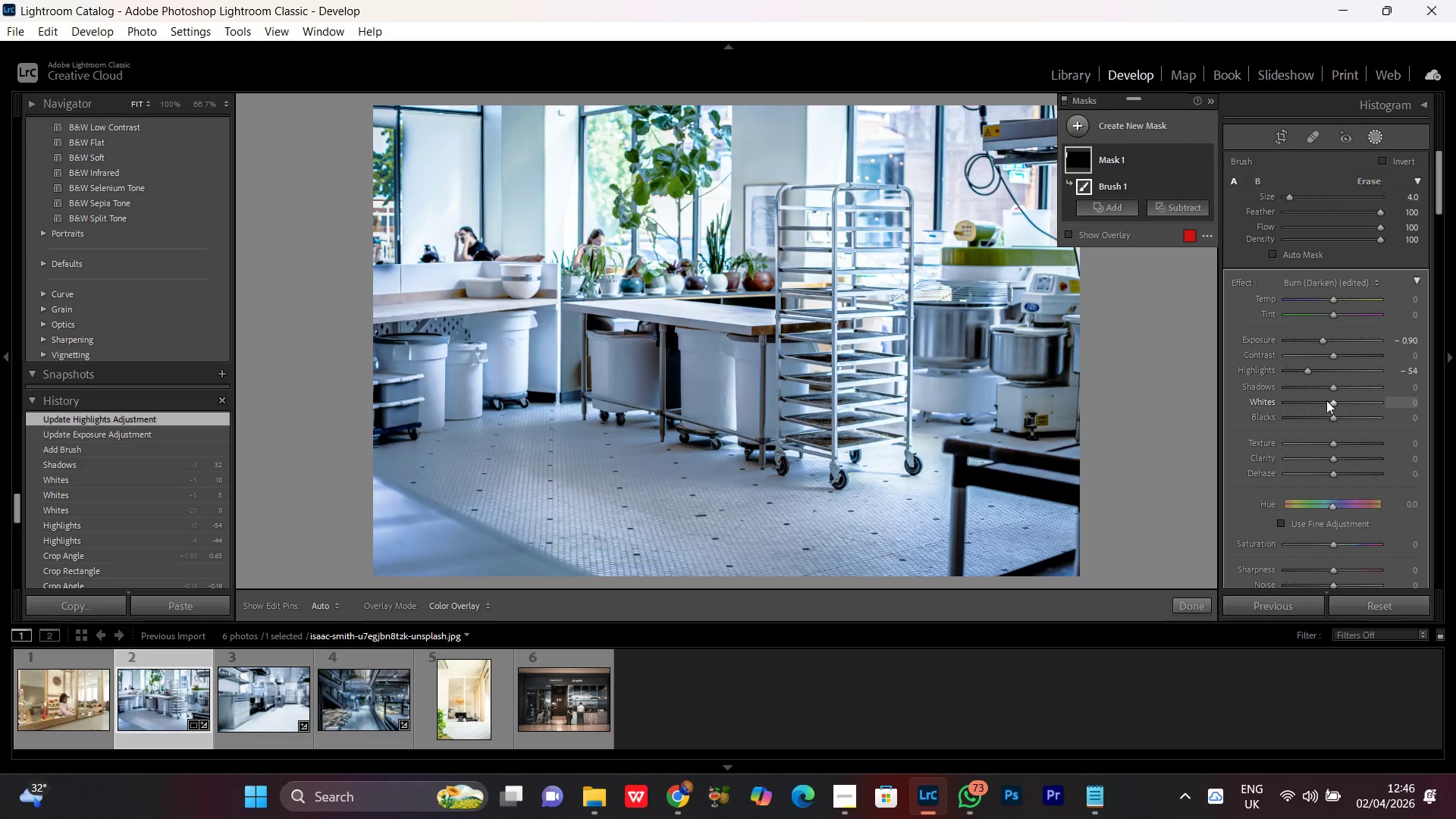 
left_click_drag(start_coordinate=[1329, 403], to_coordinate=[1313, 401])
 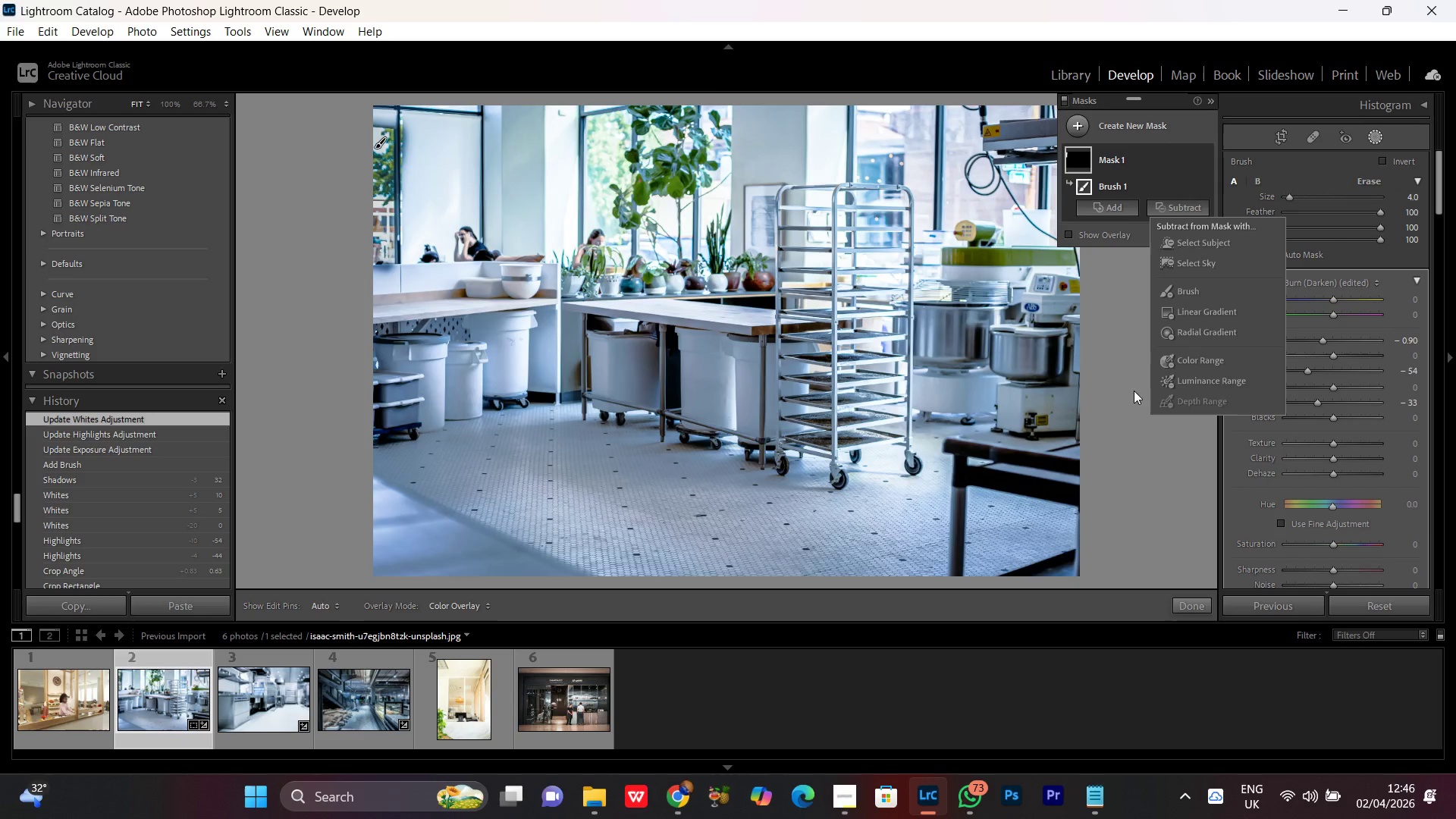 
left_click([1177, 294])
 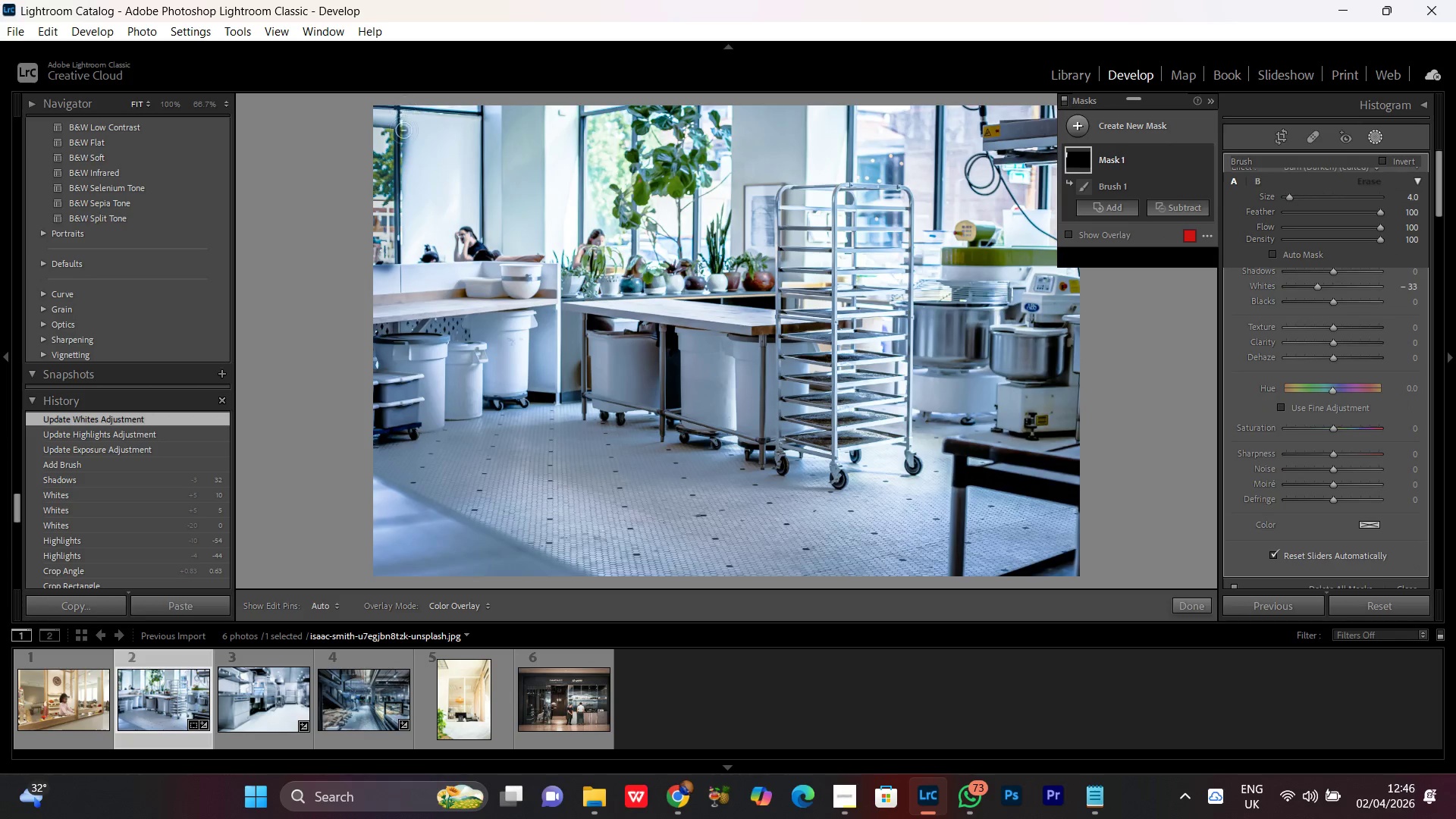 
scroll: coordinate [403, 132], scroll_direction: down, amount: 2.0
 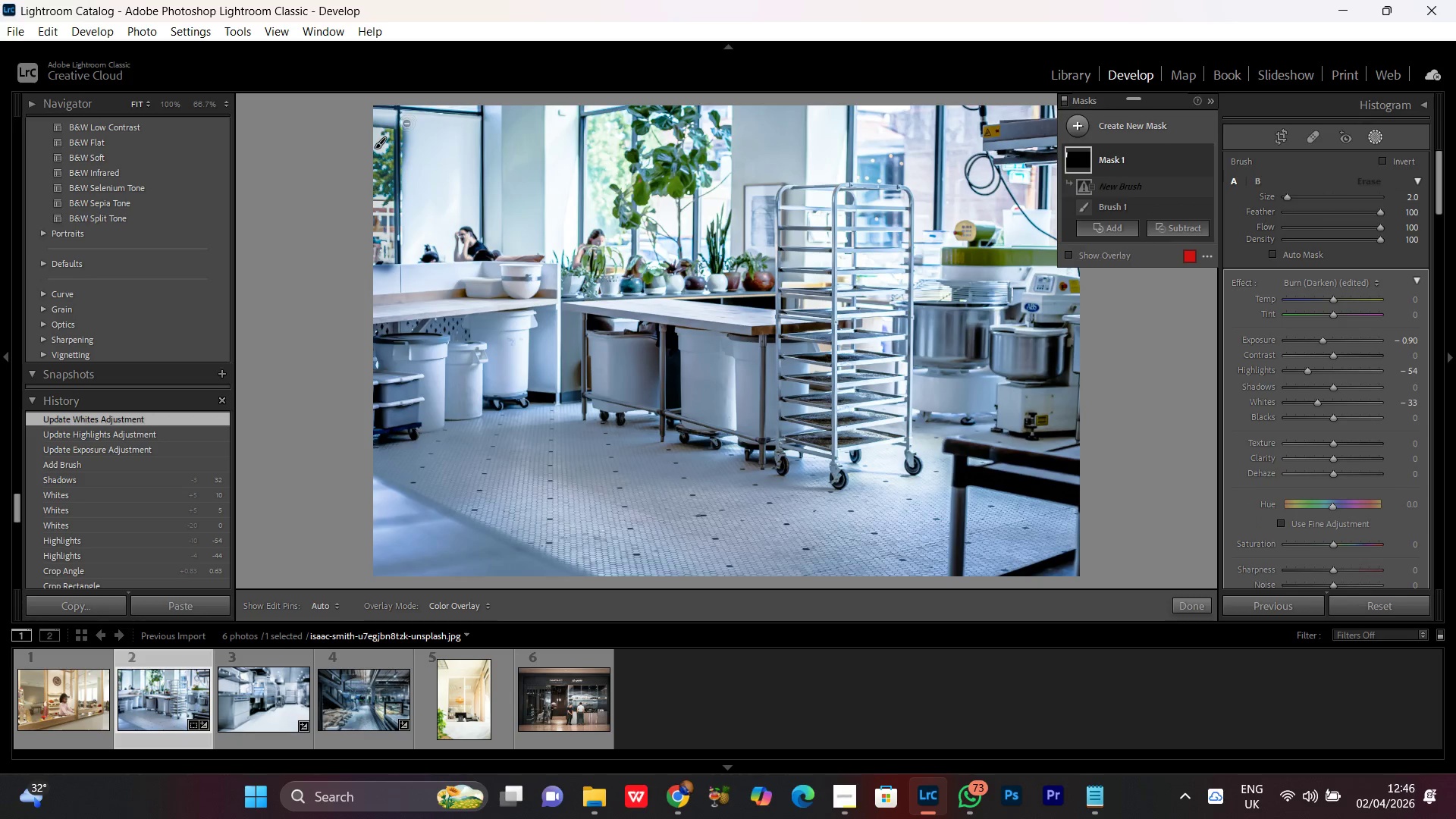 
left_click_drag(start_coordinate=[406, 127], to_coordinate=[410, 160])
 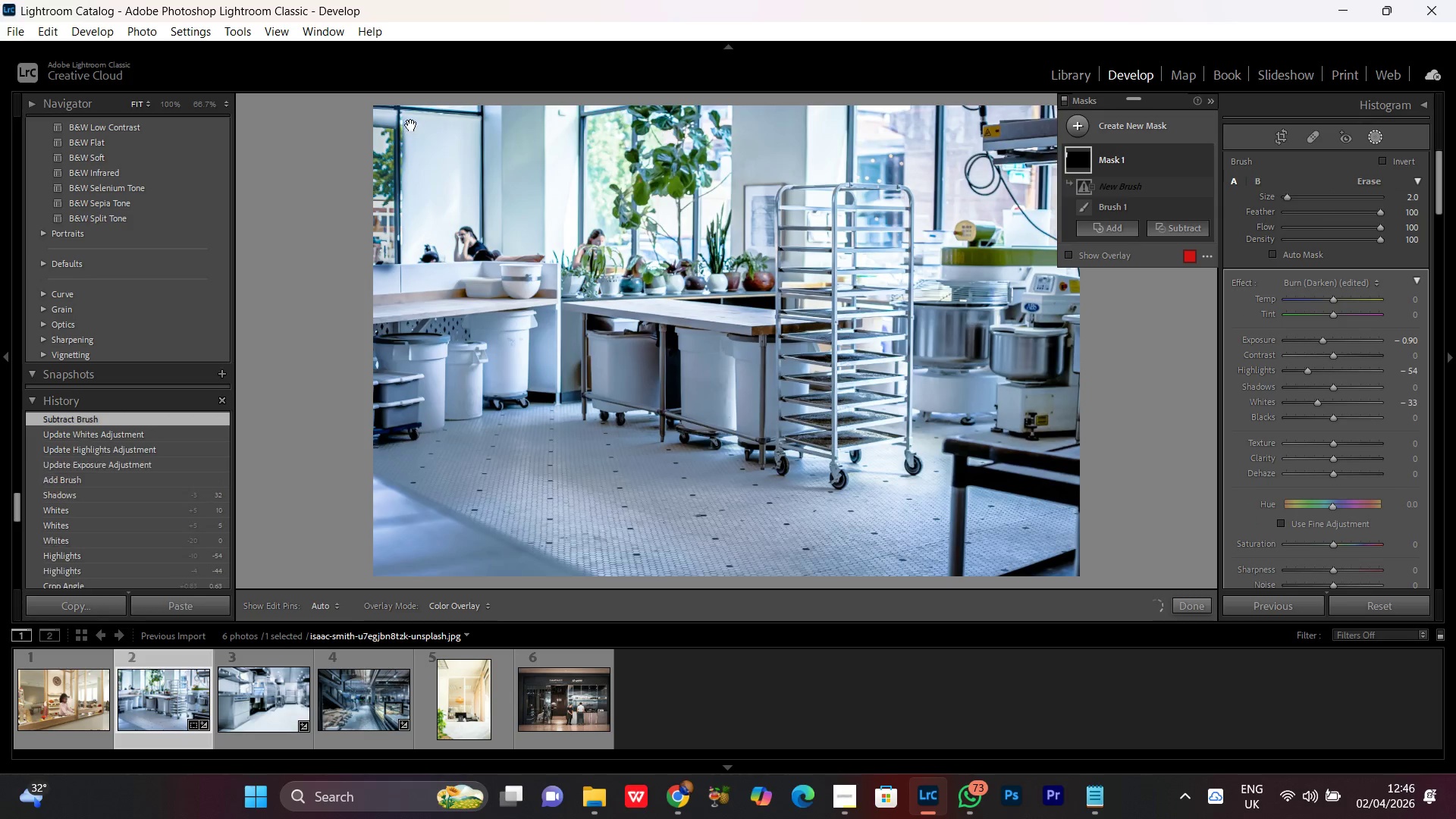 
left_click_drag(start_coordinate=[411, 125], to_coordinate=[410, 146])
 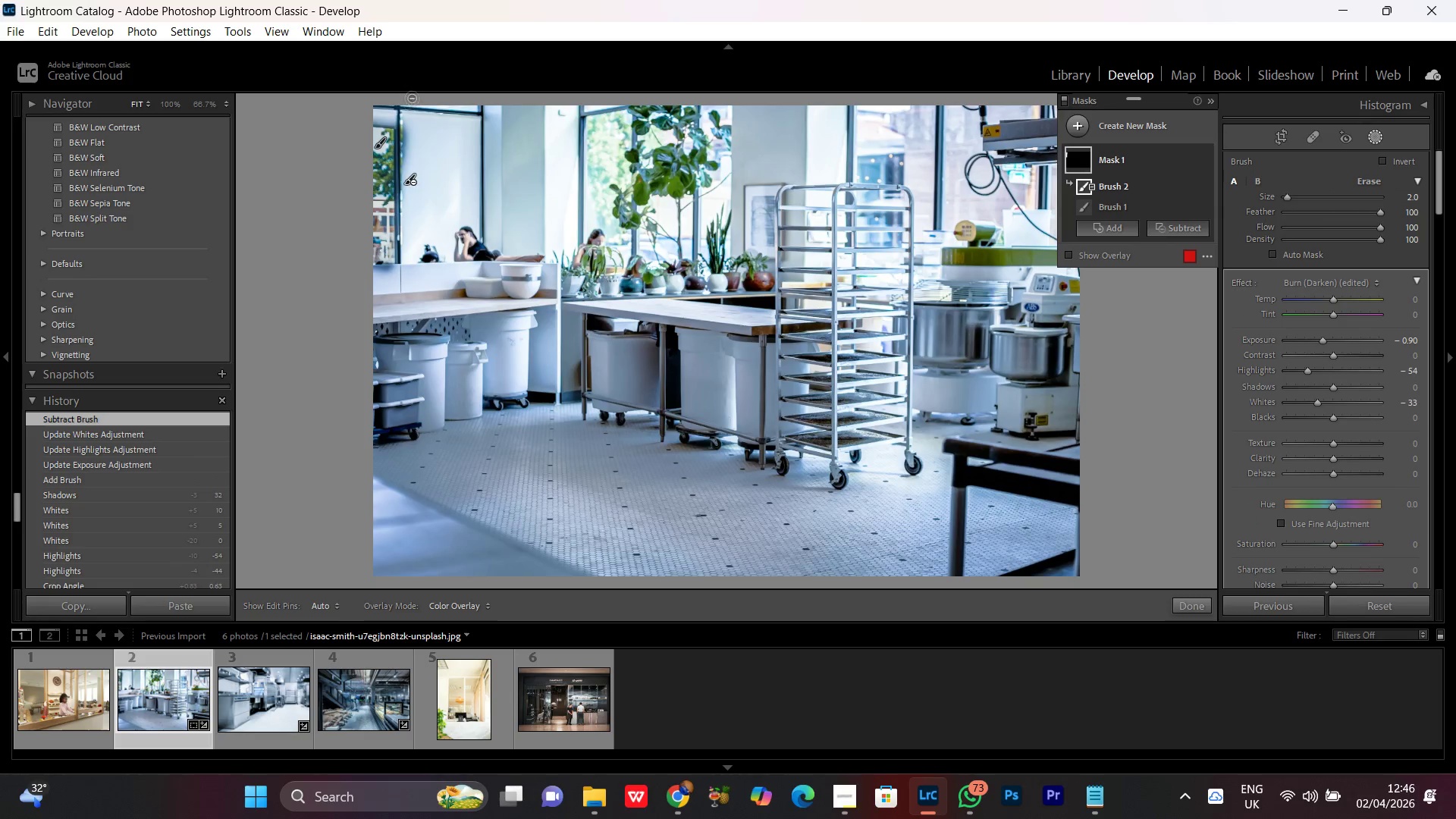 
left_click_drag(start_coordinate=[411, 98], to_coordinate=[410, 142])
 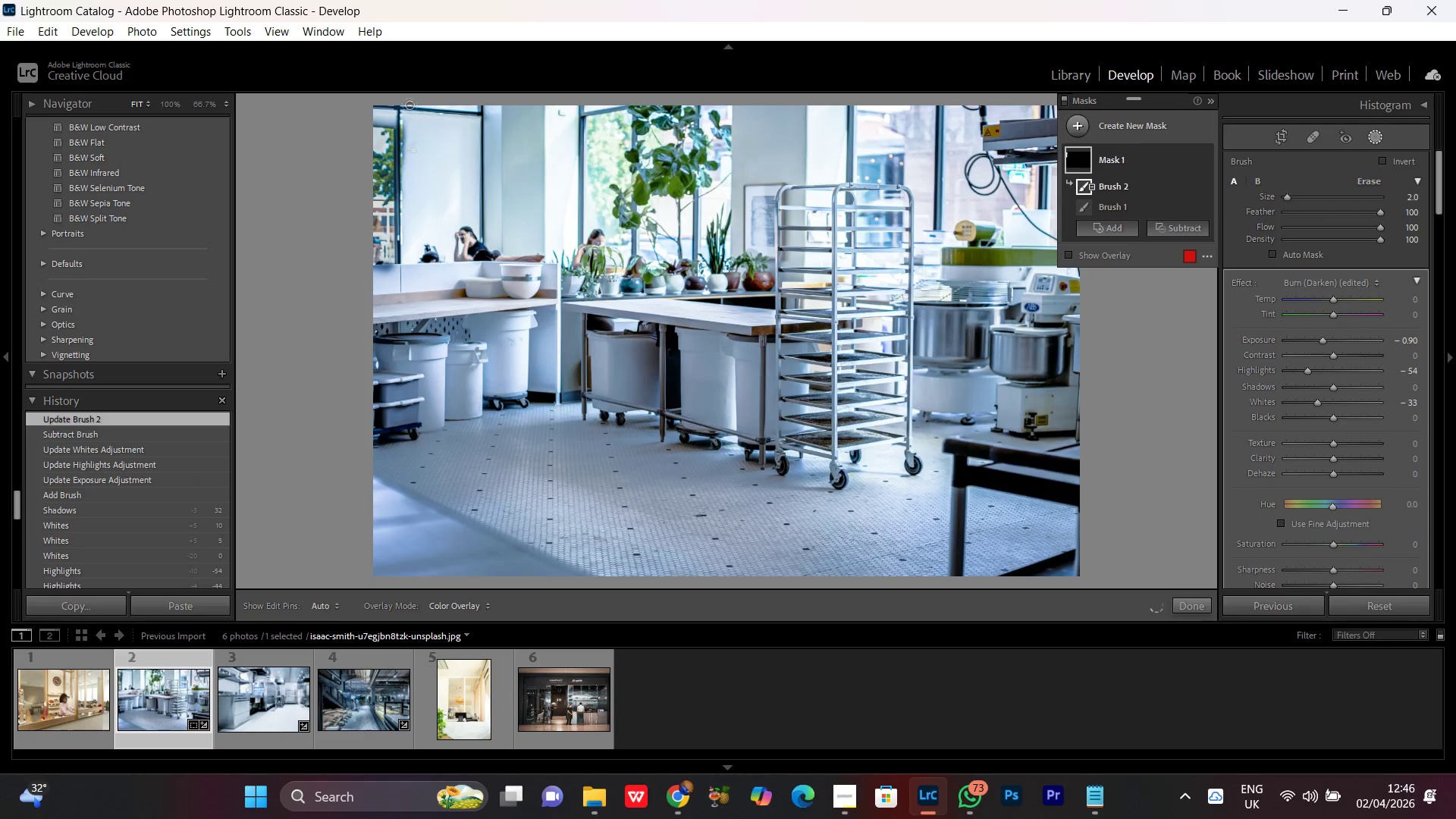 
left_click_drag(start_coordinate=[410, 104], to_coordinate=[410, 131])
 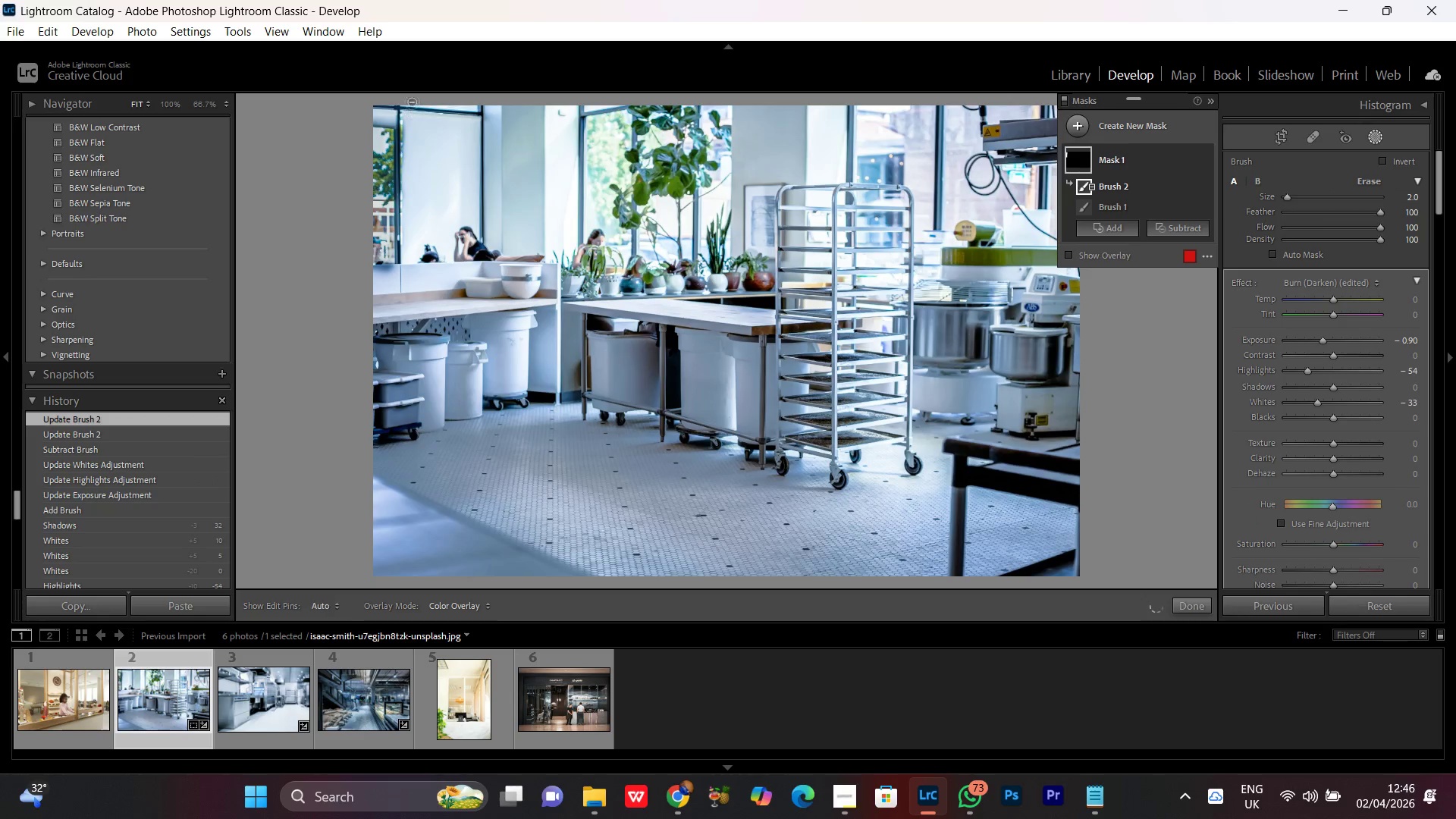 
left_click_drag(start_coordinate=[412, 102], to_coordinate=[407, 135])
 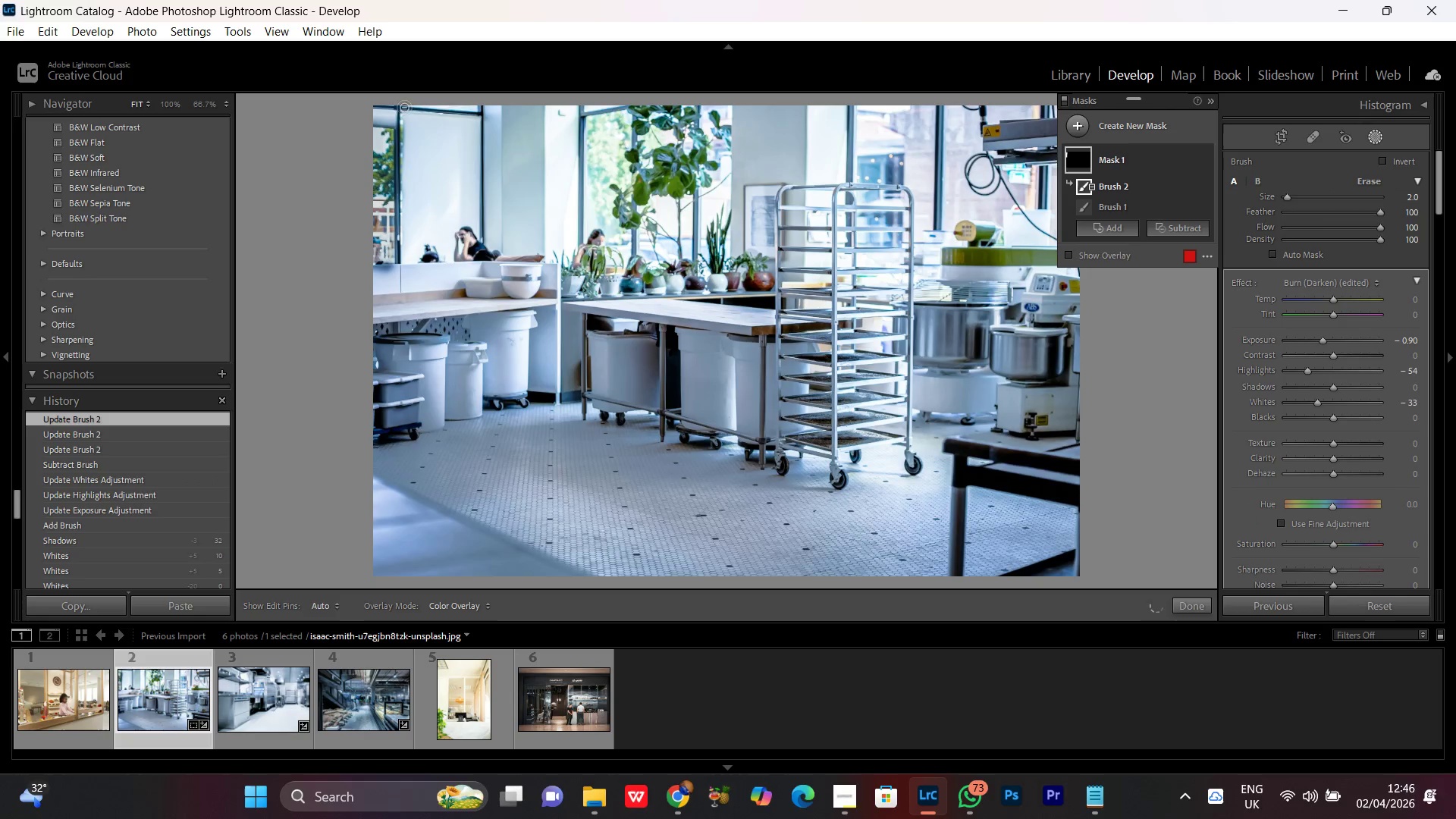 
left_click_drag(start_coordinate=[404, 108], to_coordinate=[566, 118])
 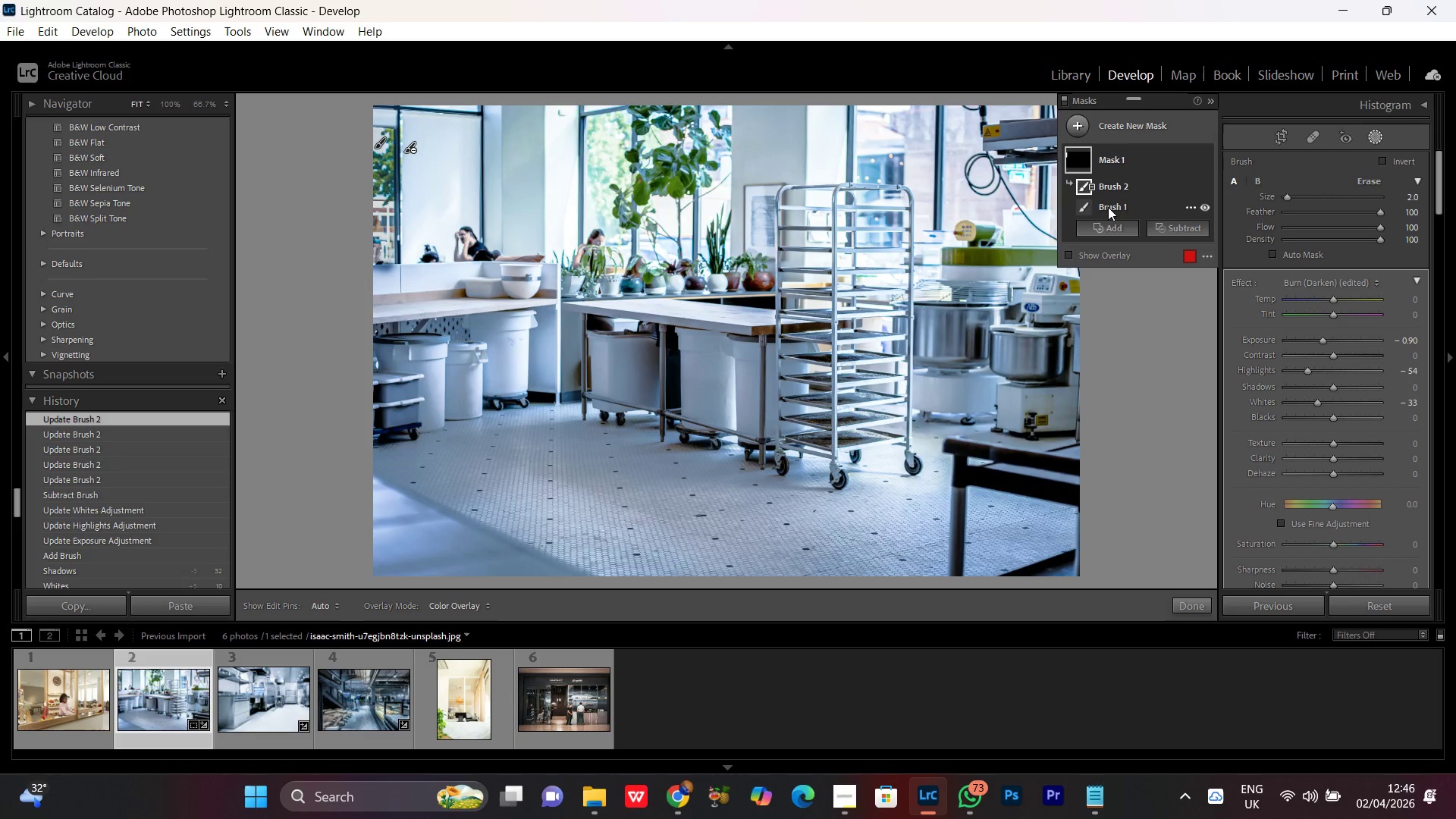 
left_click([1106, 224])
 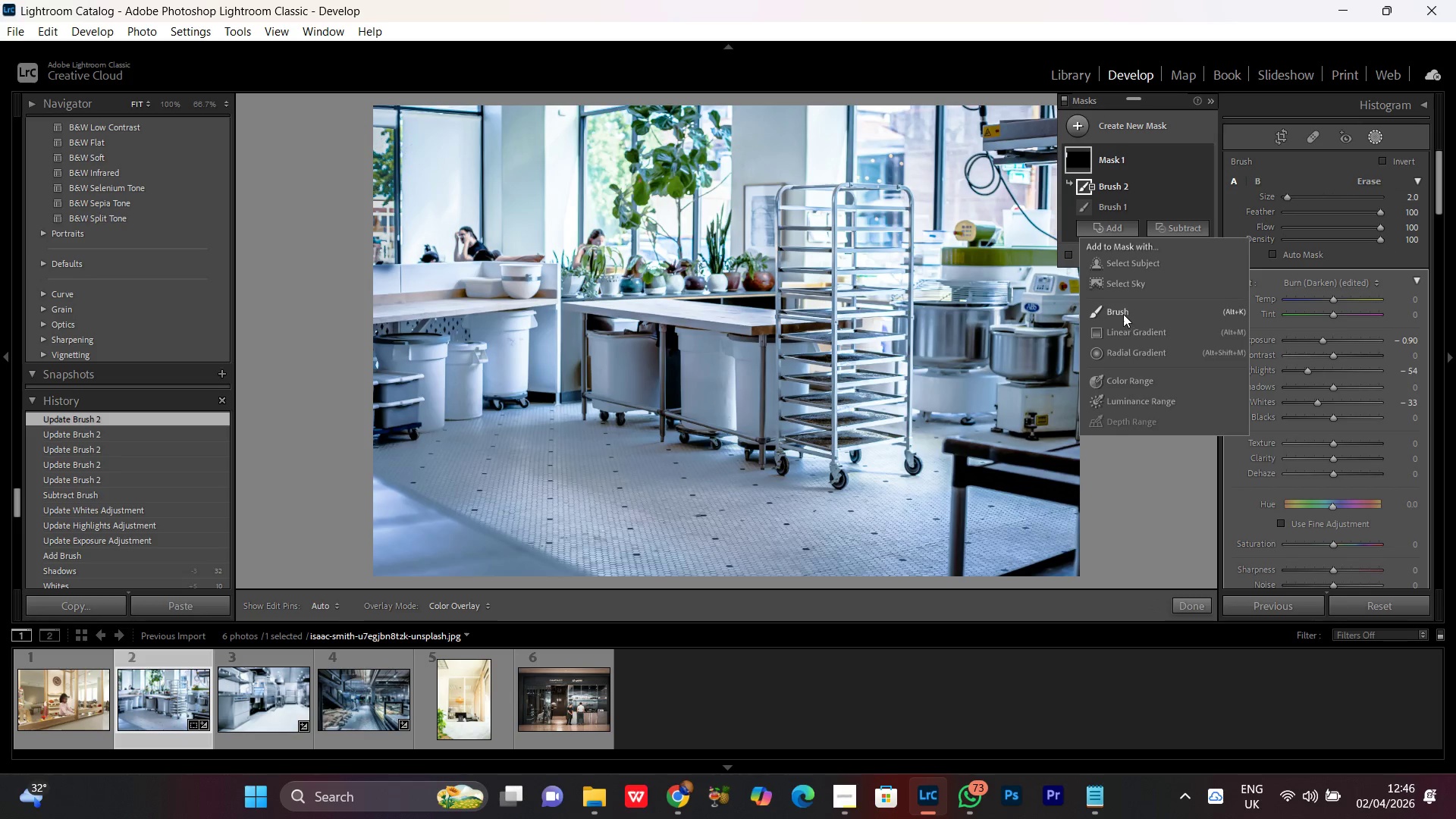 
left_click([1121, 312])
 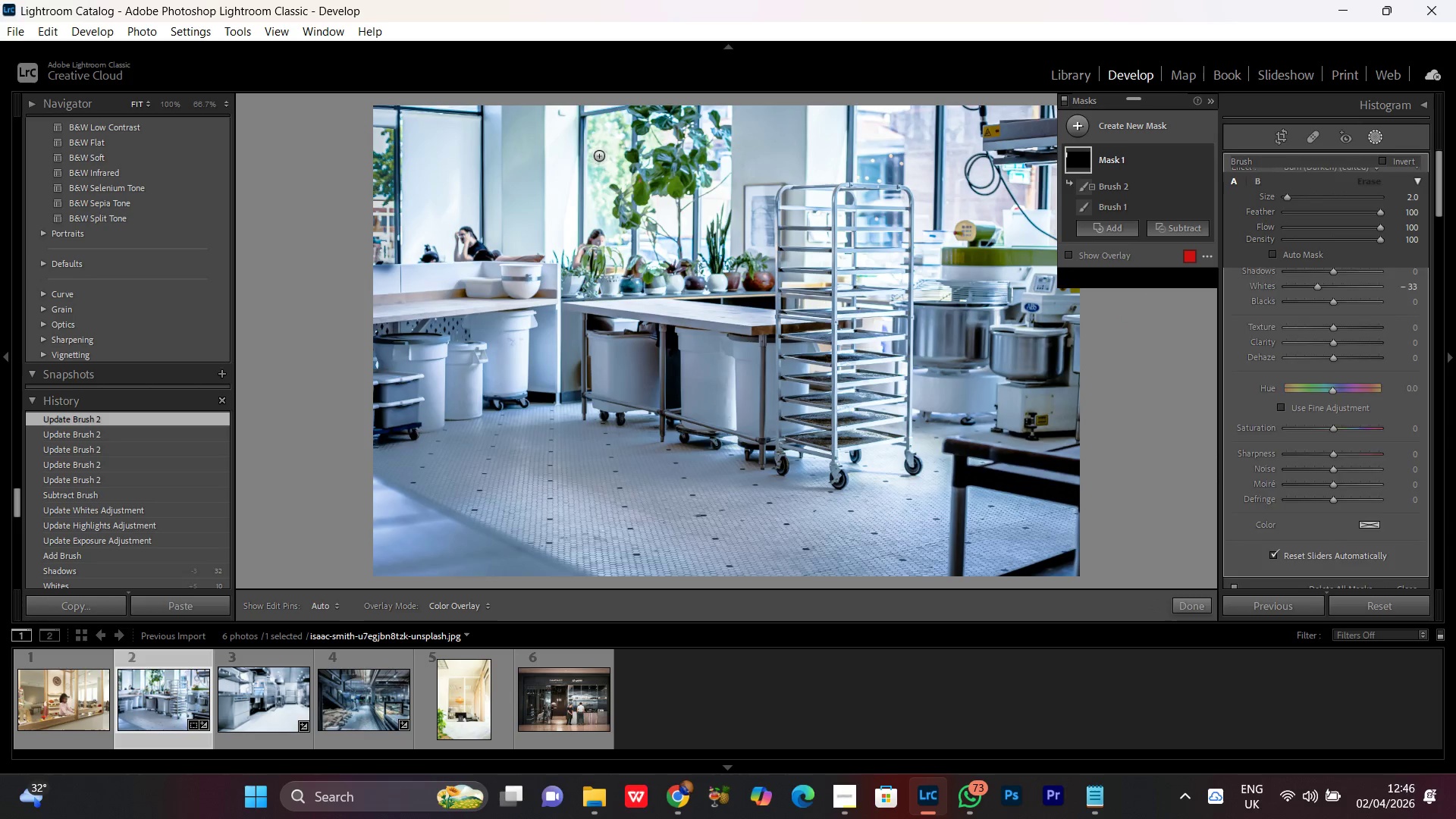 
left_click_drag(start_coordinate=[604, 146], to_coordinate=[617, 125])
 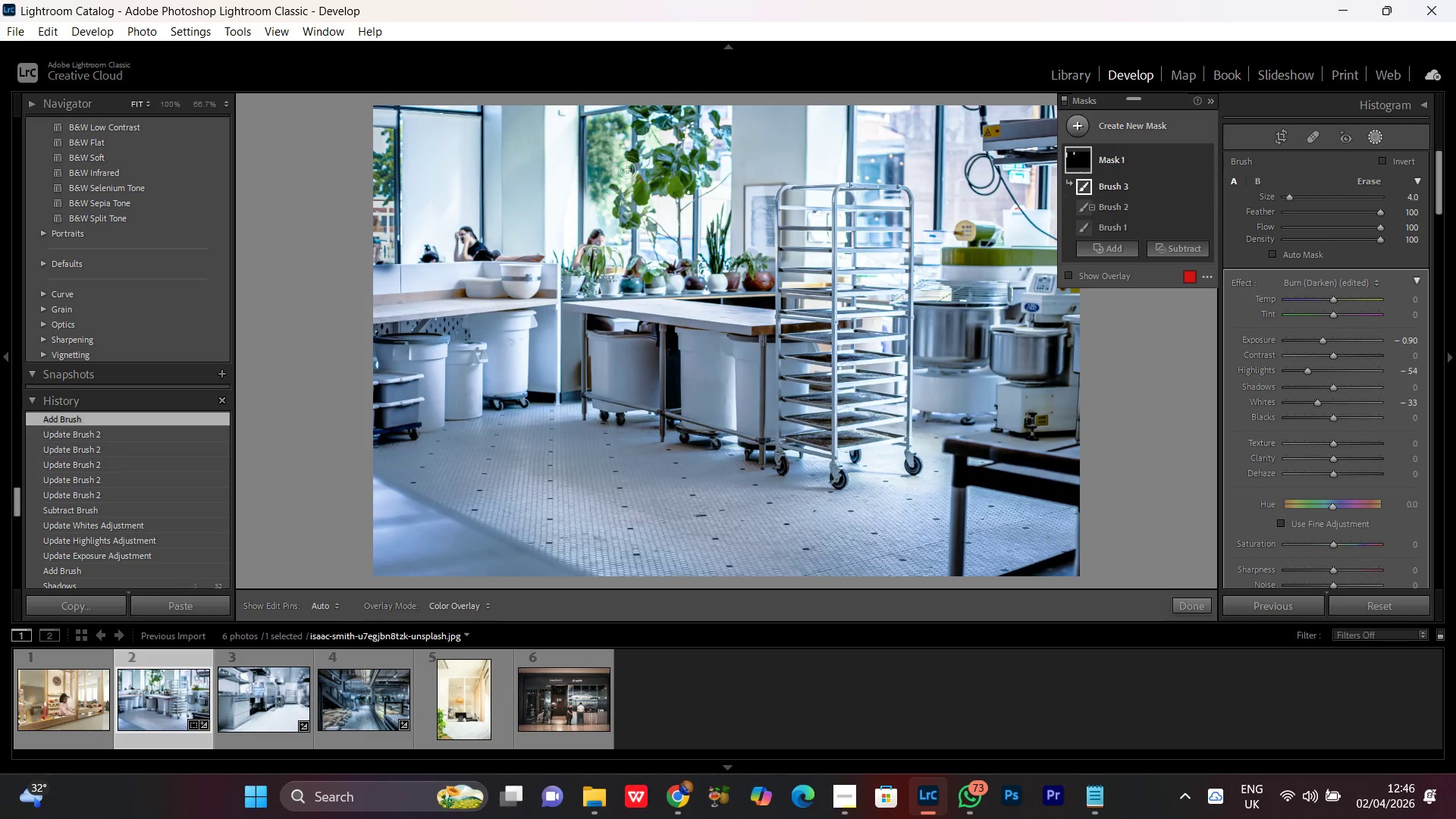 
scroll: coordinate [603, 148], scroll_direction: up, amount: 2.0
 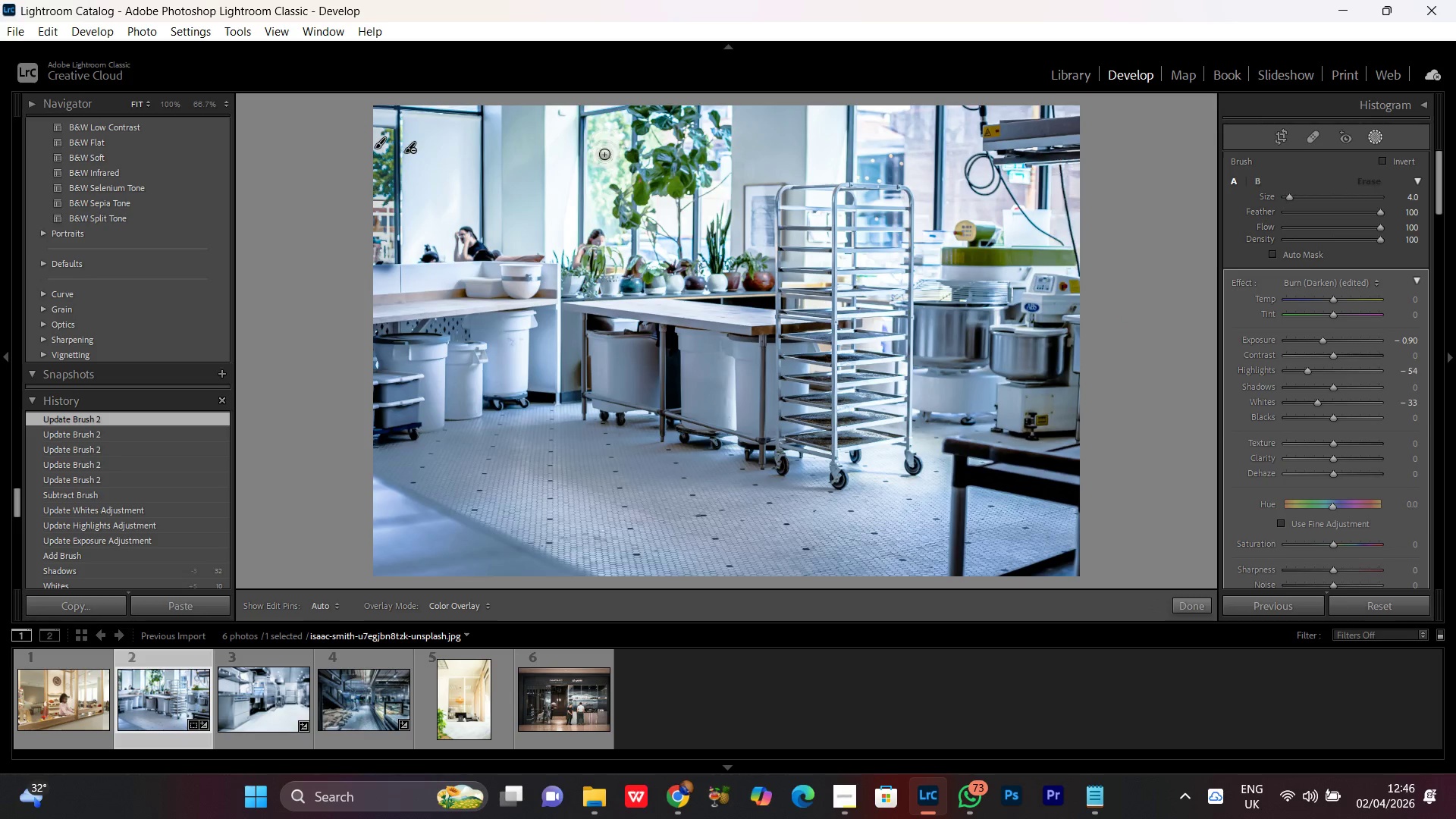 
key(Control+Equal)
 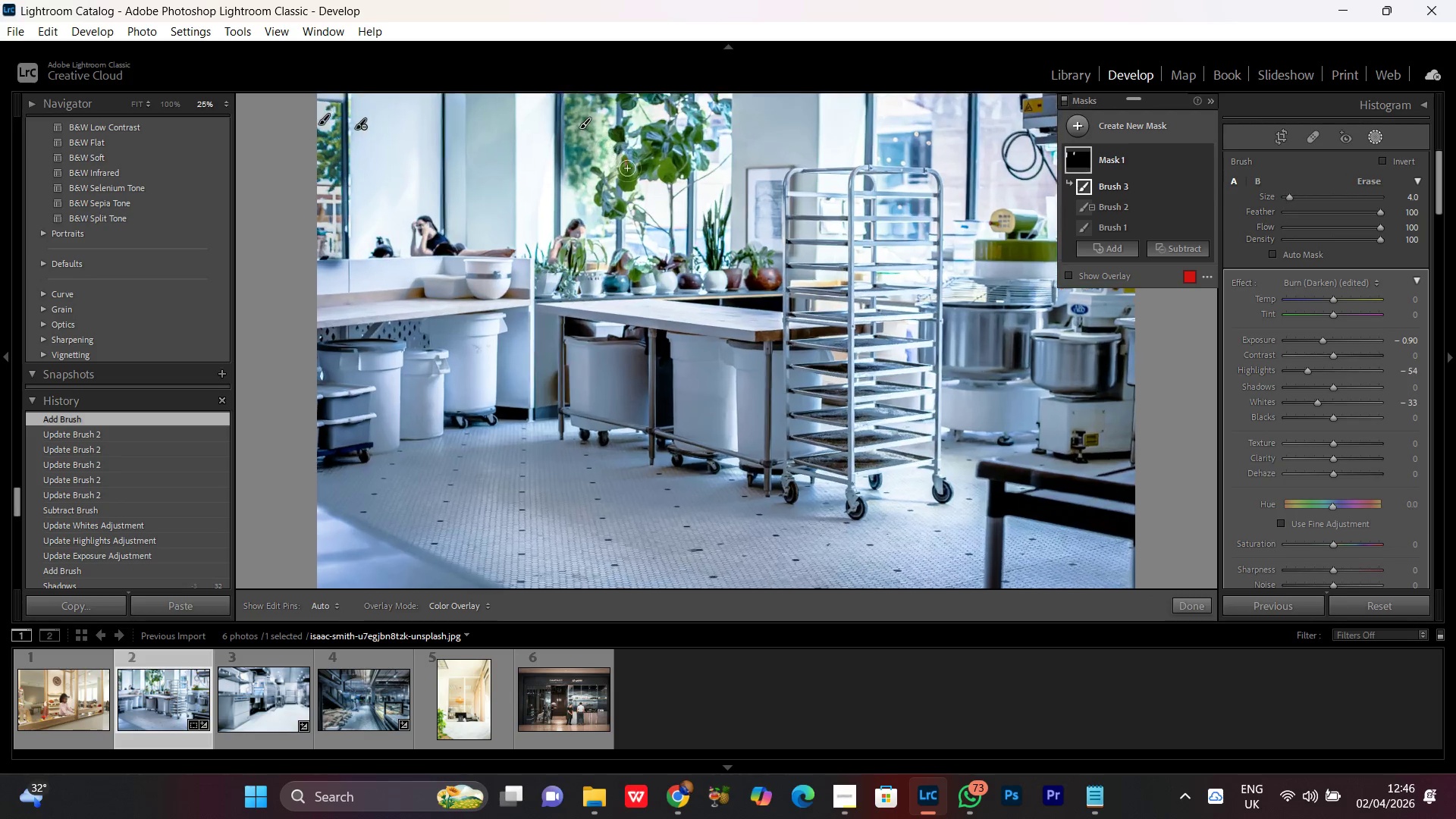 
key(Control+Equal)
 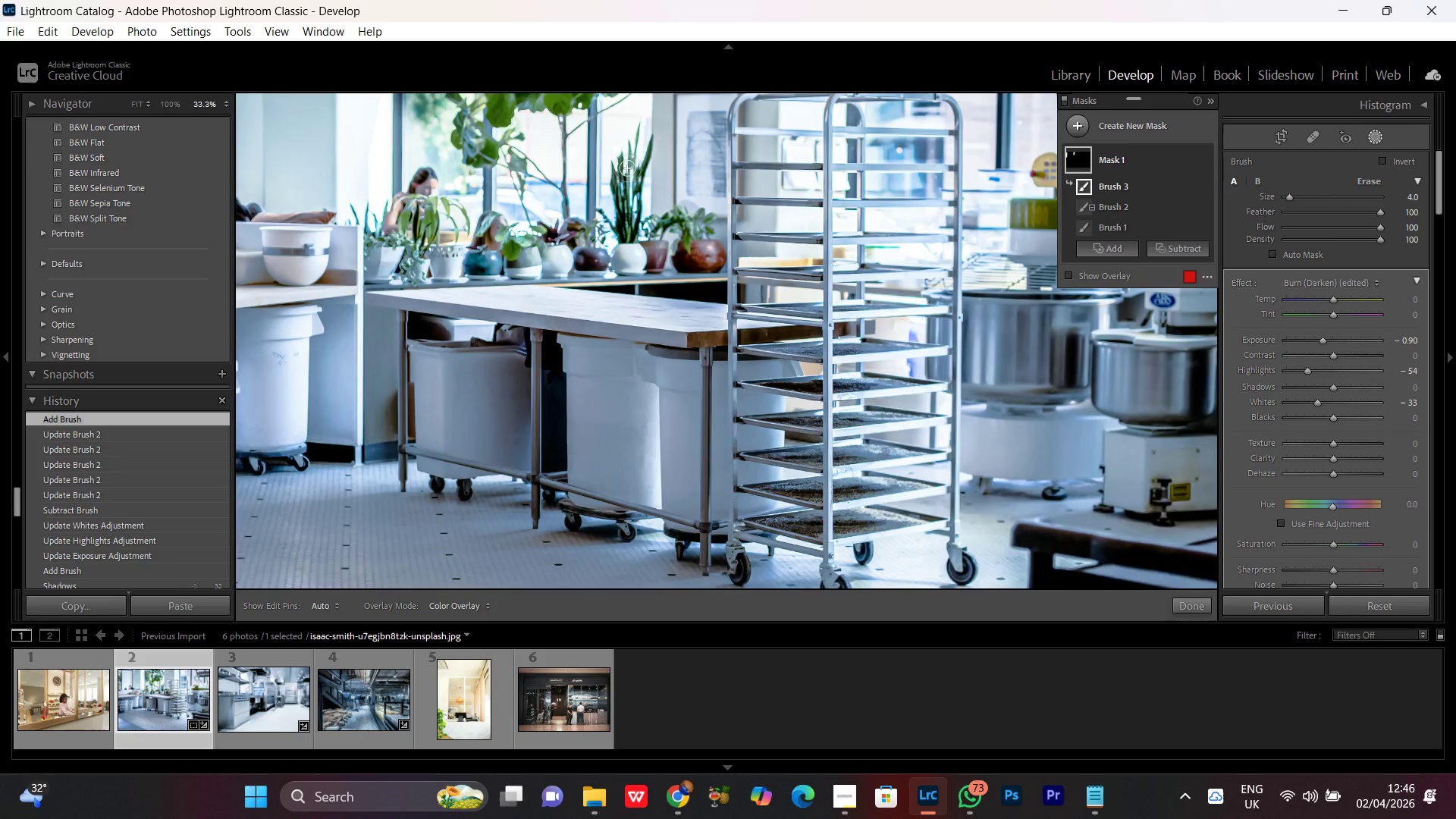 
key(Control+Equal)
 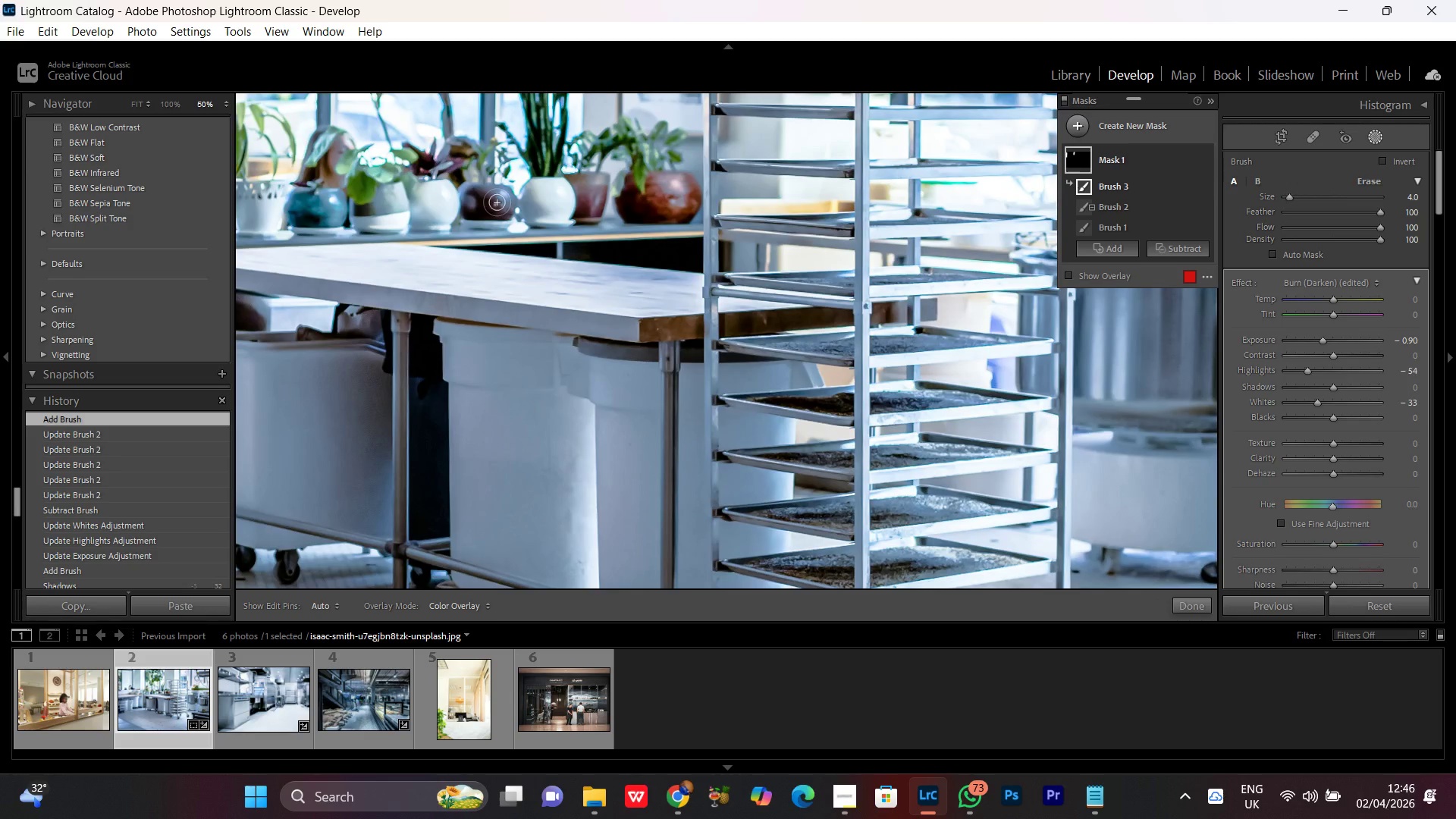 
hold_key(key=Space, duration=1.22)
 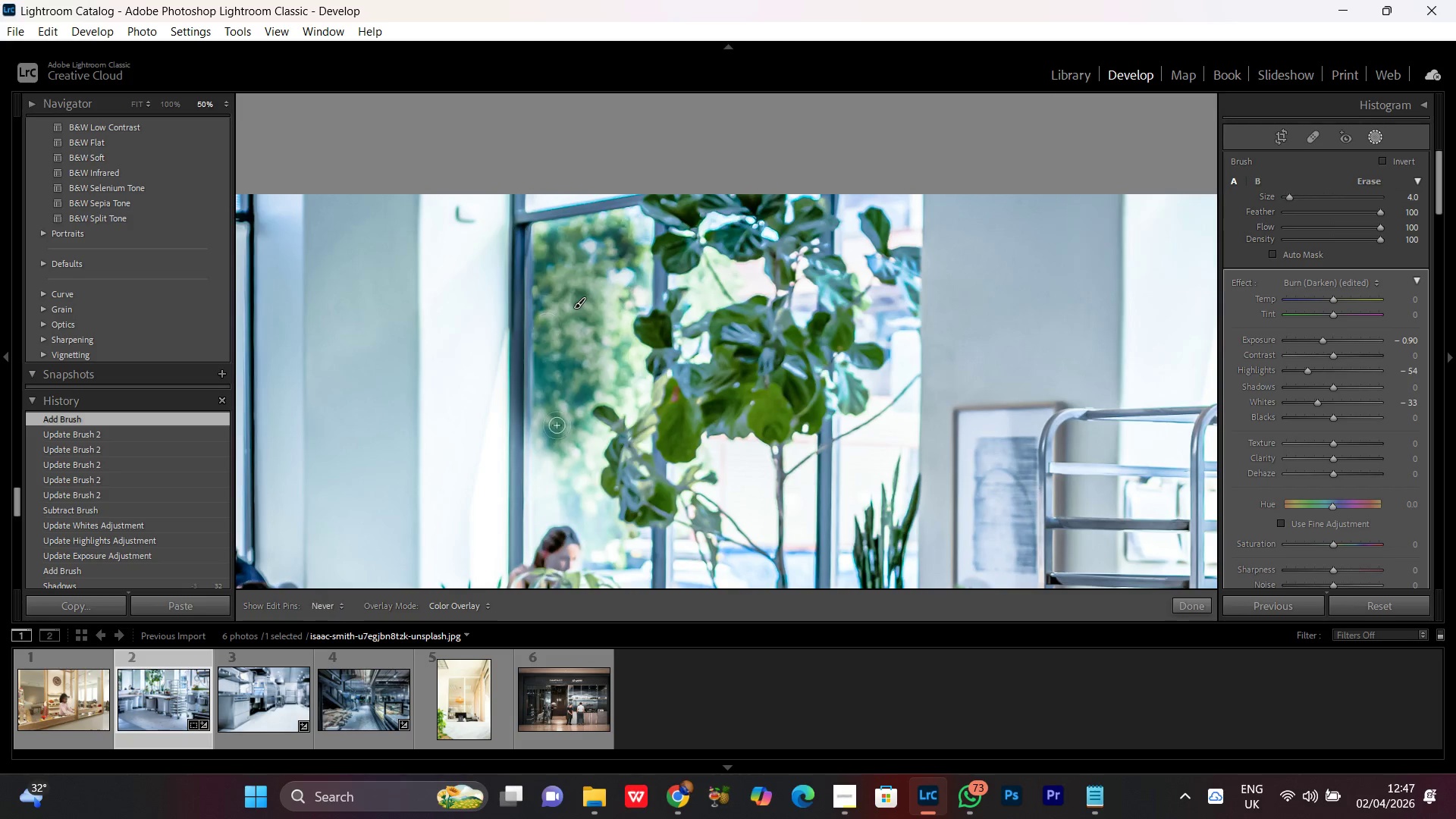 
left_click_drag(start_coordinate=[484, 138], to_coordinate=[738, 630])
 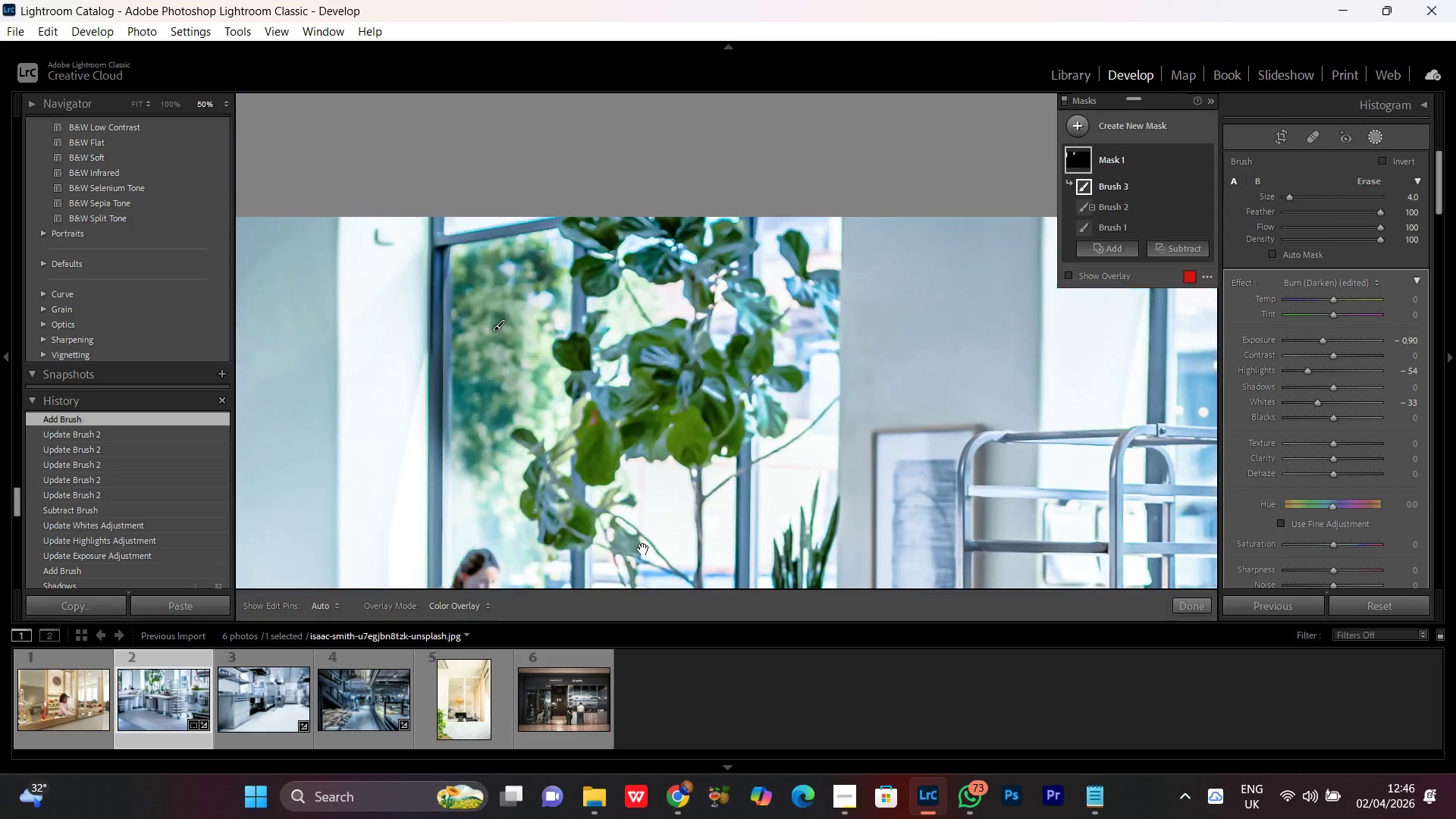 
left_click_drag(start_coordinate=[646, 548], to_coordinate=[727, 526])
 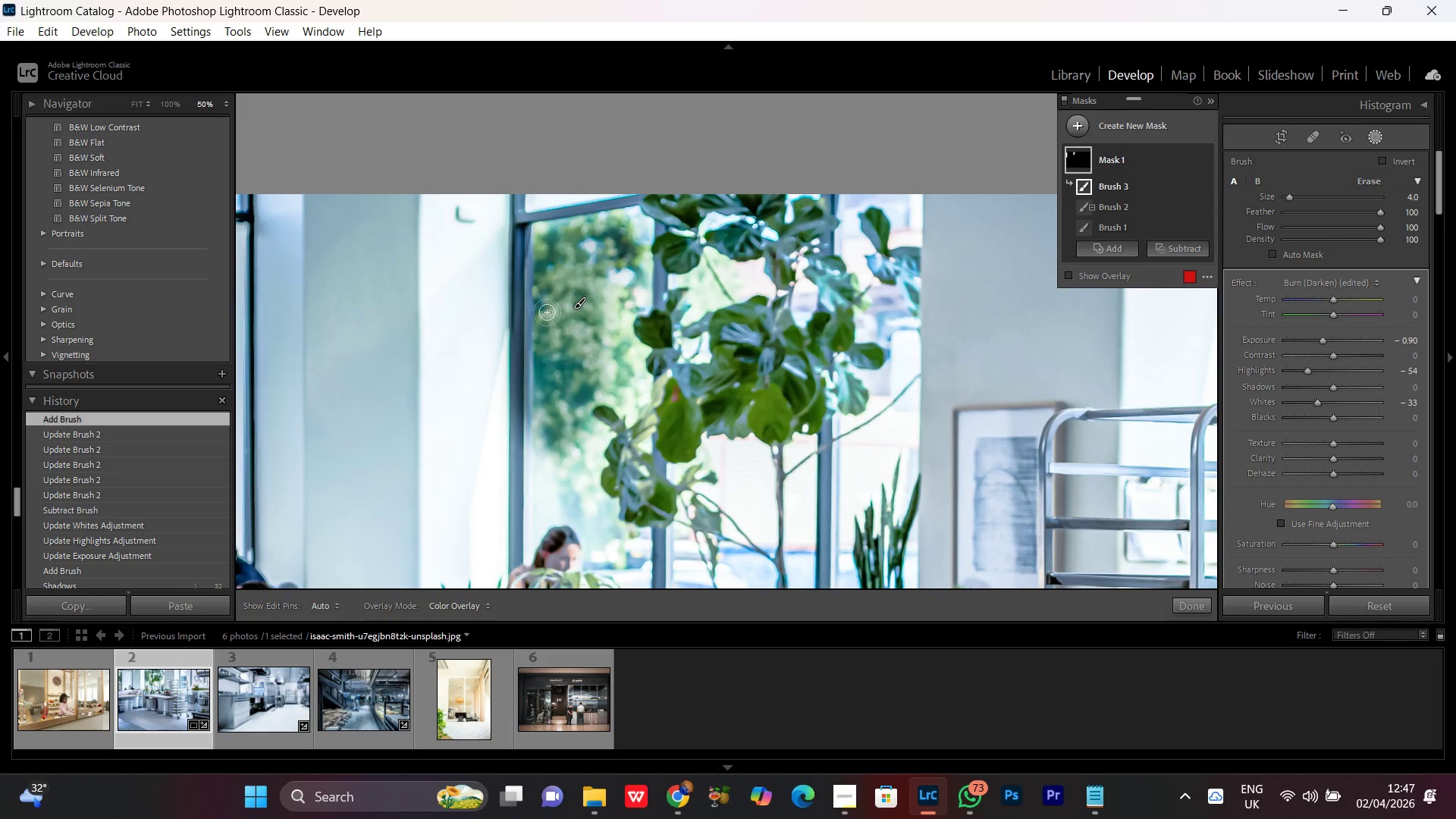 
left_click_drag(start_coordinate=[547, 331], to_coordinate=[592, 503])
 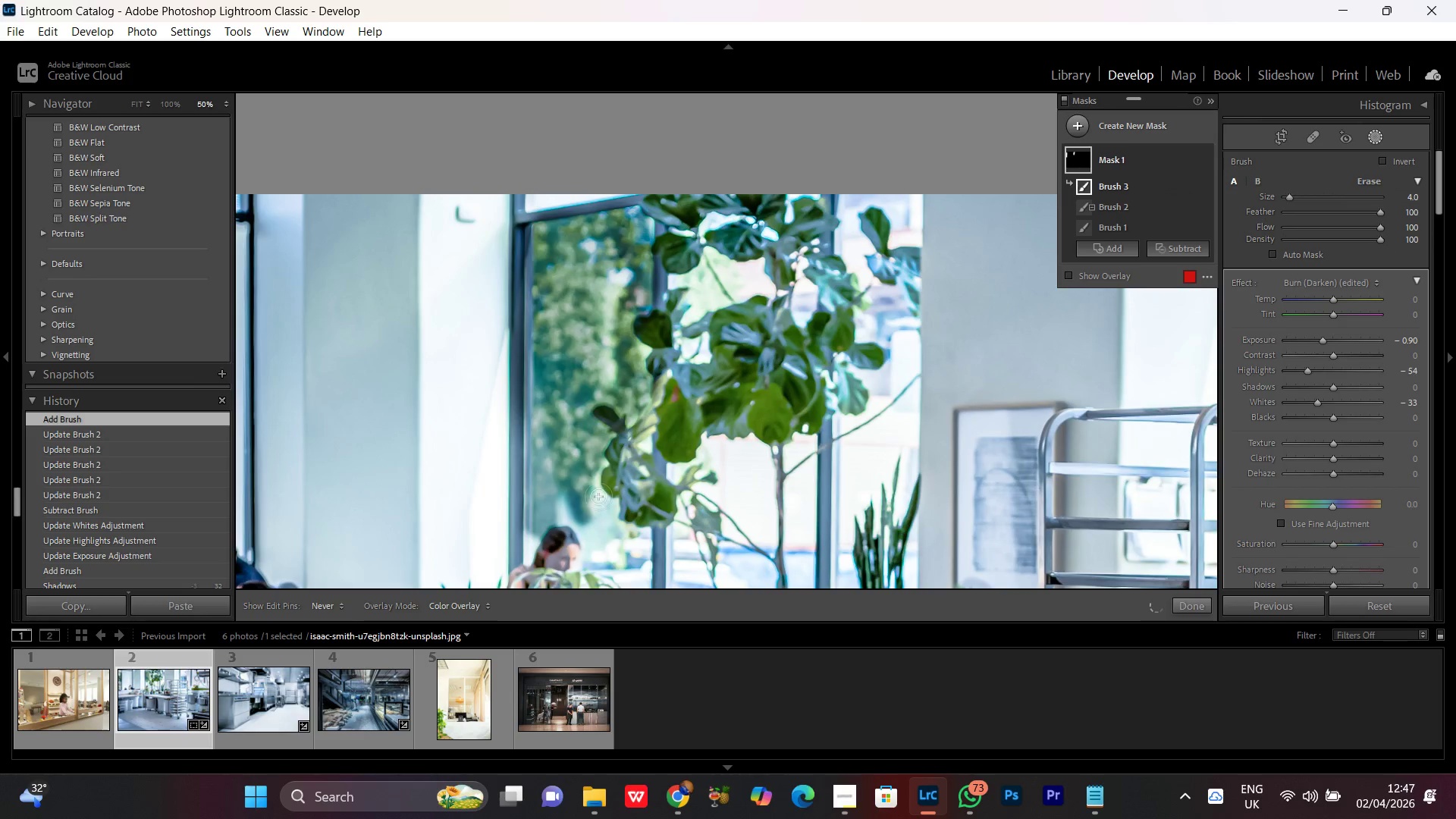 
hold_key(key=Space, duration=0.84)
 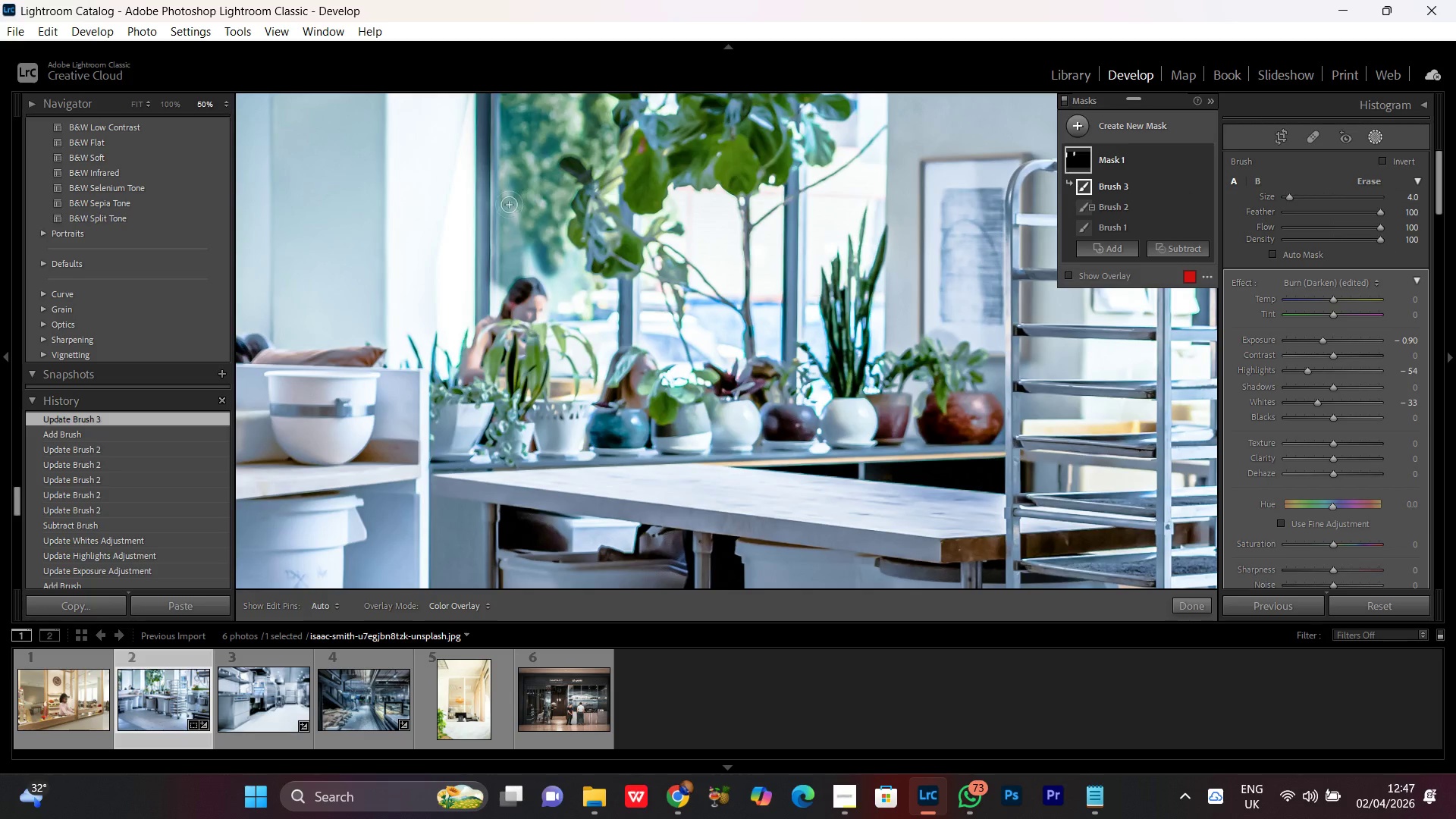 
left_click_drag(start_coordinate=[586, 471], to_coordinate=[553, 222])
 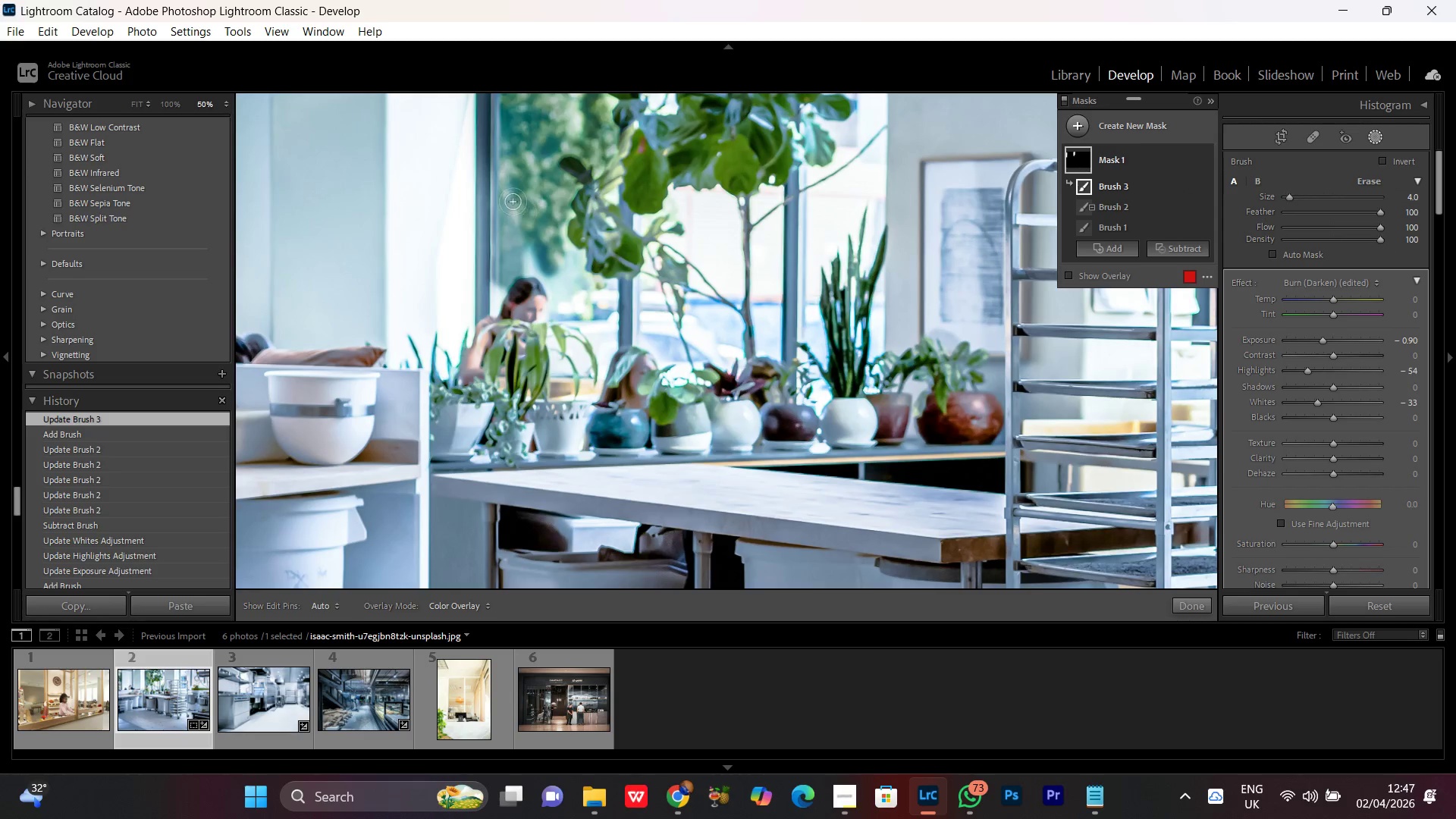 
left_click_drag(start_coordinate=[507, 211], to_coordinate=[544, 306])
 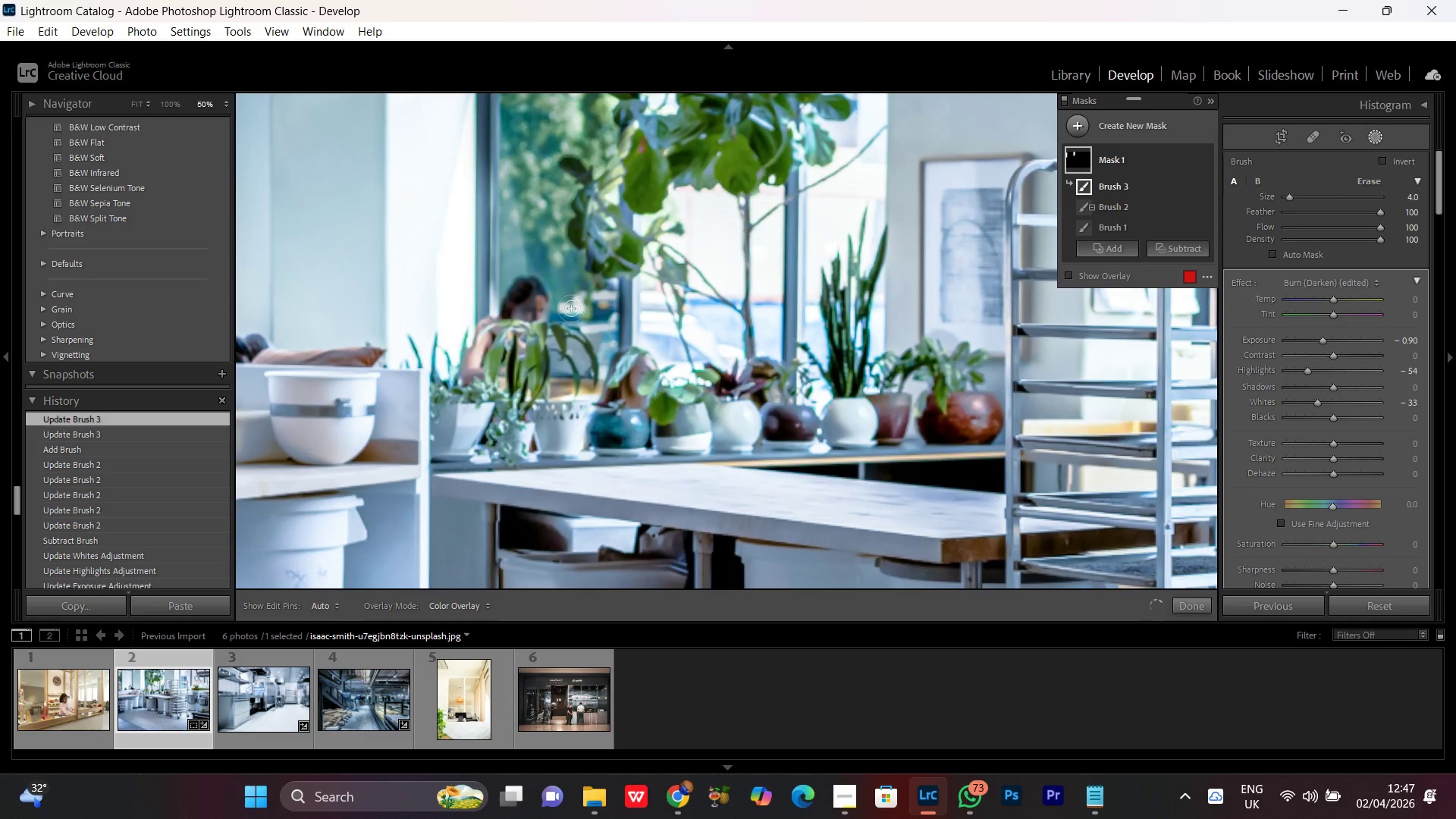 
key(Control+Minus)
 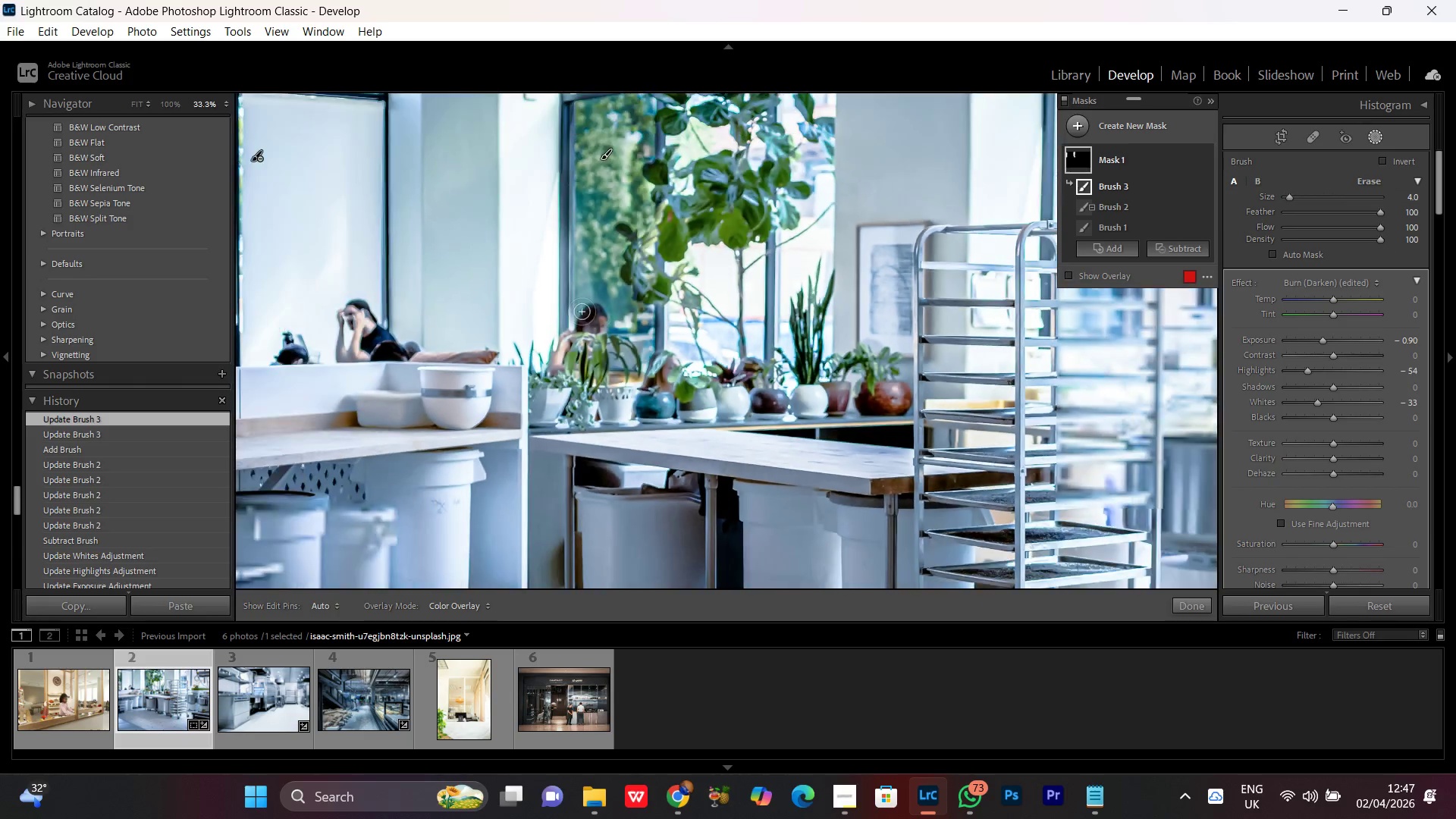 
key(Control+Minus)
 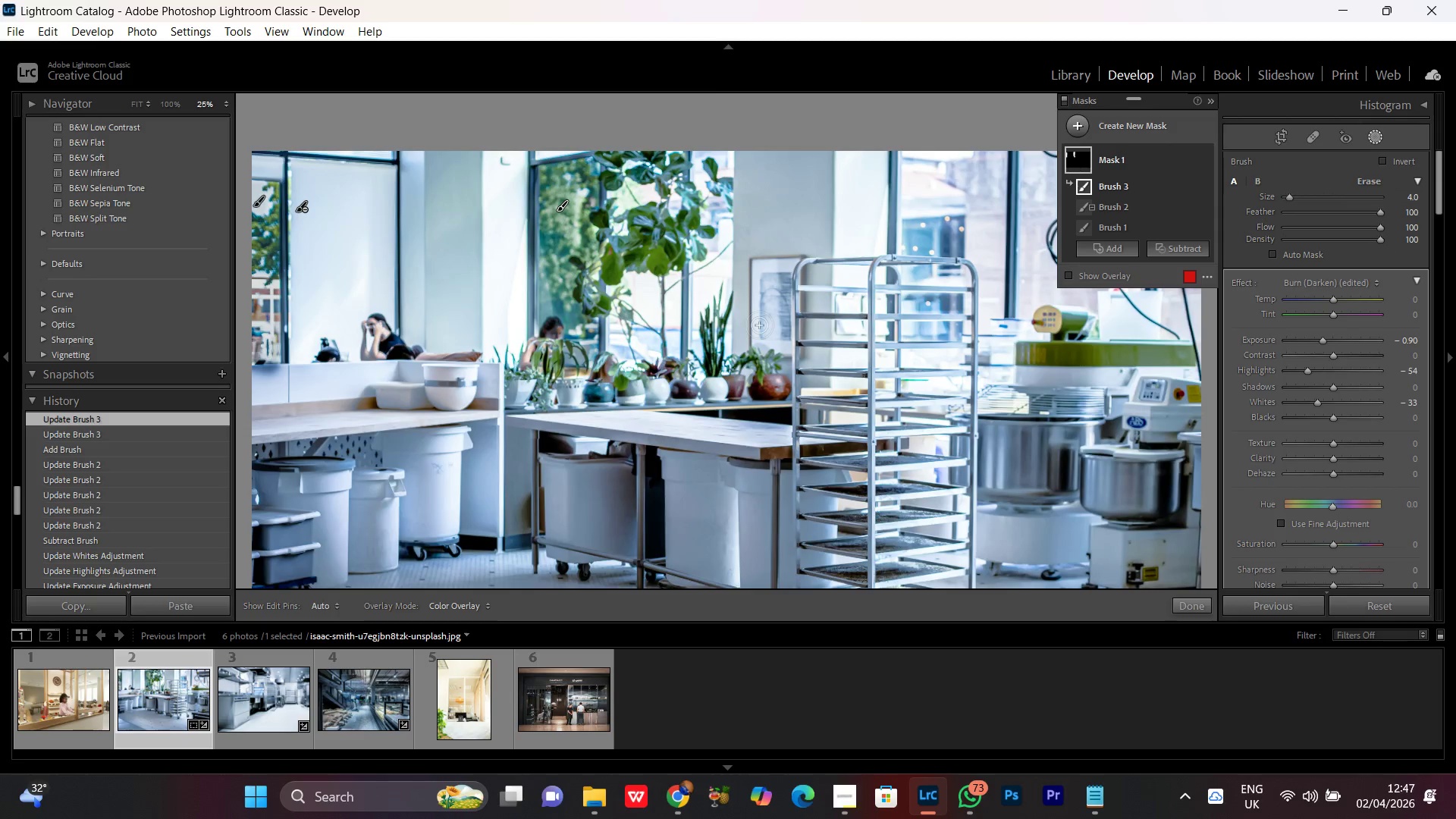 
key(Control+Equal)
 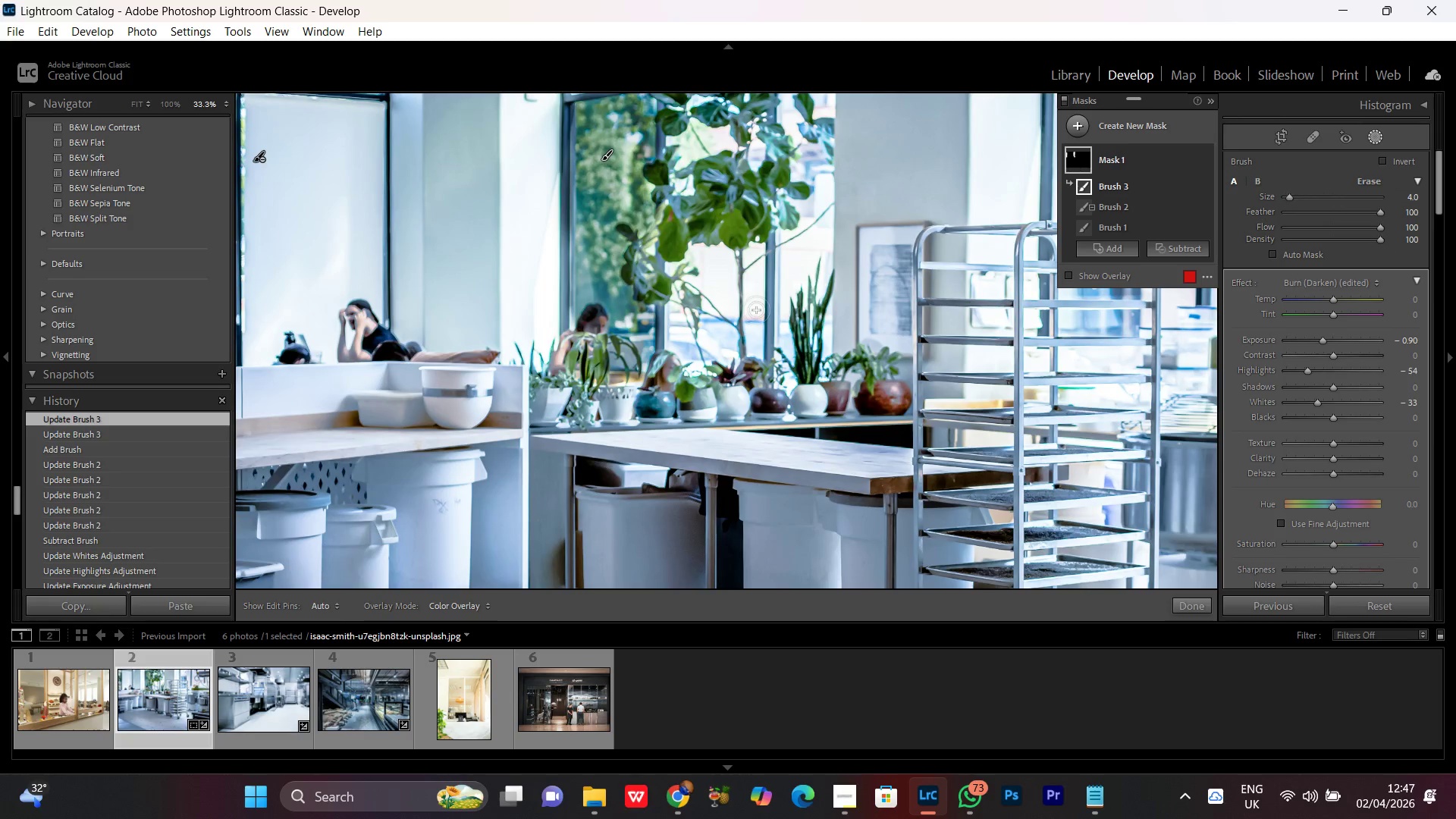 
key(Control+Minus)
 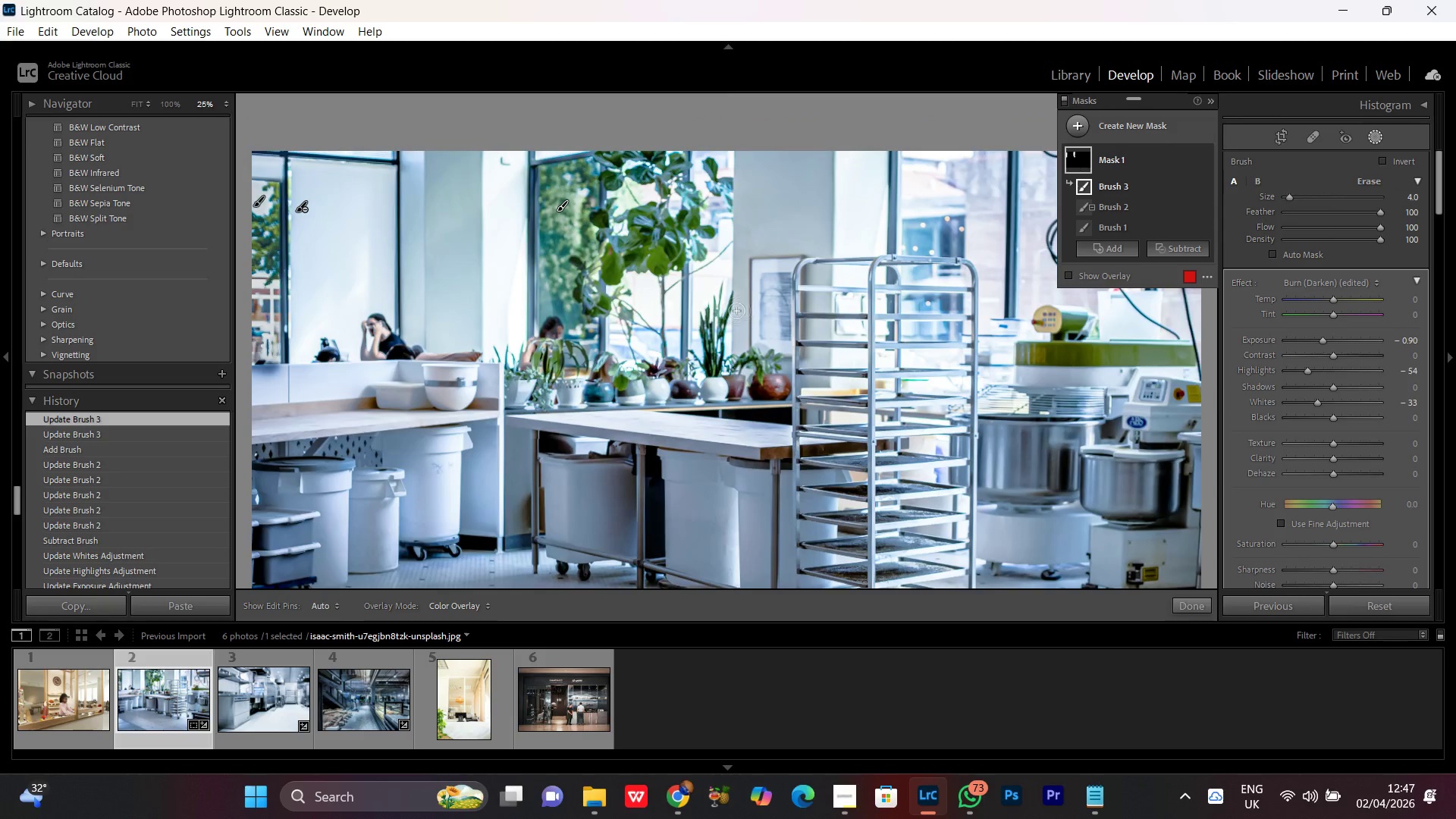 
key(Control+Minus)
 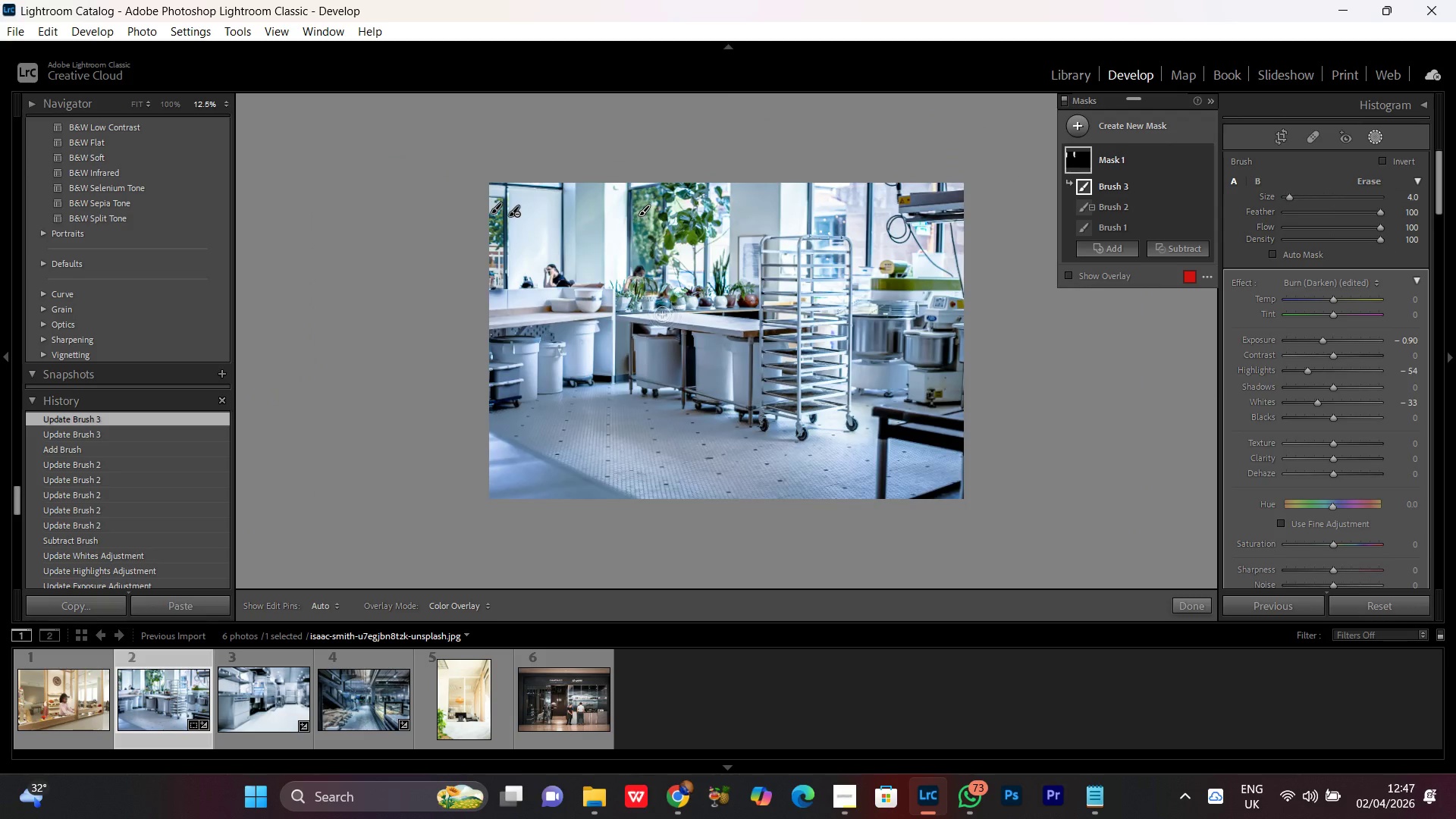 
key(Control+Equal)
 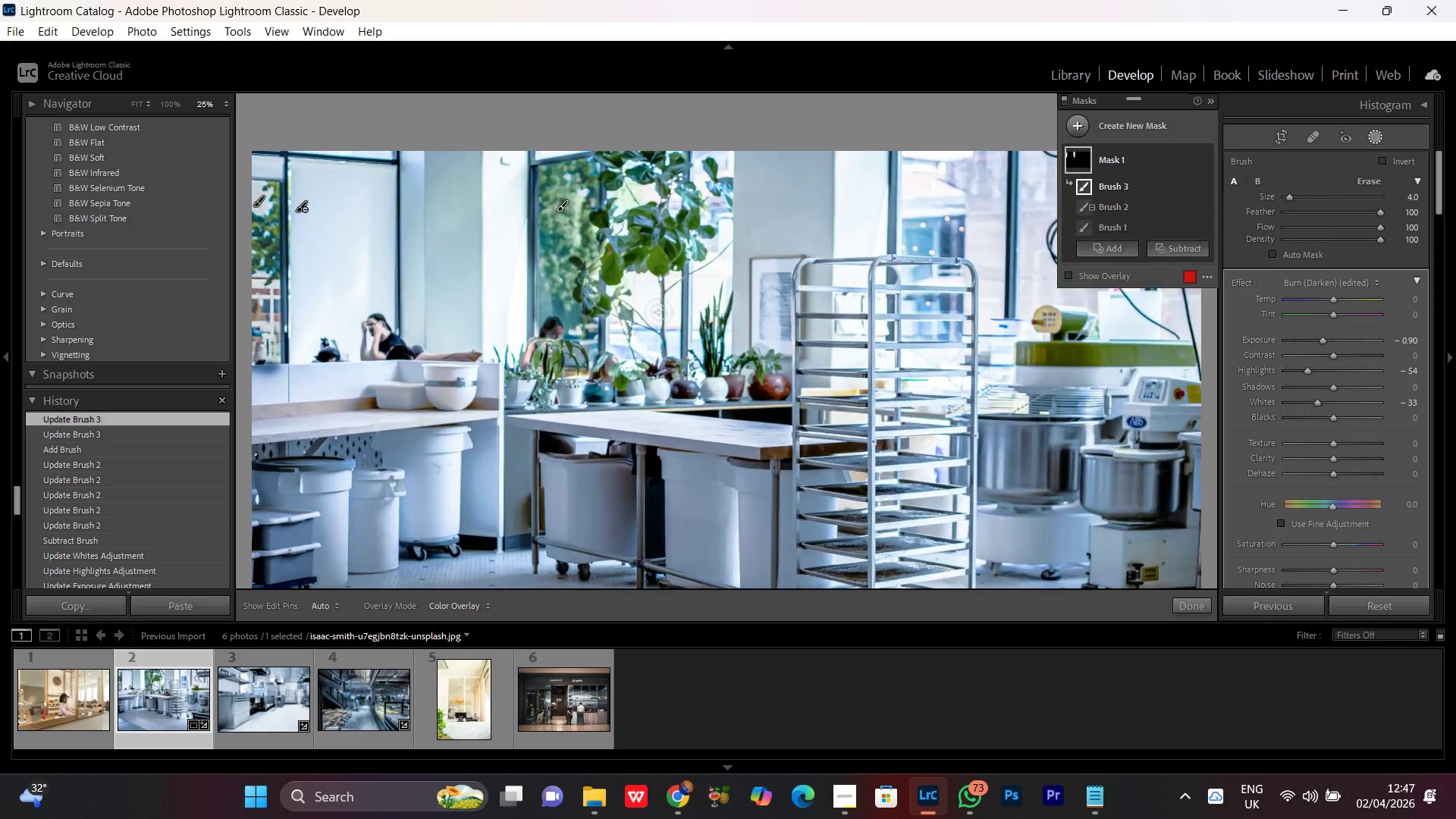 
key(Control+Equal)
 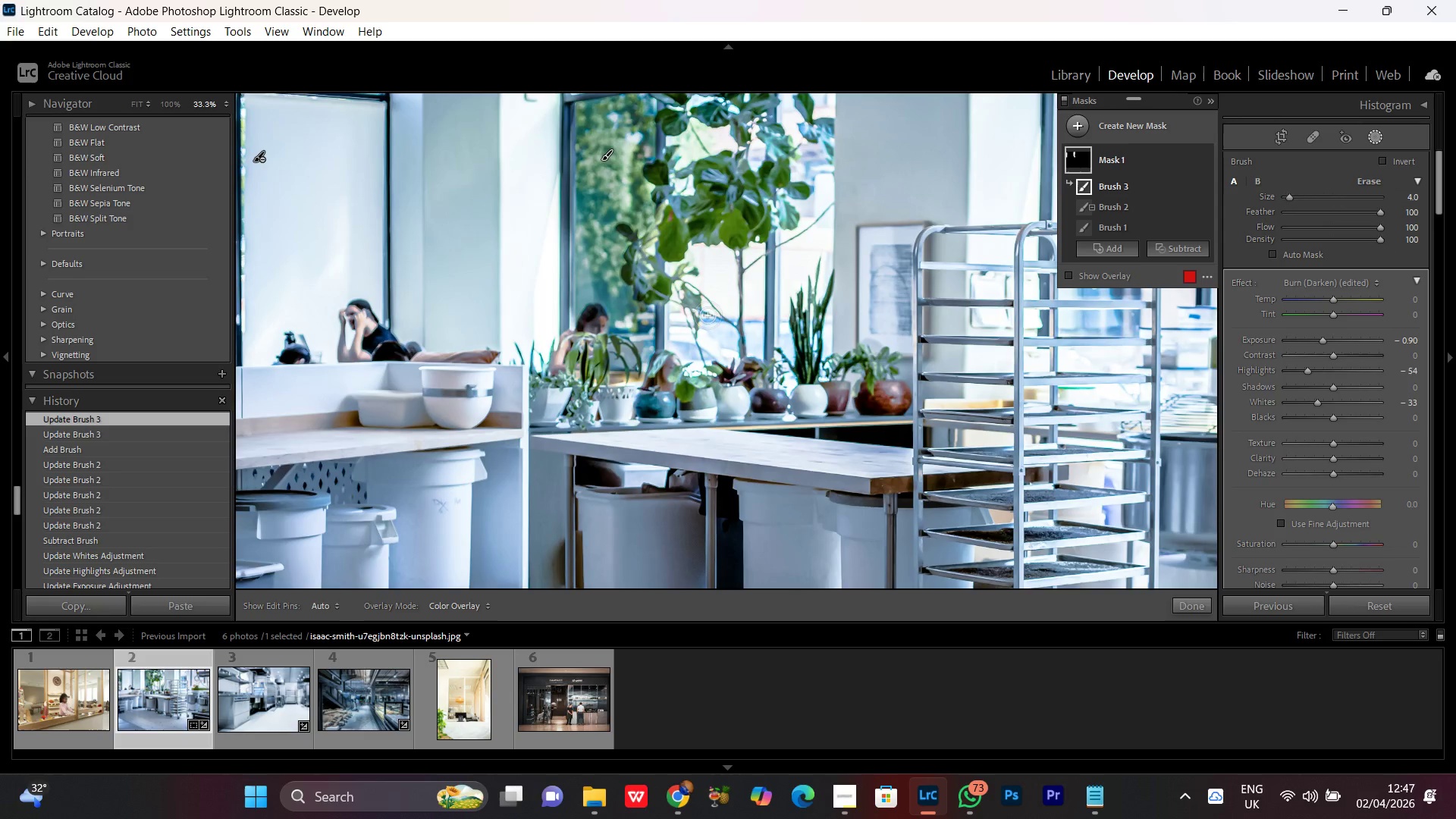 
hold_key(key=Space, duration=1.52)
 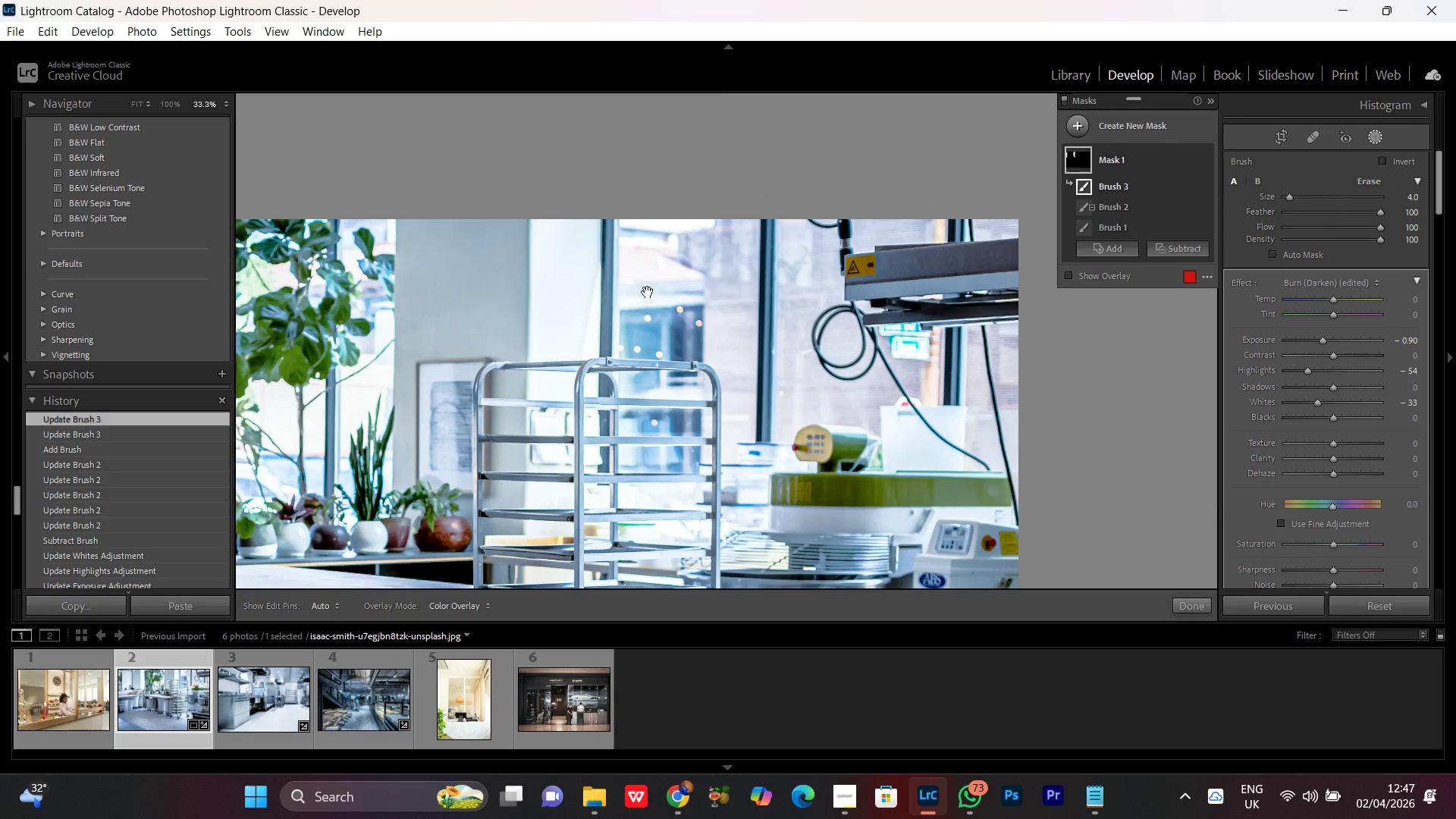 
left_click_drag(start_coordinate=[740, 284], to_coordinate=[453, 441])
 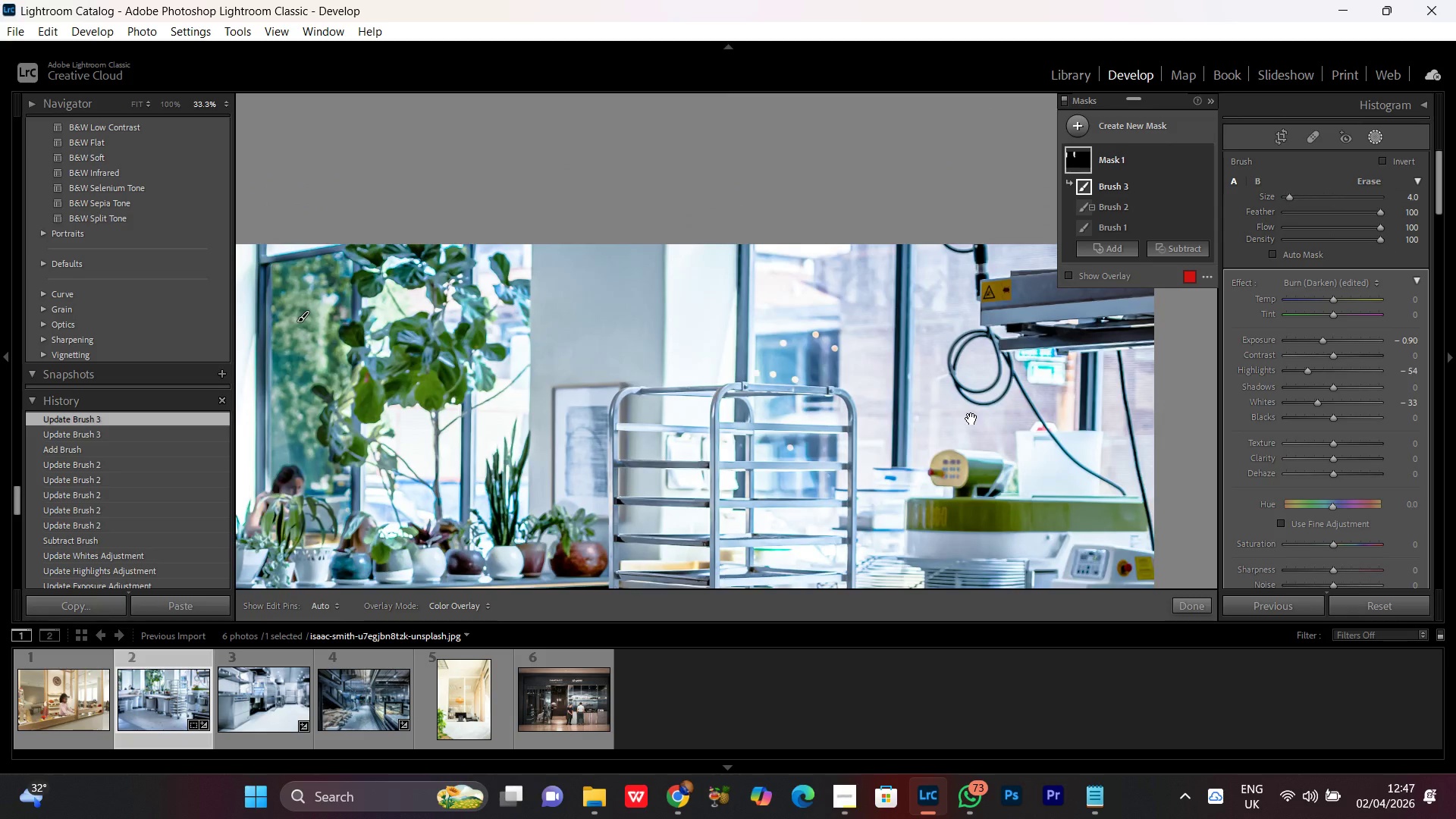 
left_click_drag(start_coordinate=[944, 423], to_coordinate=[855, 319])
 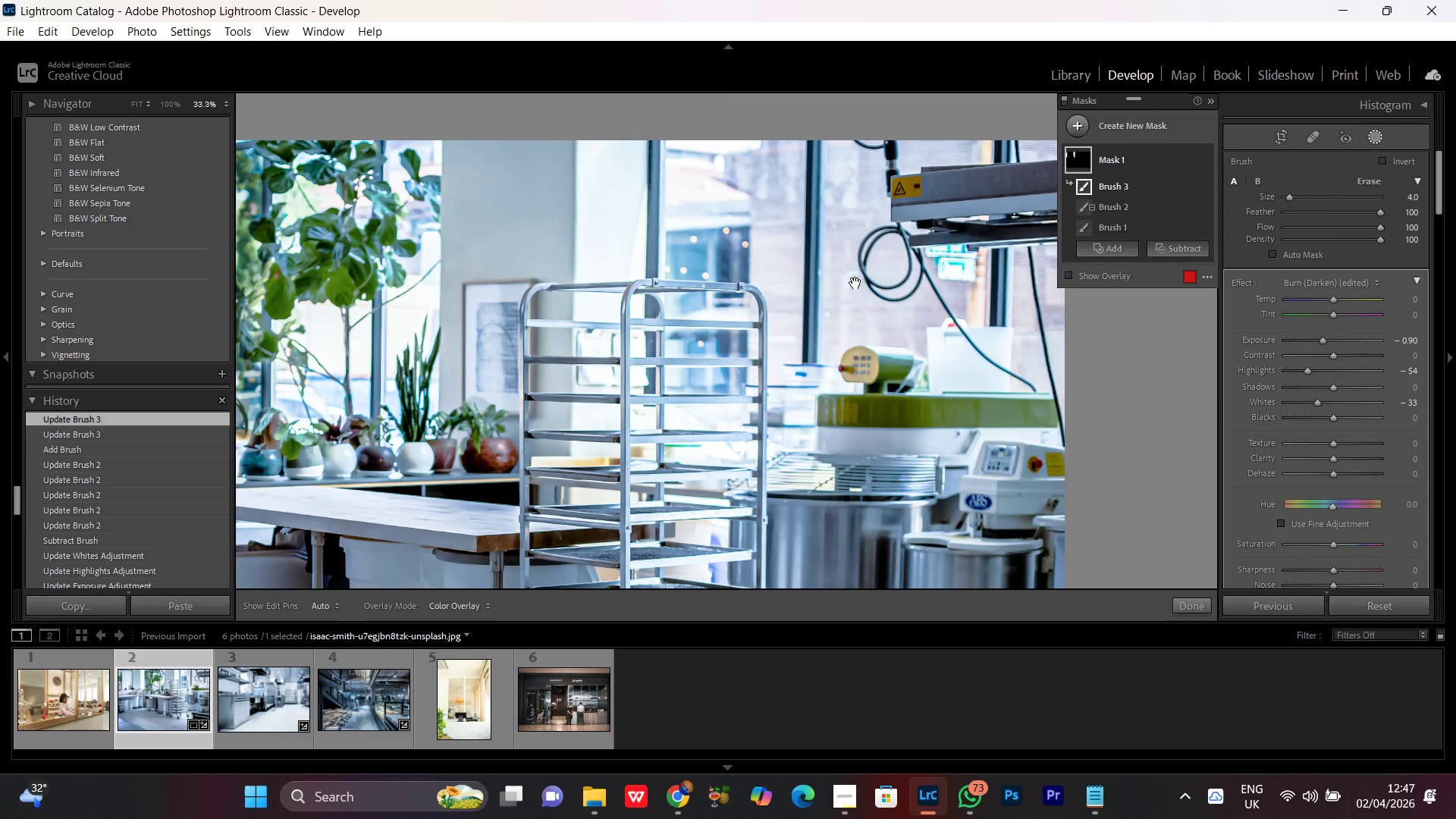 
hold_key(key=Space, duration=0.91)
 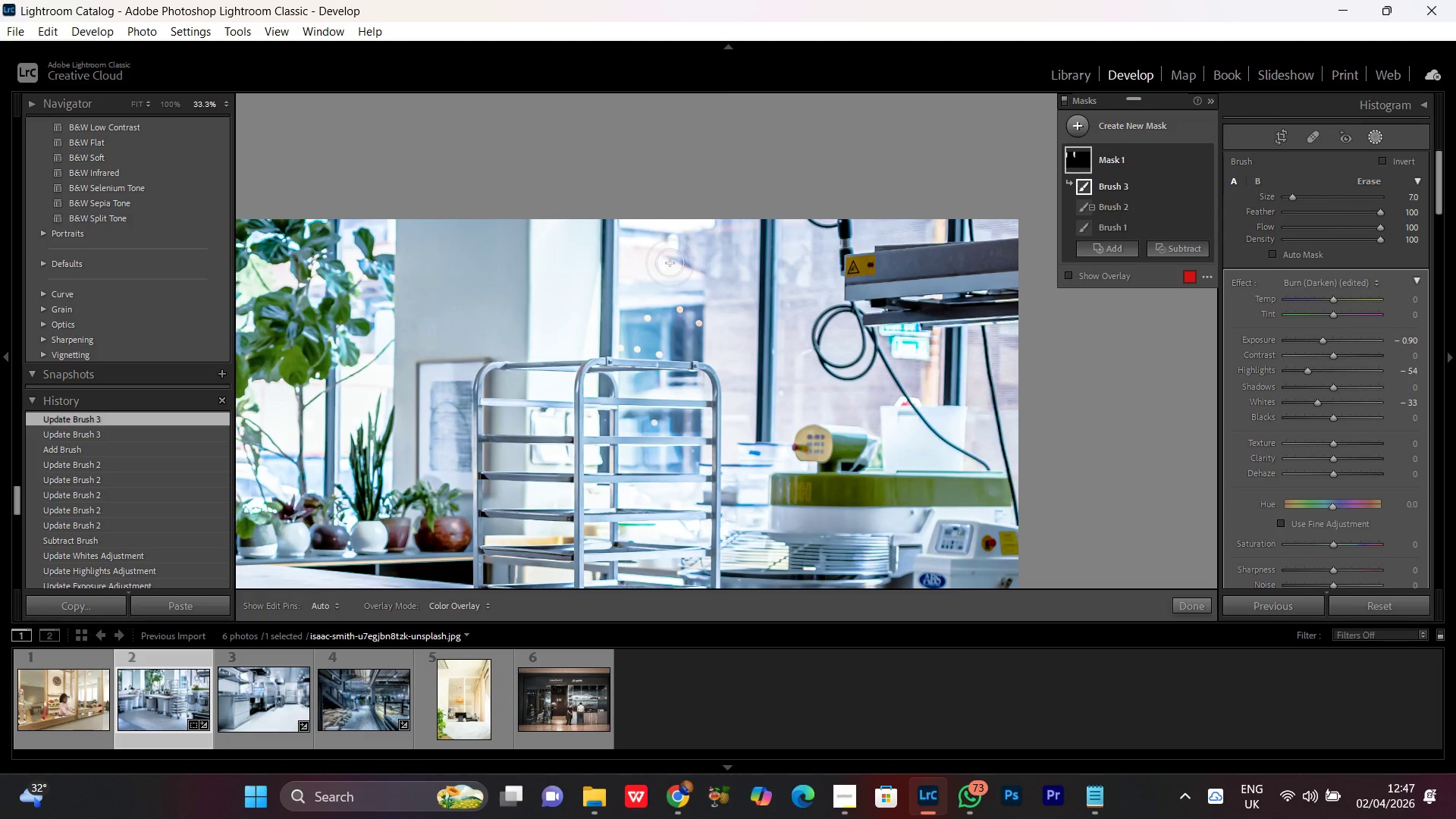 
left_click_drag(start_coordinate=[694, 213], to_coordinate=[648, 292])
 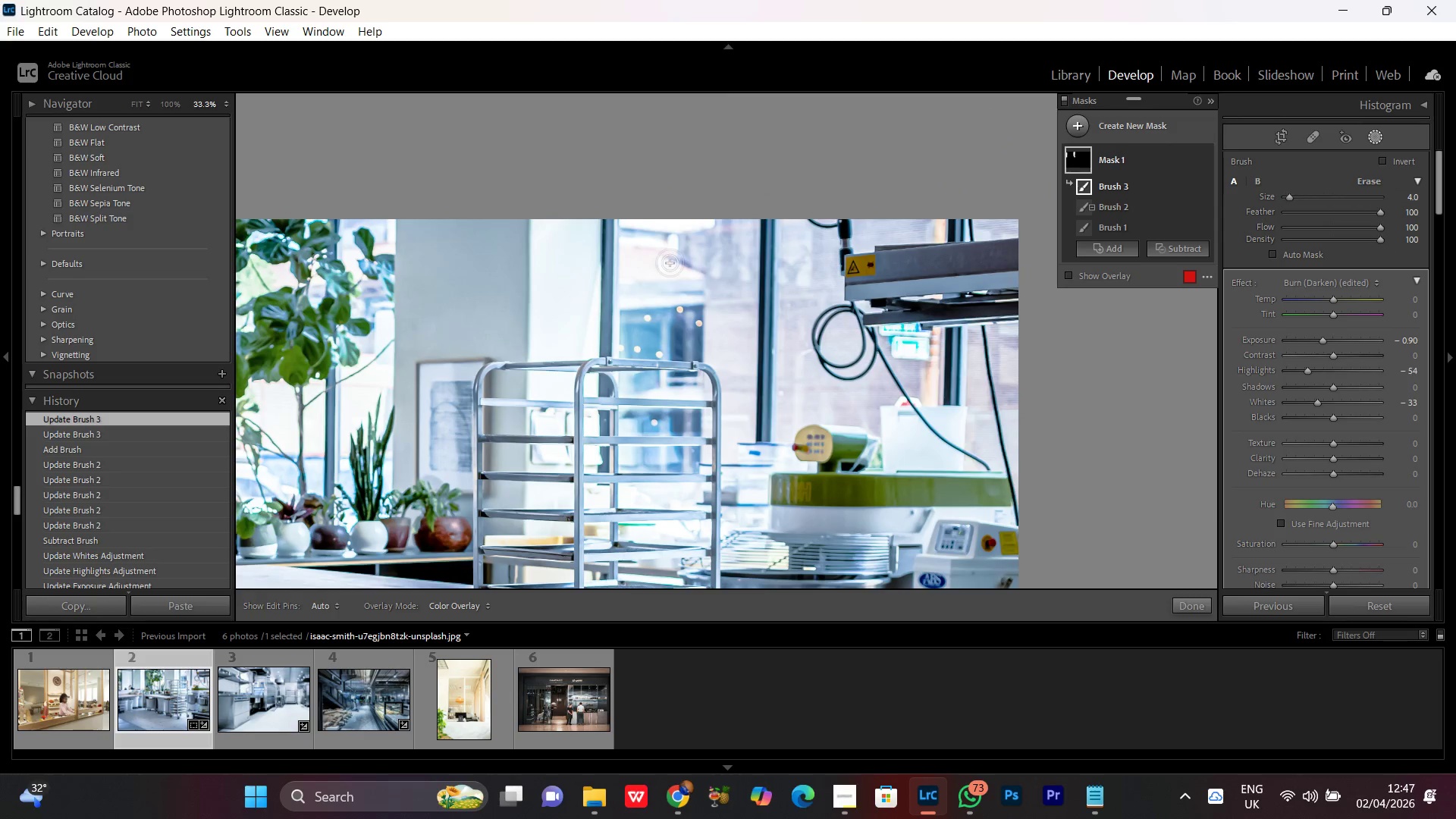 
left_click_drag(start_coordinate=[667, 251], to_coordinate=[691, 333])
 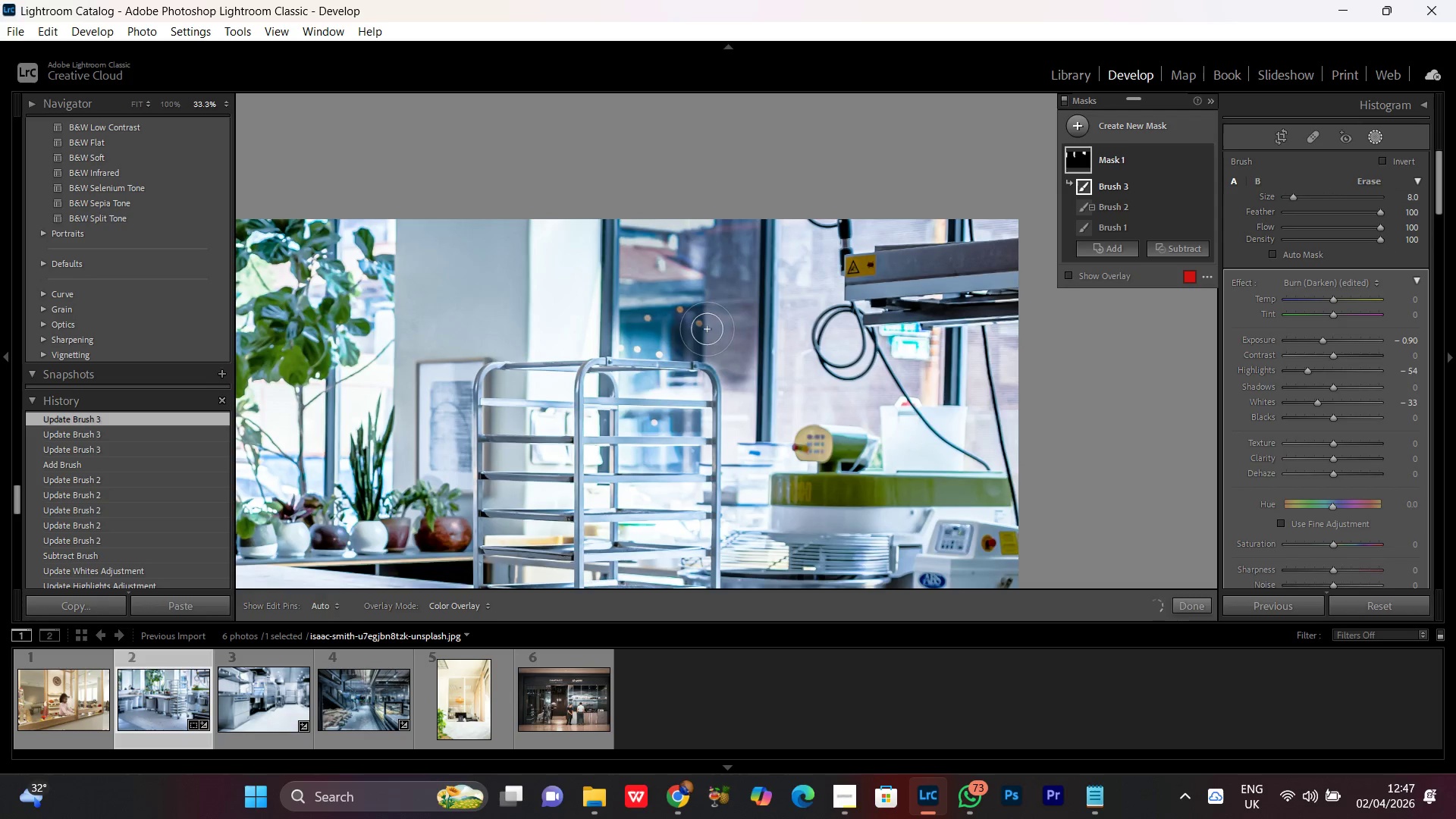 
scroll: coordinate [669, 263], scroll_direction: up, amount: 6.0
 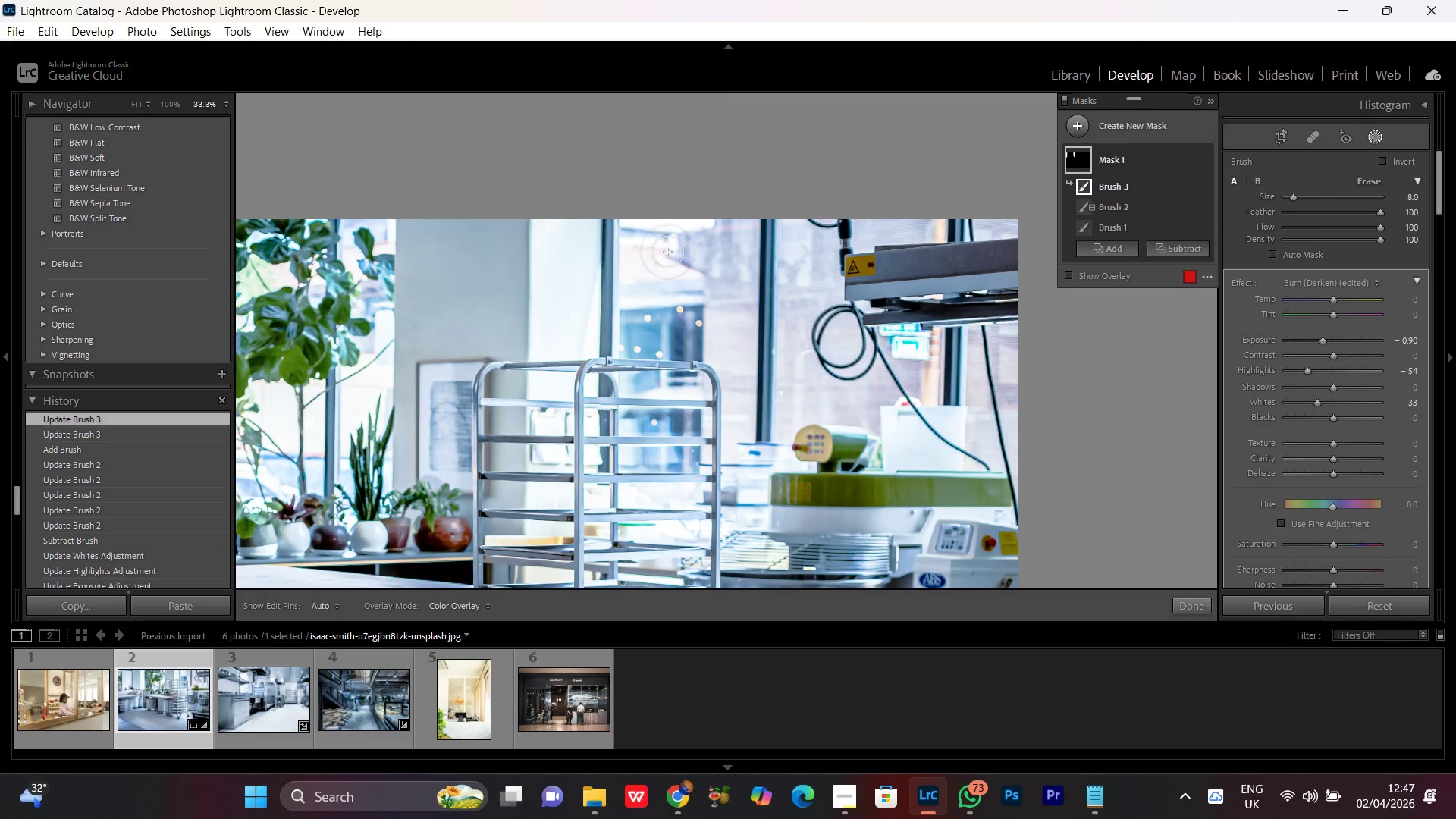 
key(BracketLeft)
 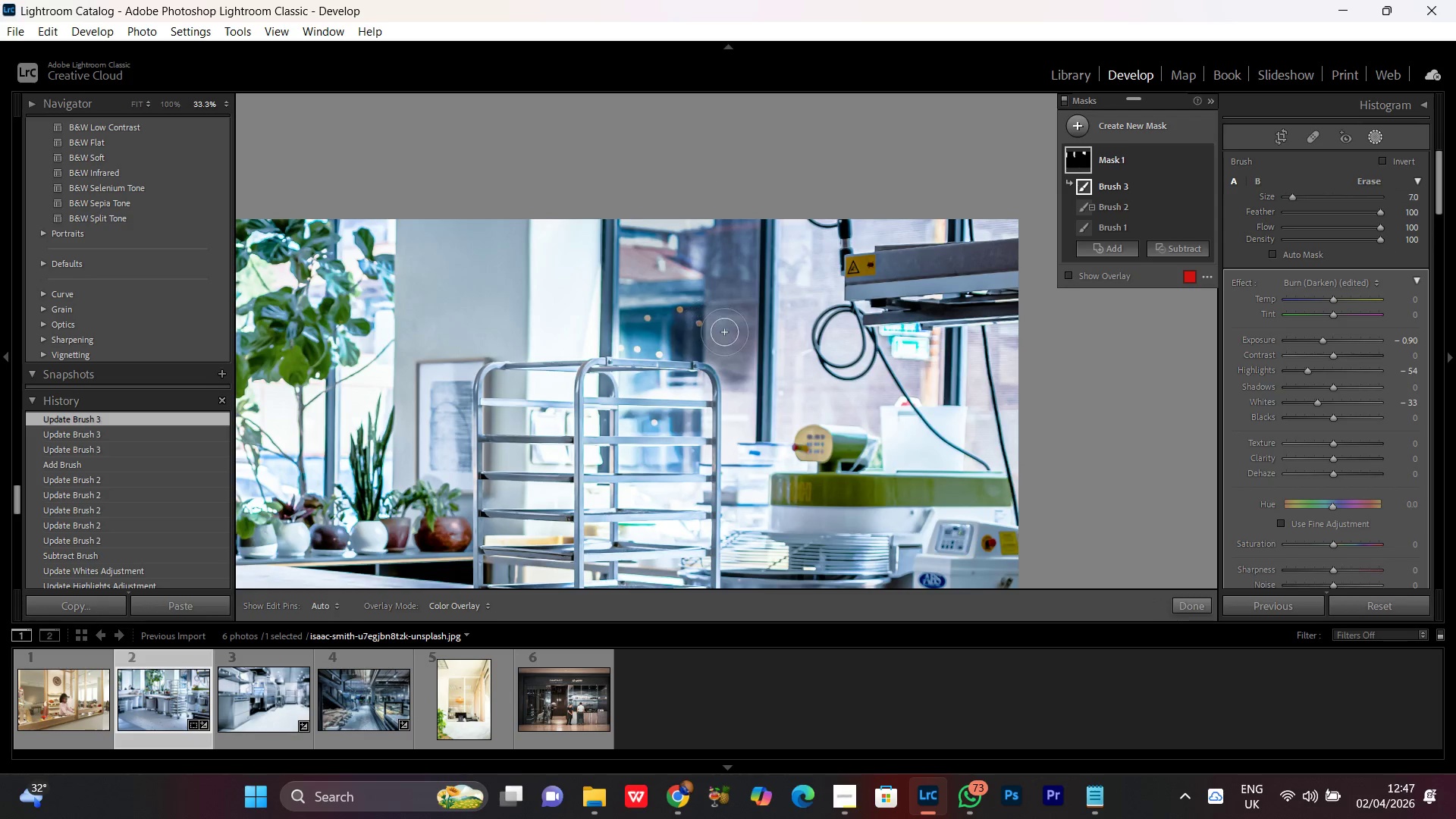 
key(BracketLeft)
 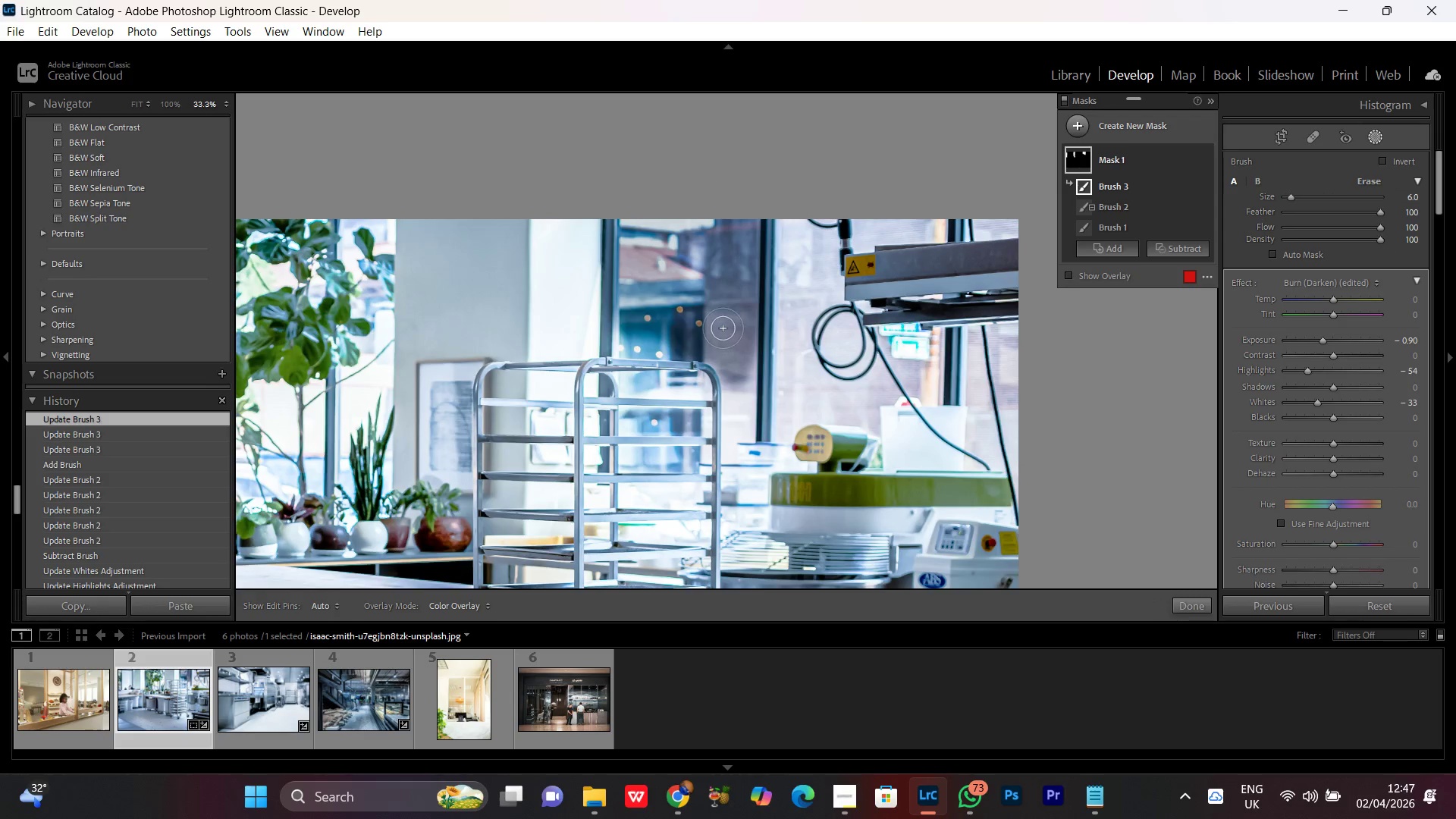 
key(BracketLeft)
 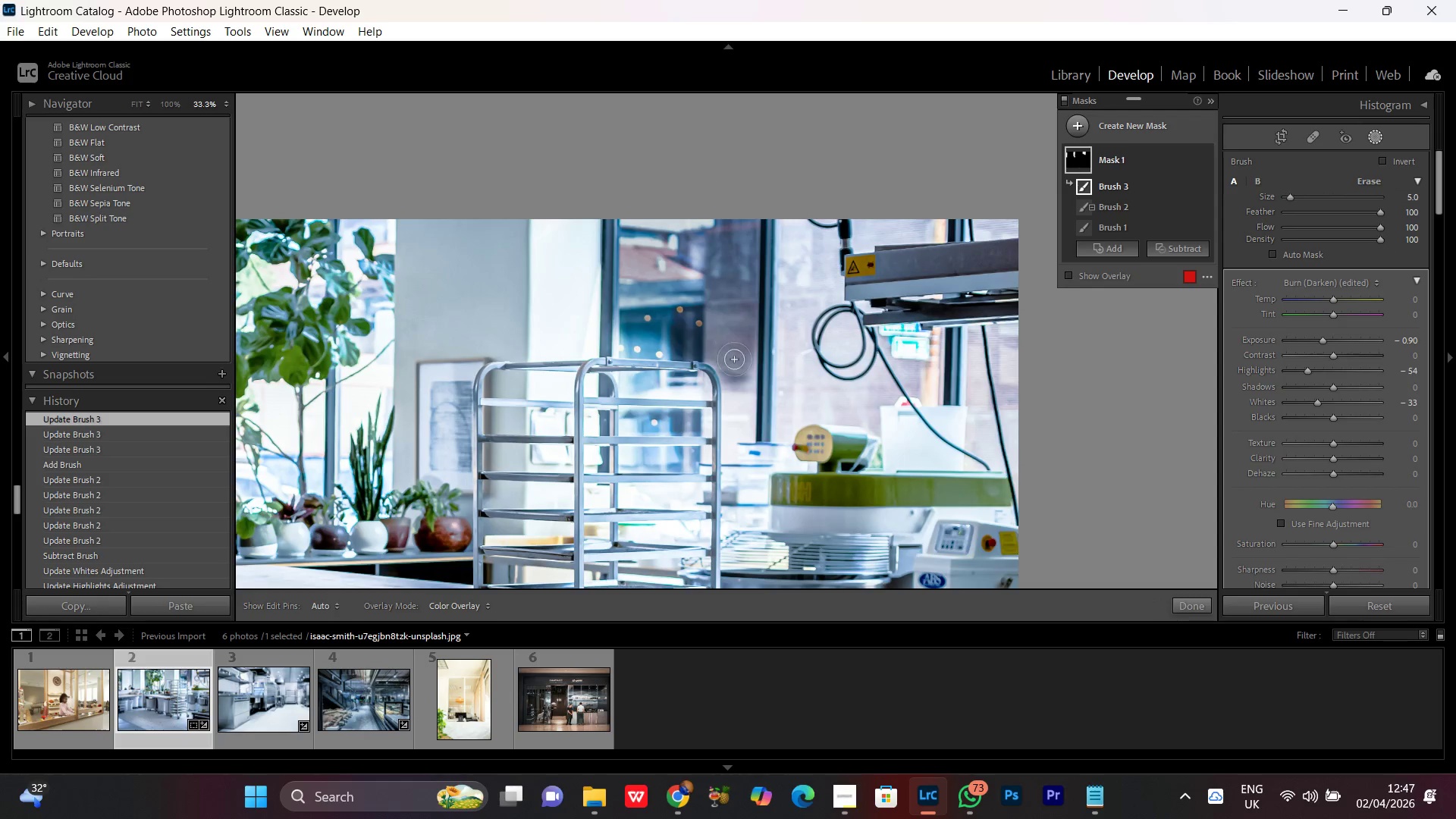 
key(BracketLeft)
 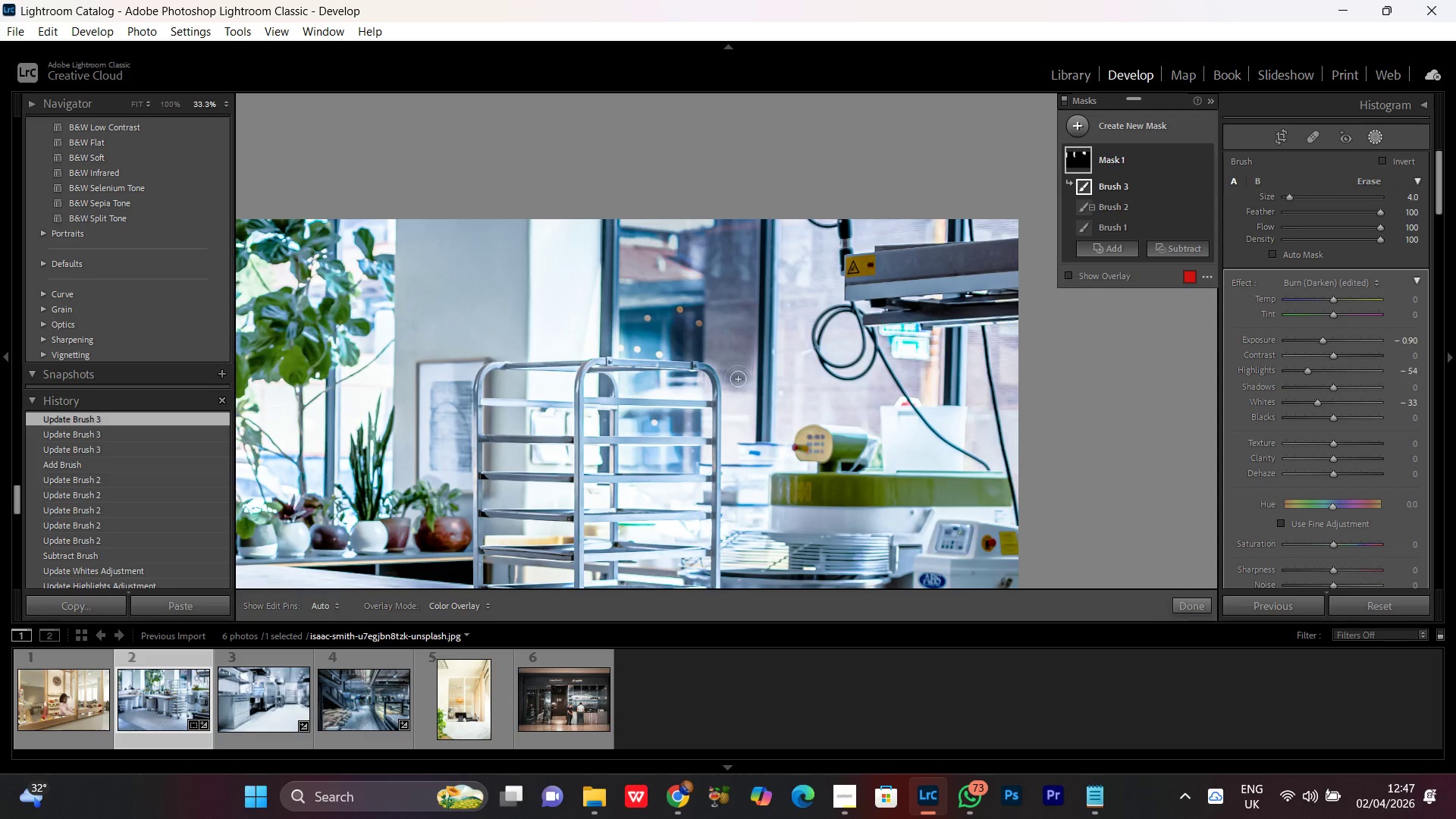 
key(BracketLeft)
 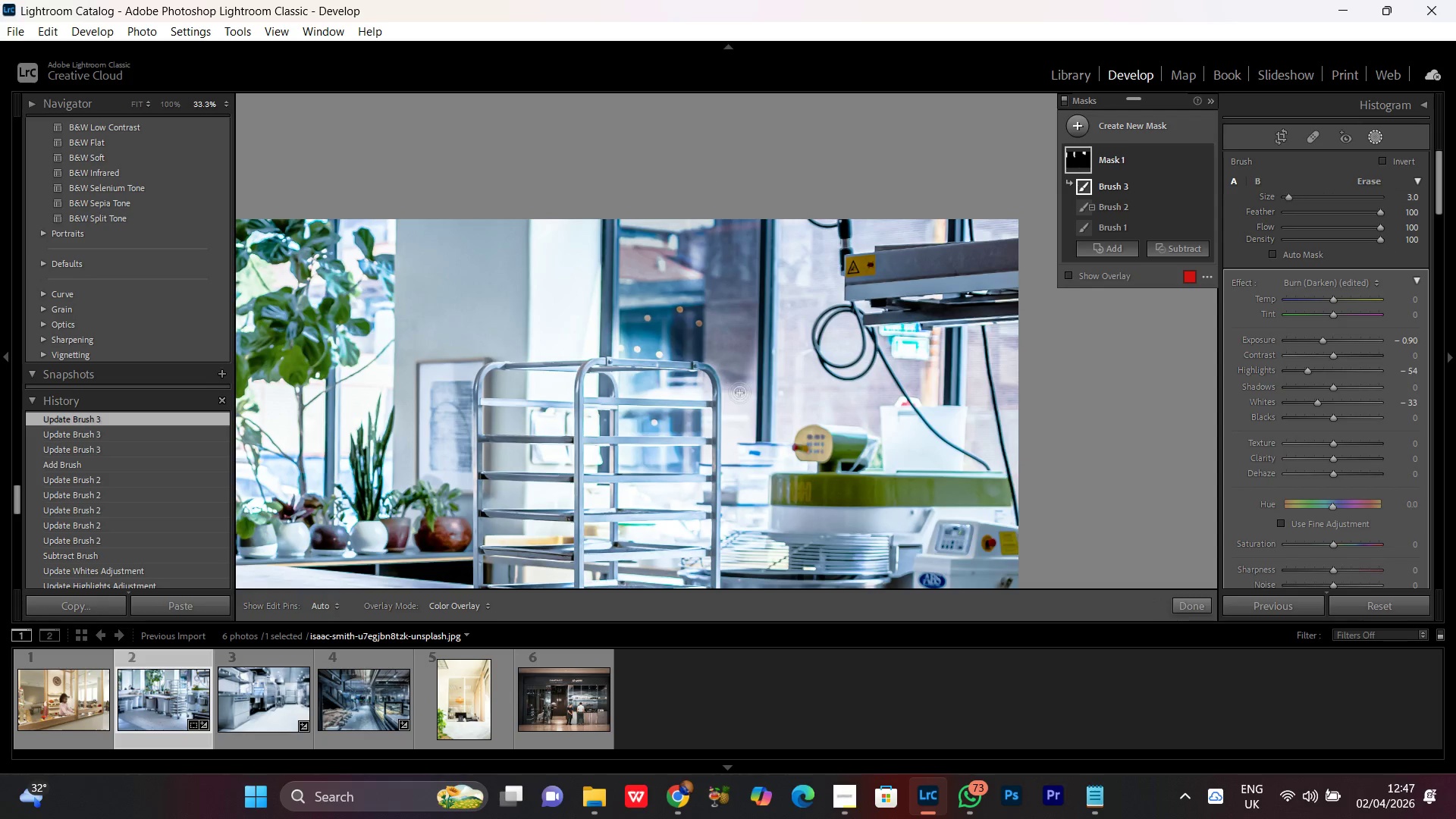 
key(BracketLeft)
 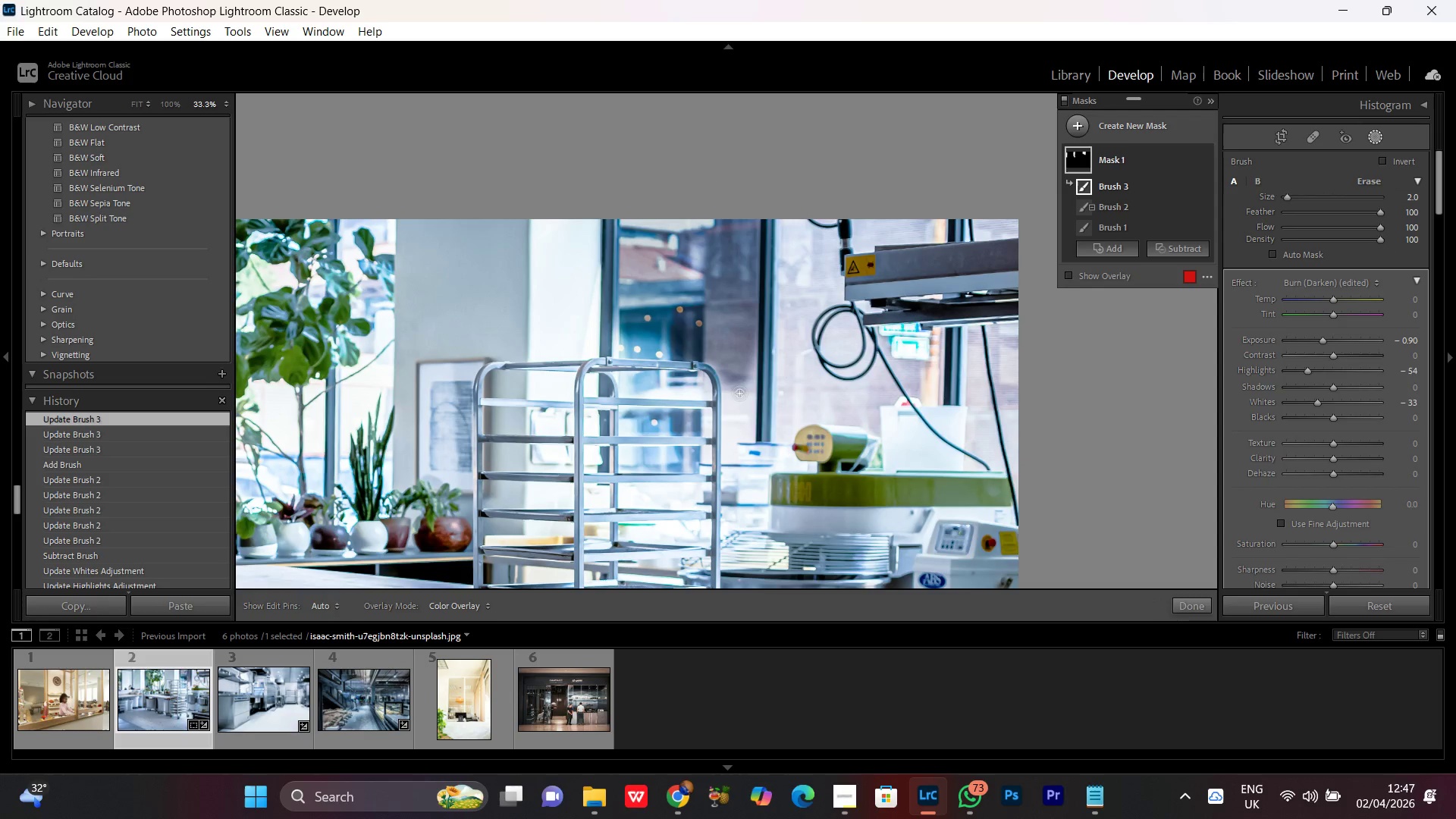 
key(BracketRight)
 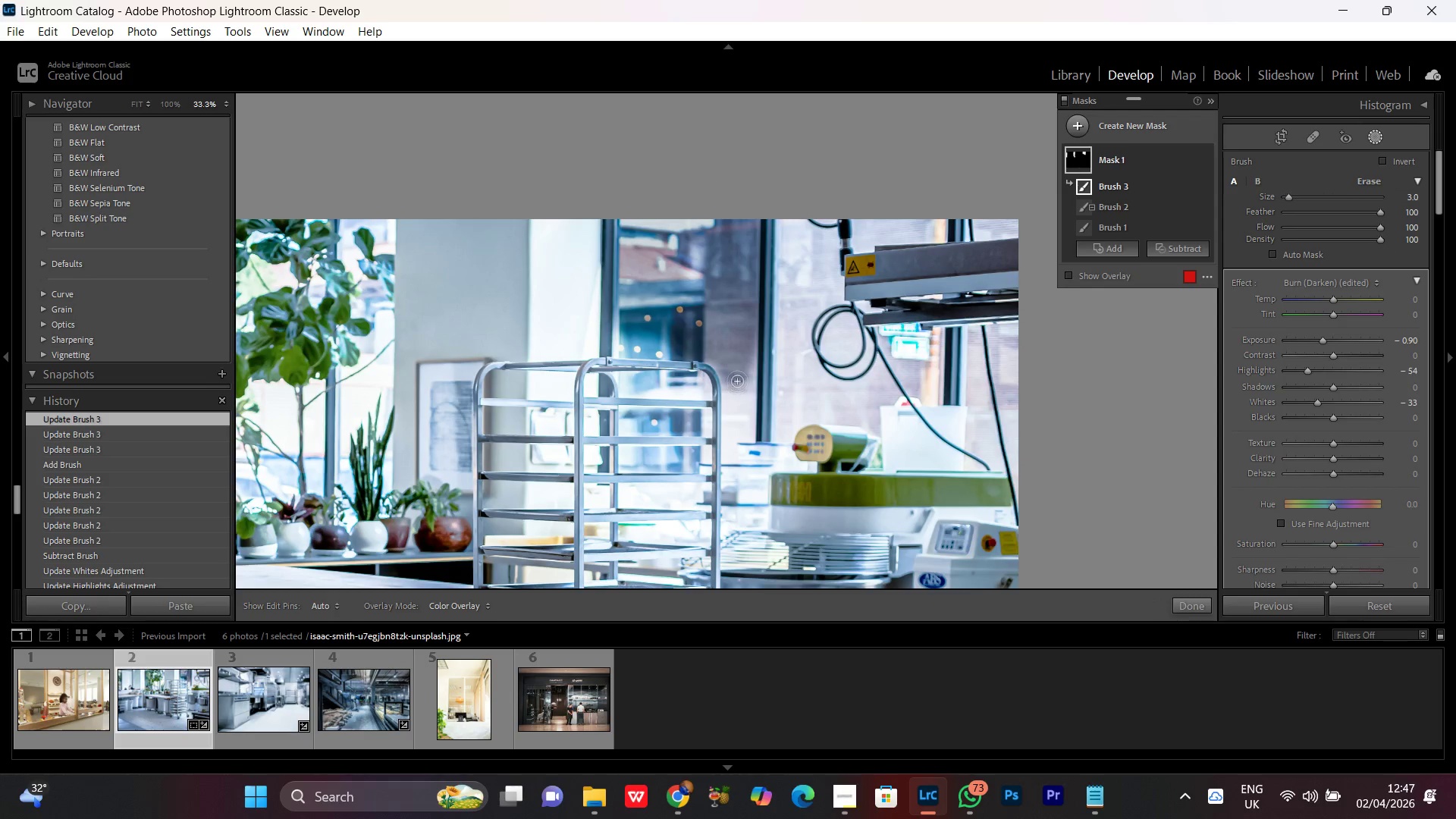 
key(BracketRight)
 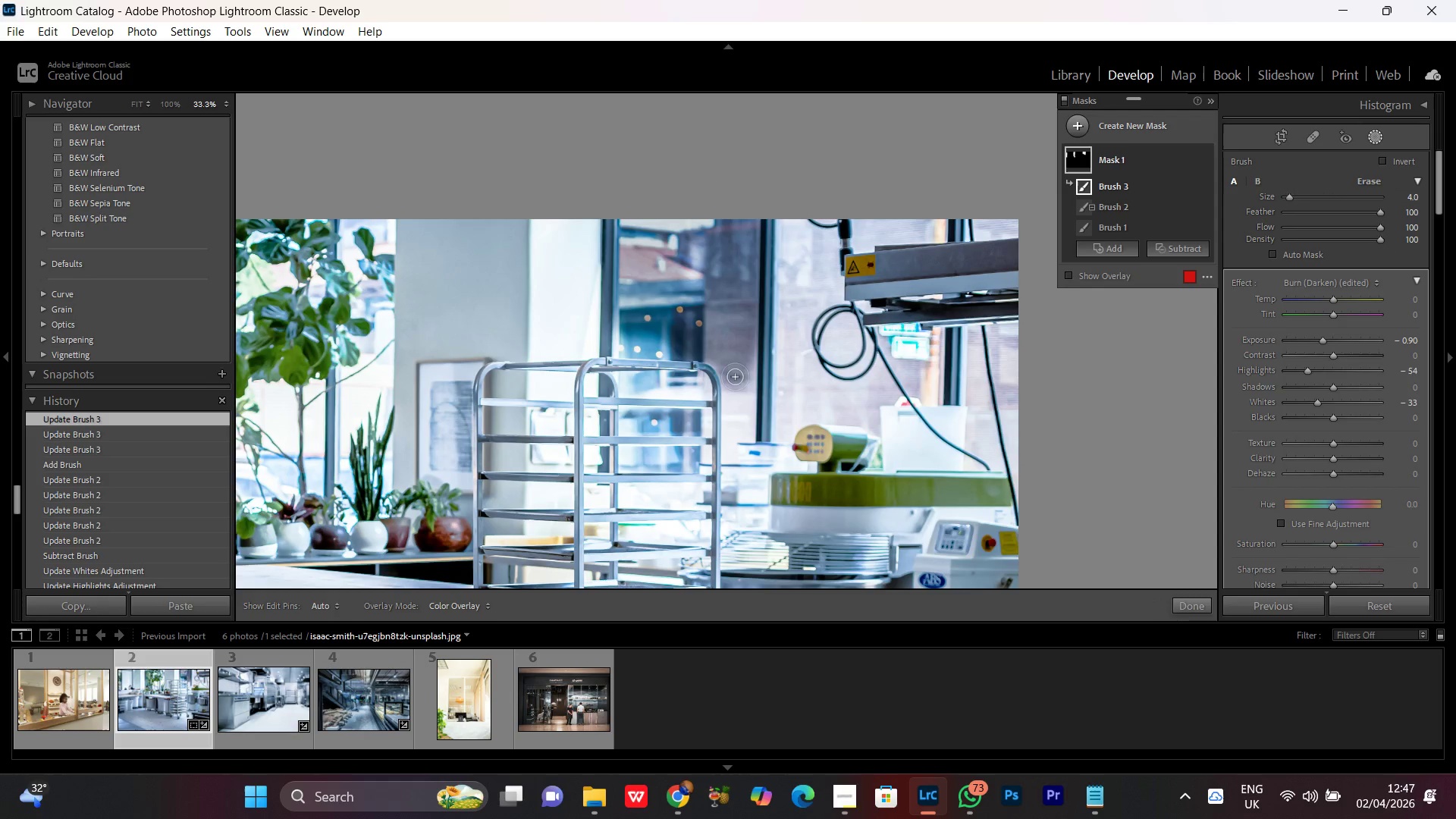 
left_click_drag(start_coordinate=[735, 382], to_coordinate=[722, 320])
 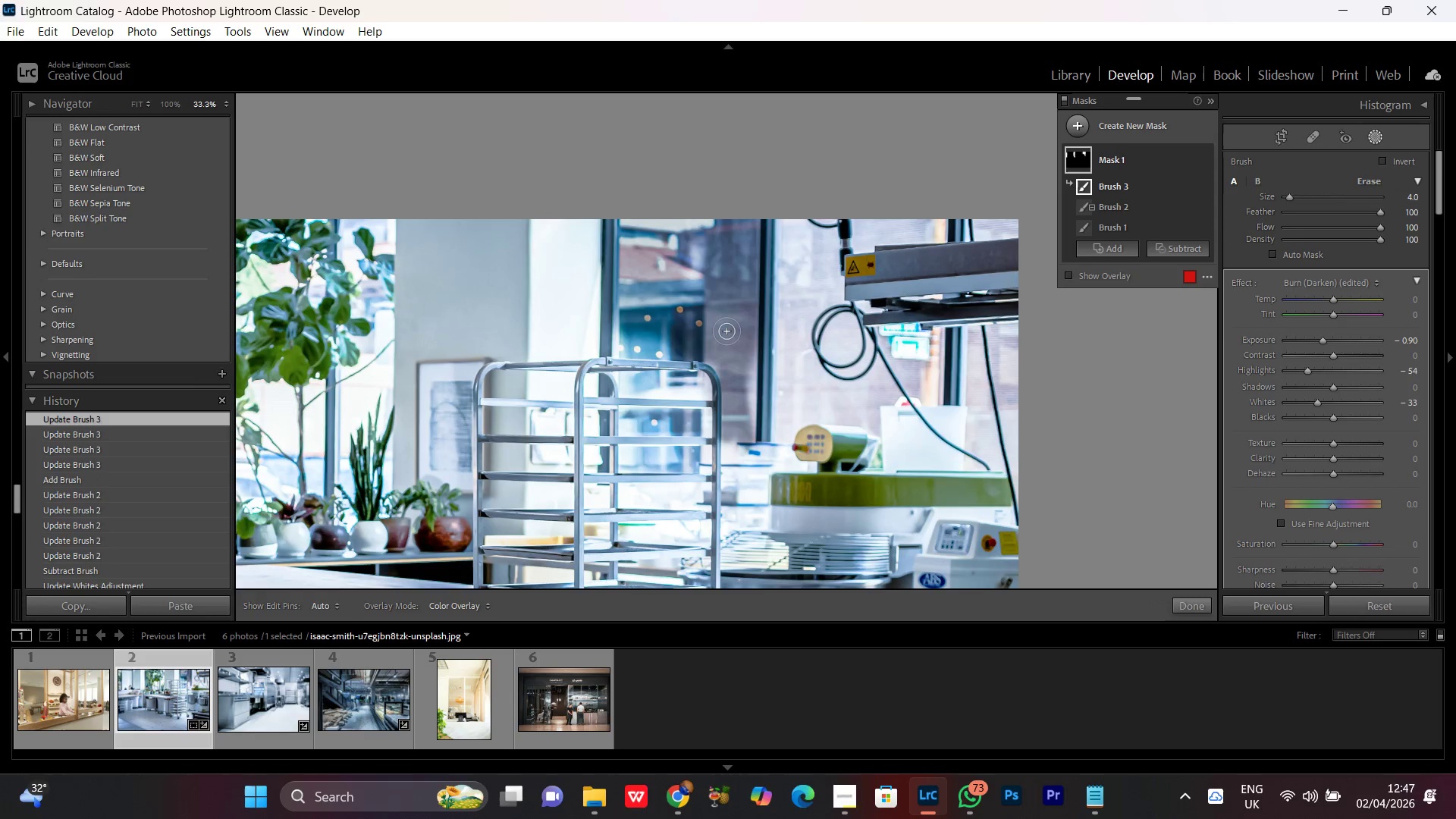 
key(Control+Z)
 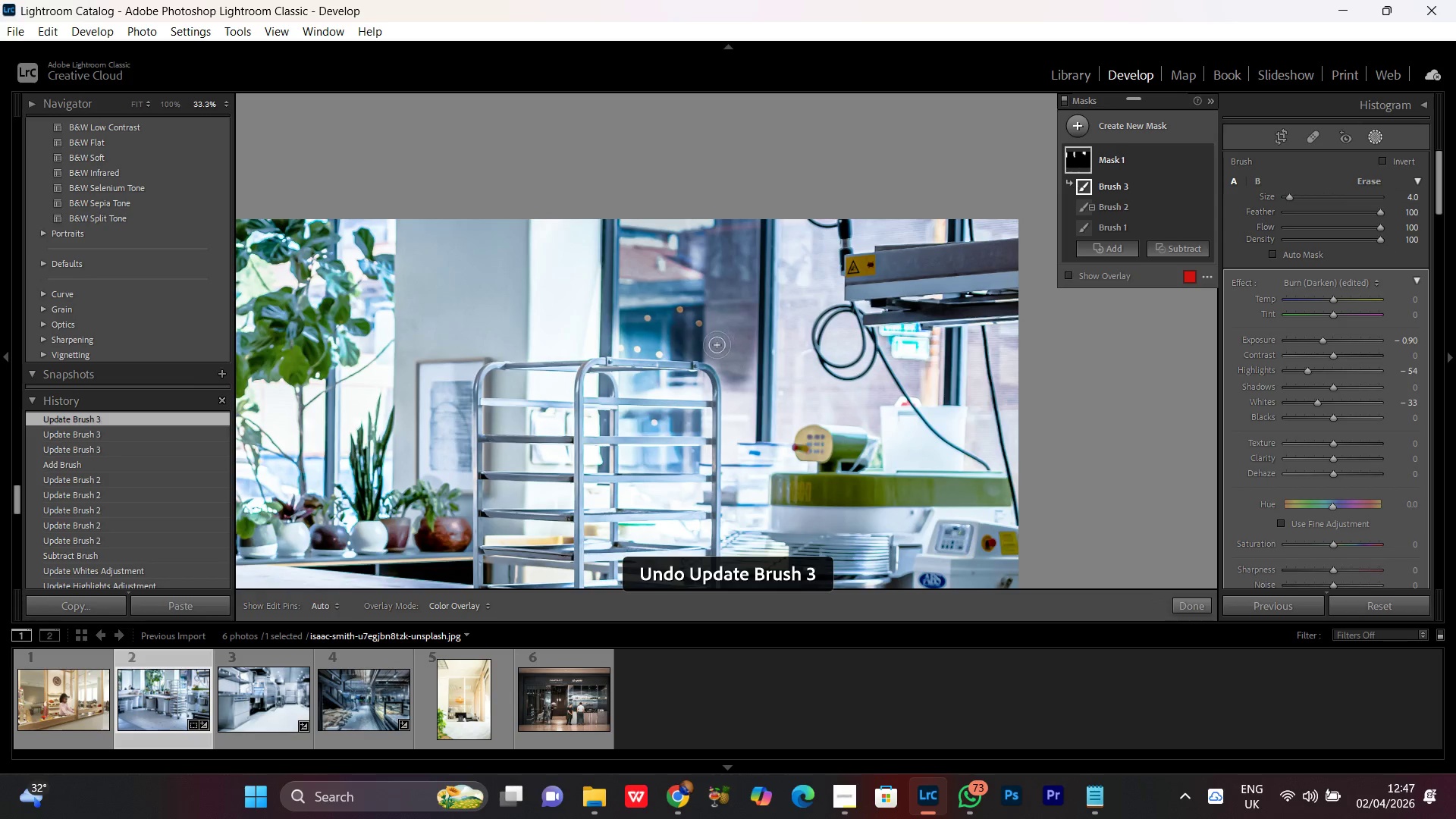 
left_click_drag(start_coordinate=[713, 349], to_coordinate=[734, 399])
 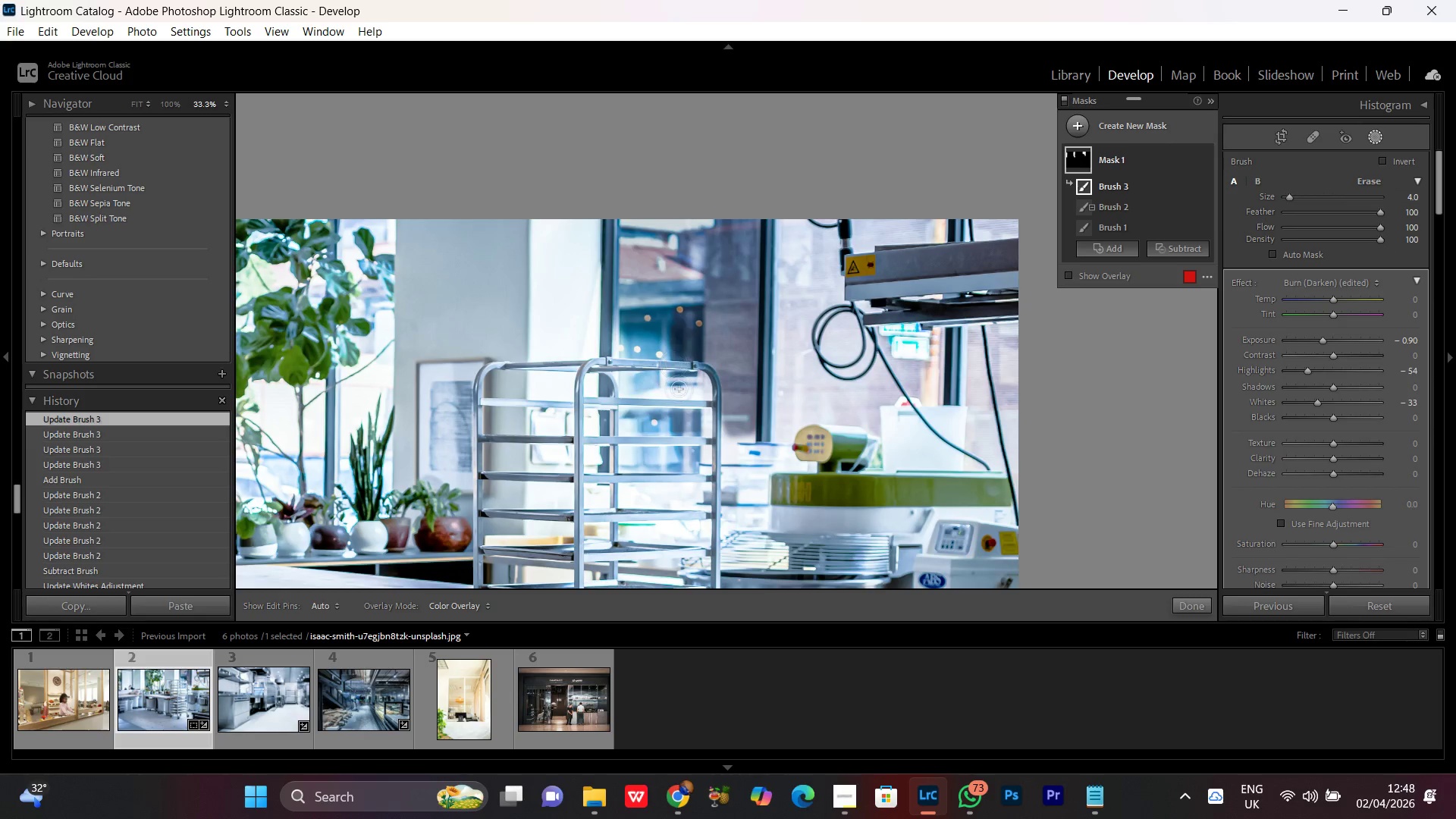 
key(Control+Equal)
 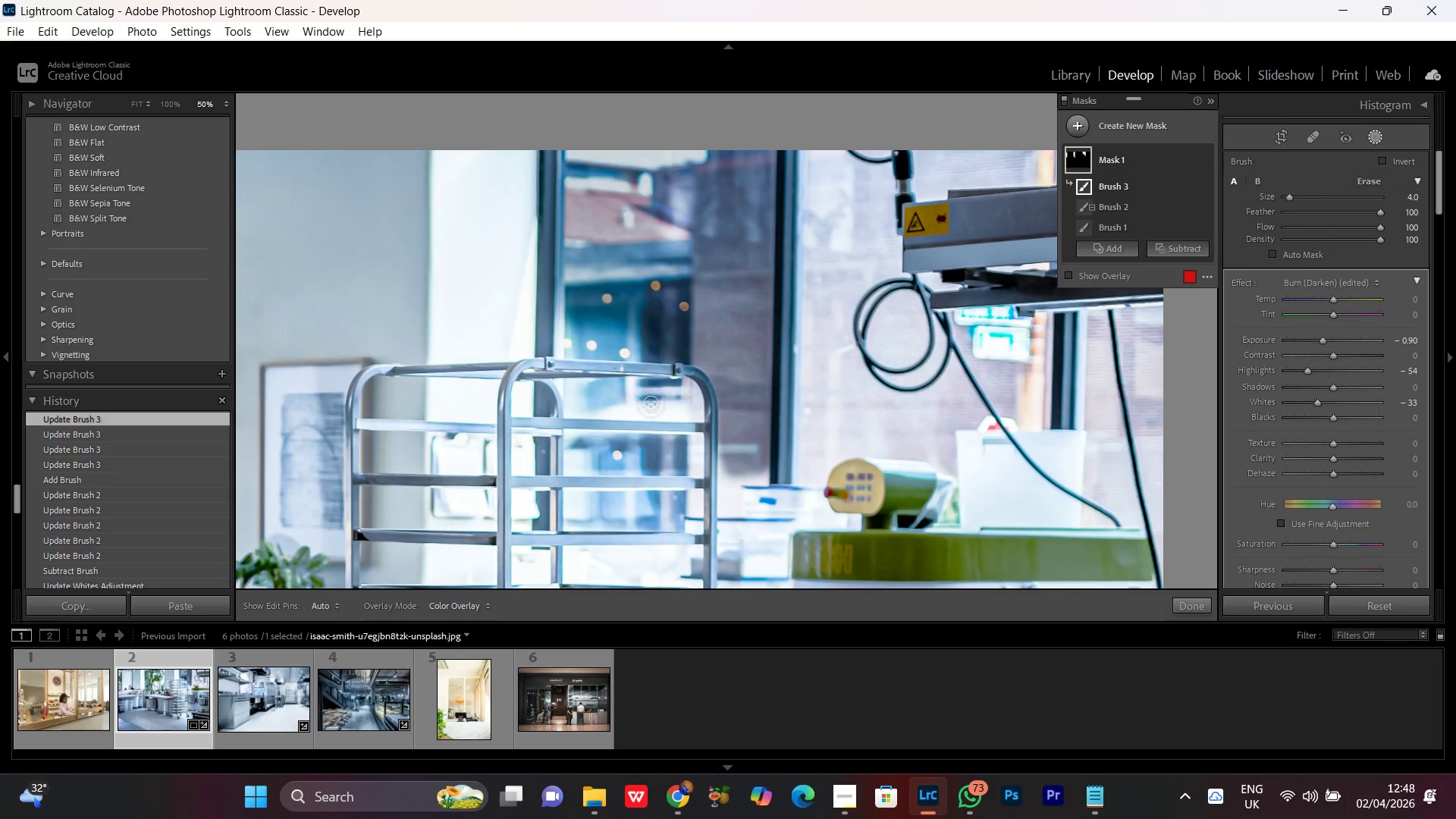 
key(Control+Equal)
 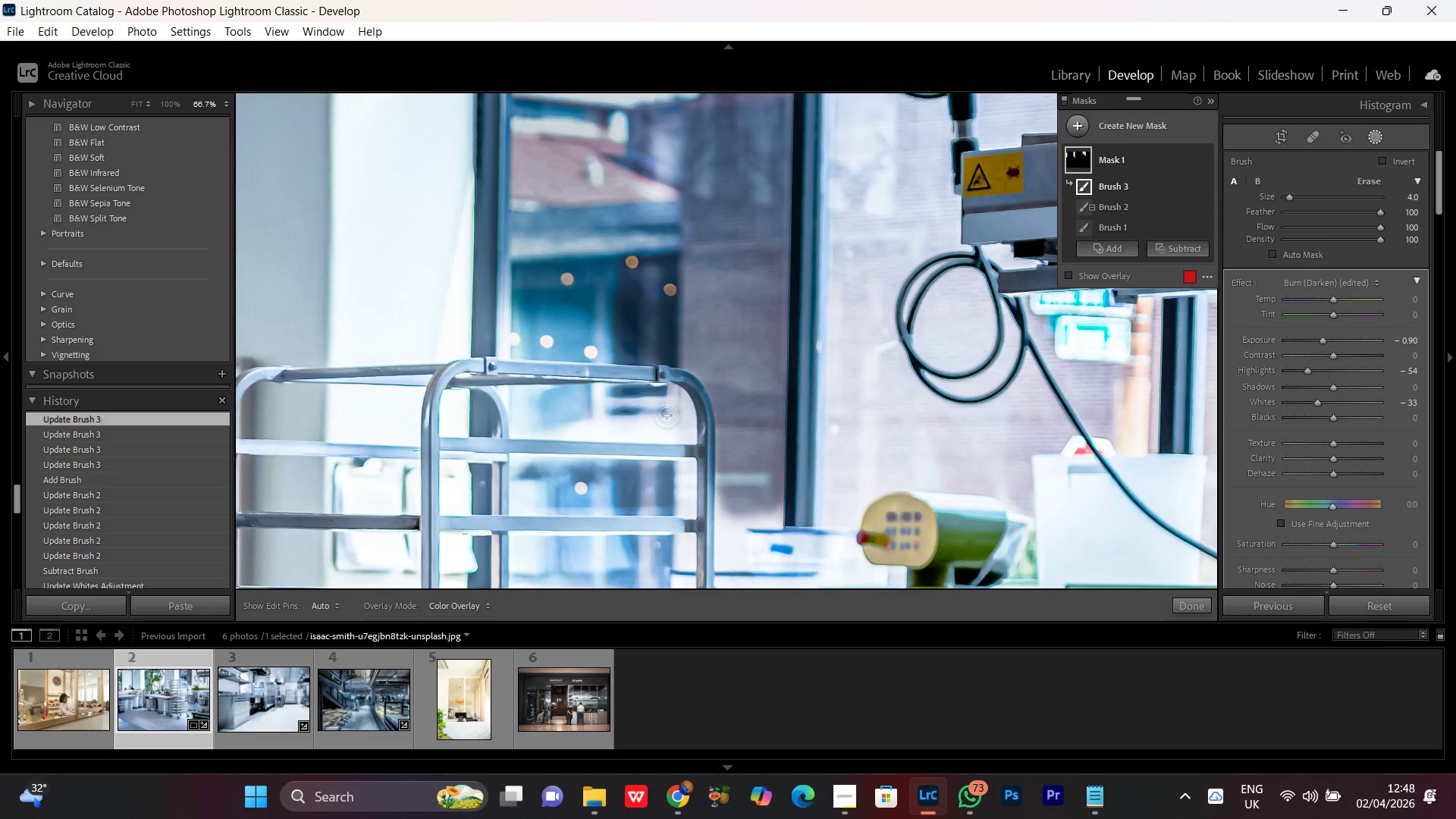 
left_click_drag(start_coordinate=[660, 416], to_coordinate=[553, 419])
 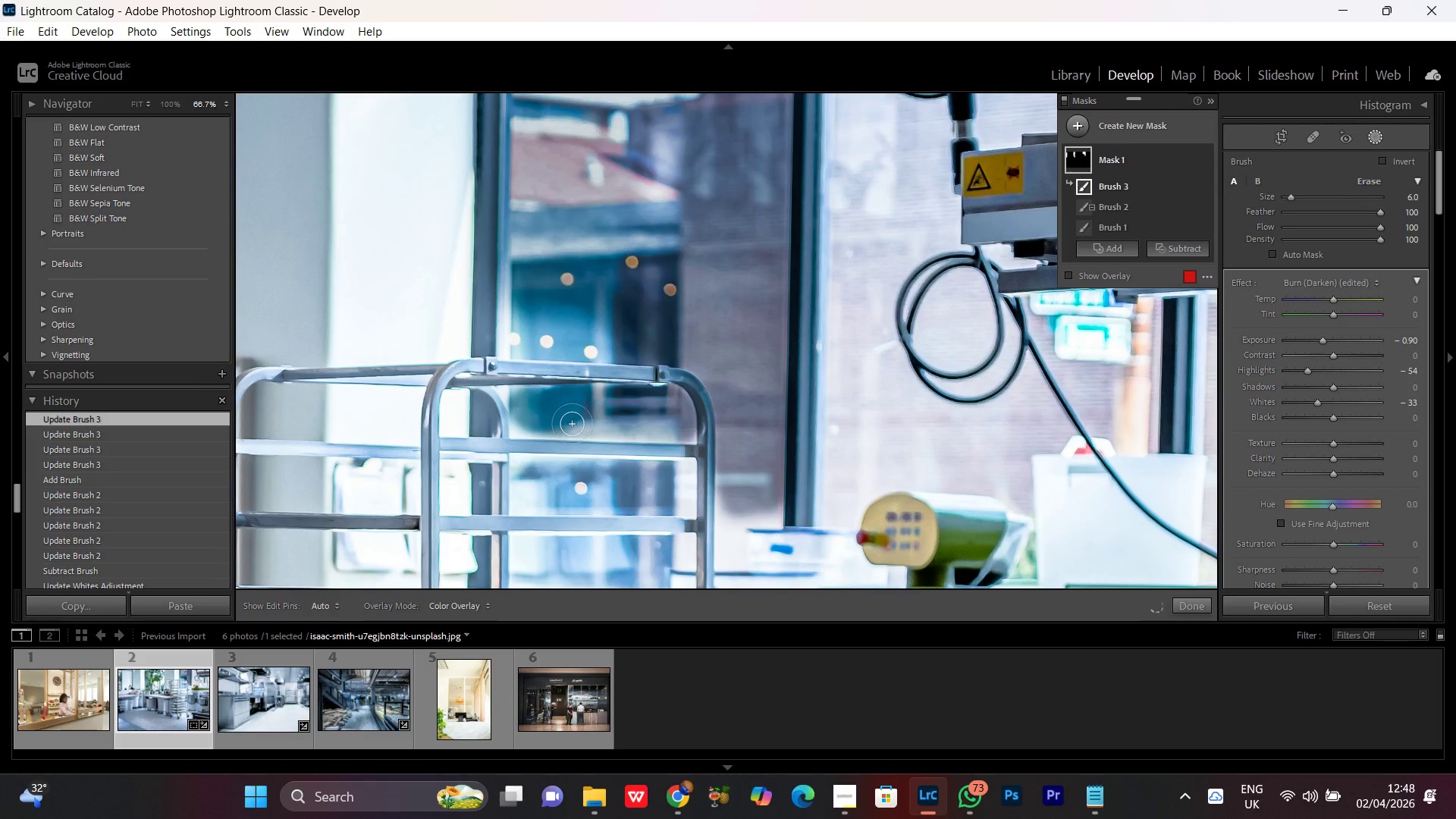 
scroll: coordinate [662, 416], scroll_direction: up, amount: 2.0
 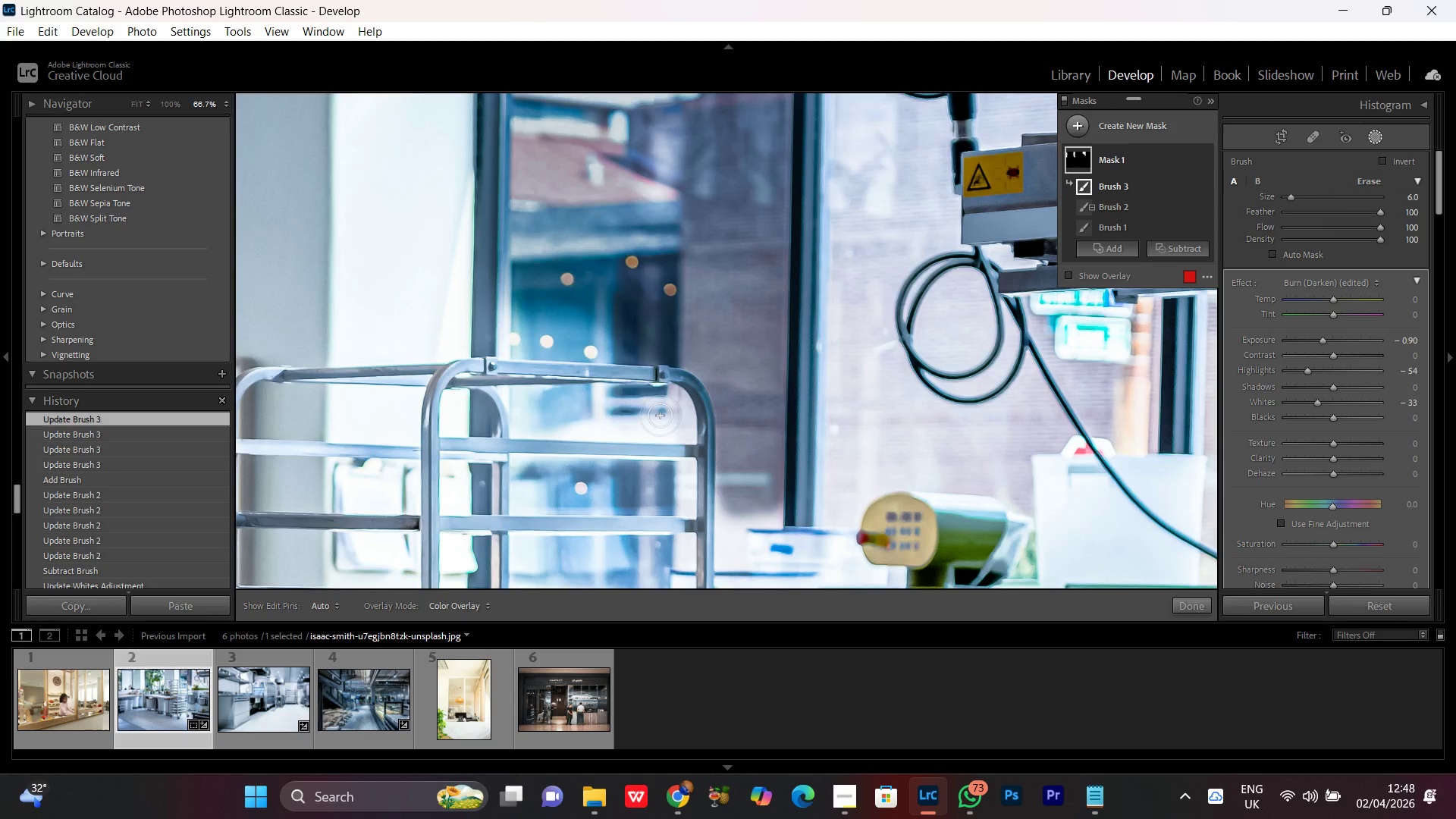 
scroll: coordinate [574, 430], scroll_direction: down, amount: 4.0
 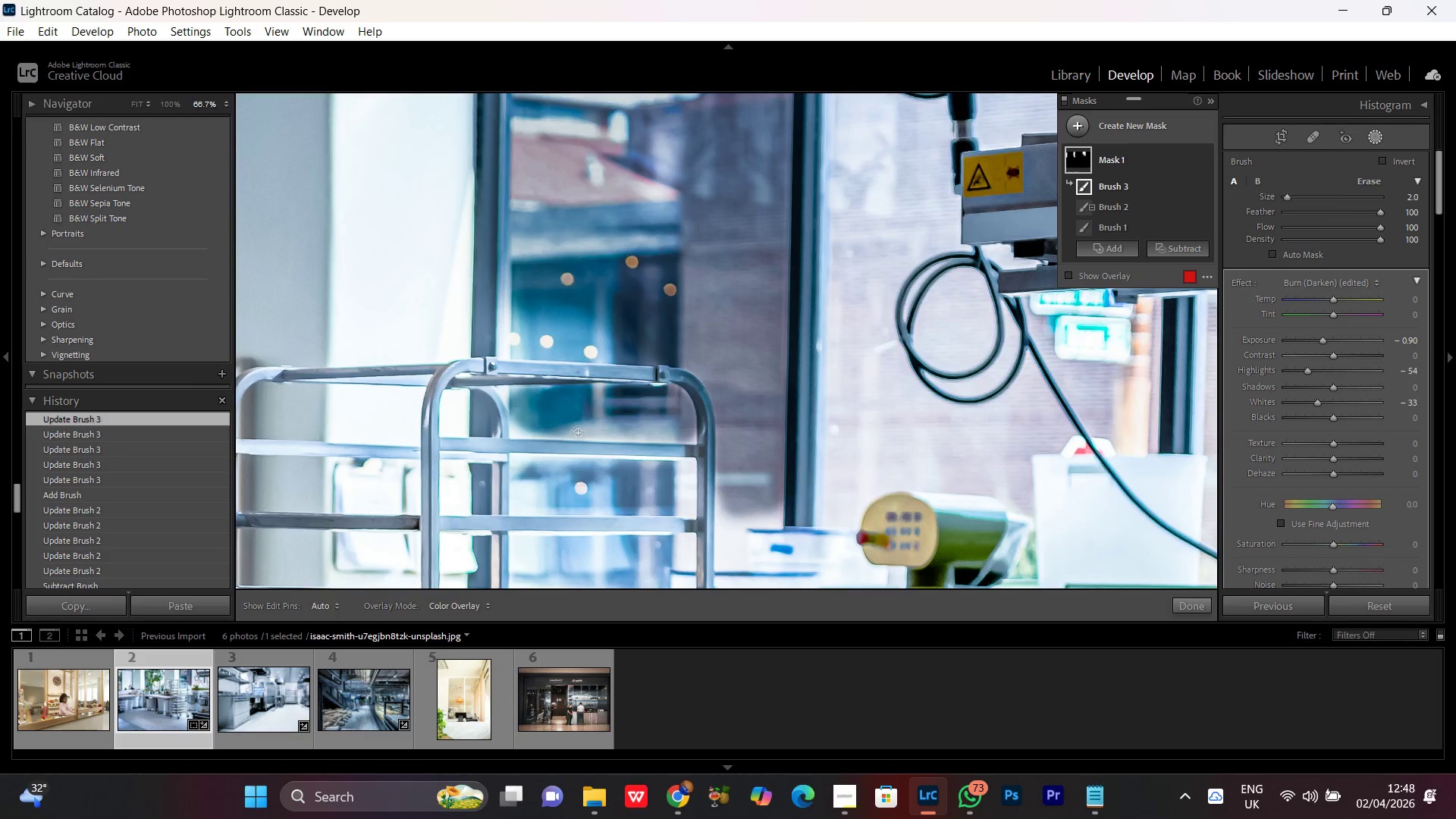 
left_click_drag(start_coordinate=[576, 433], to_coordinate=[674, 407])
 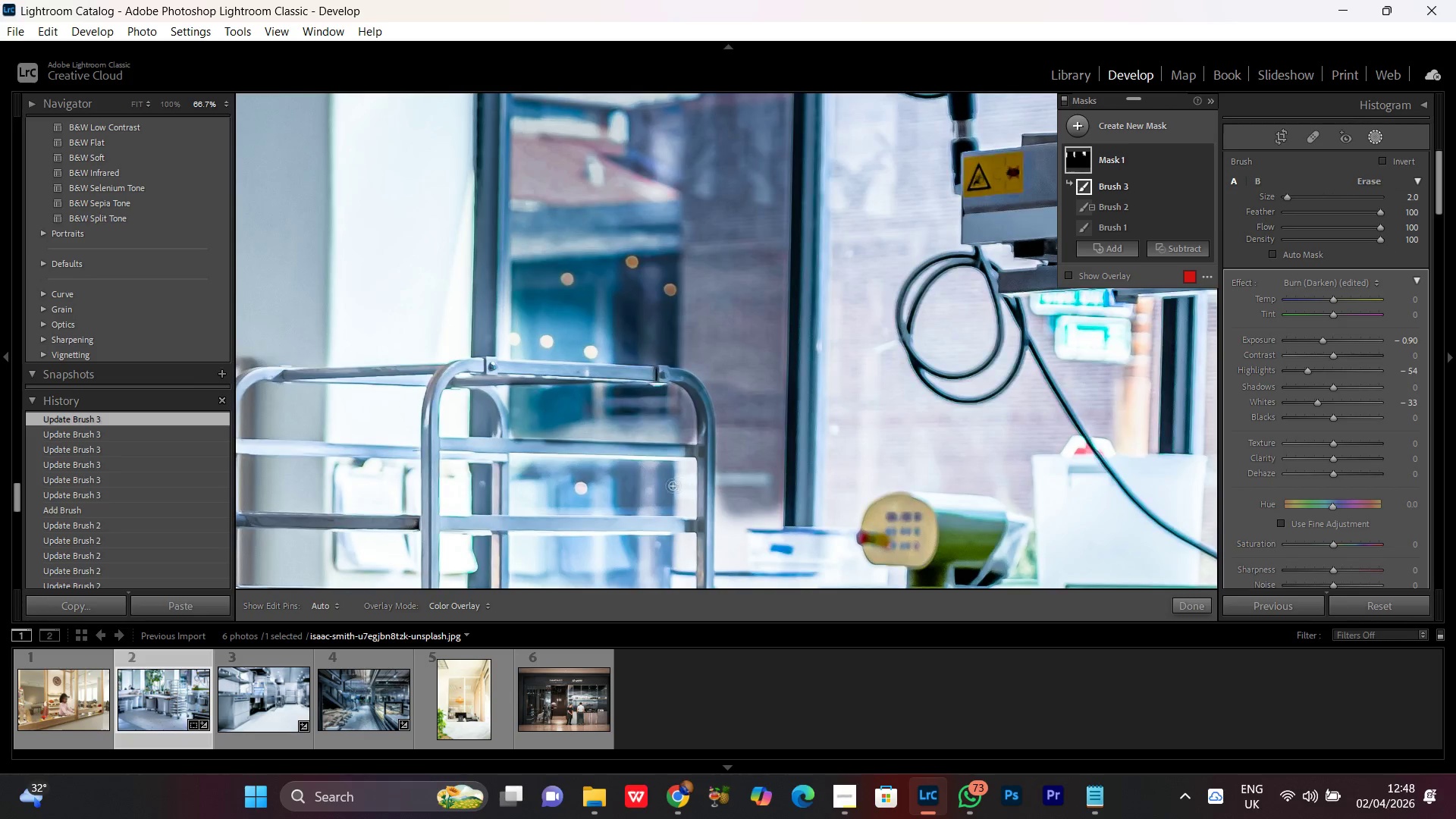 
left_click_drag(start_coordinate=[649, 489], to_coordinate=[526, 306])
 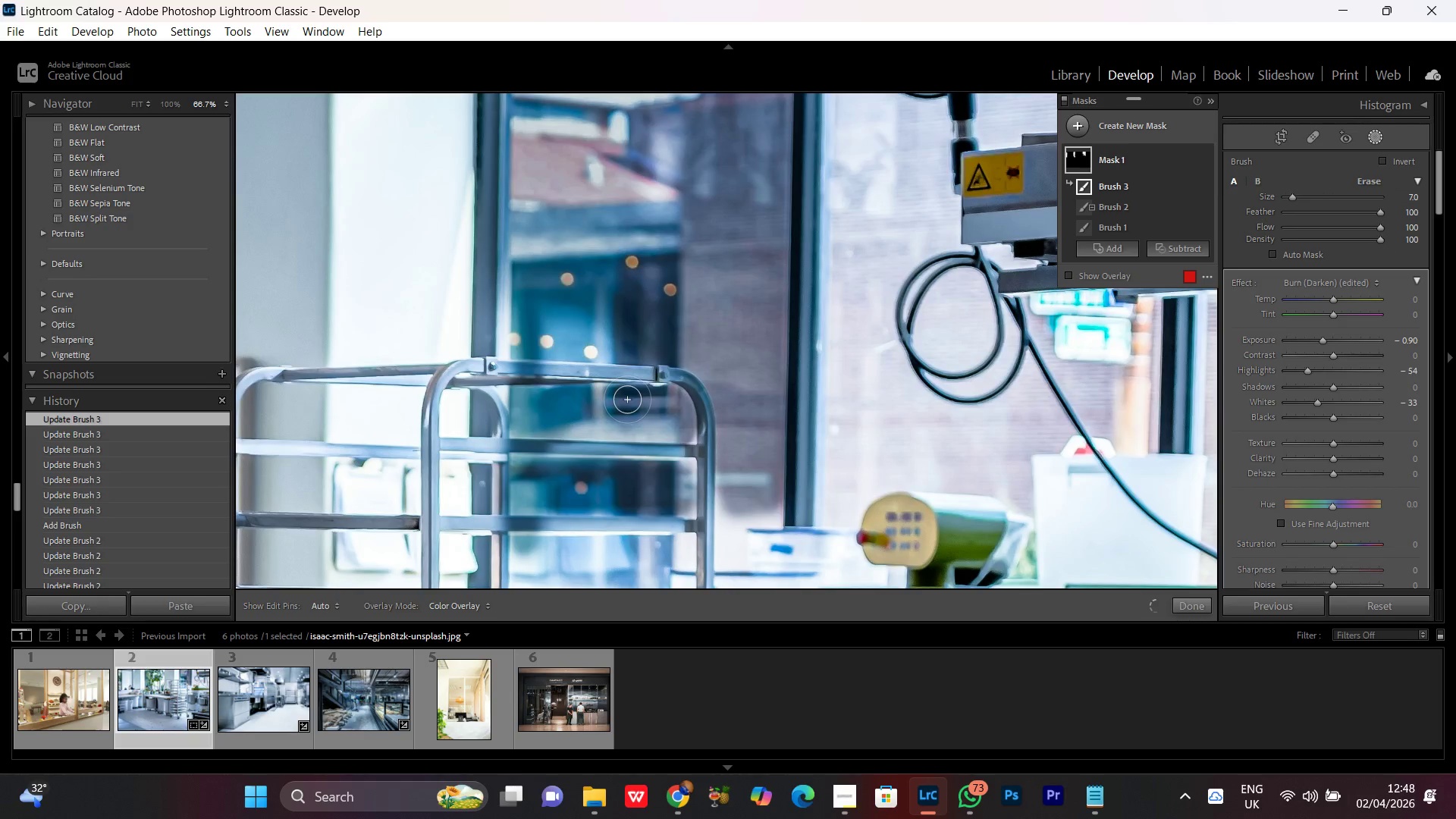 
scroll: coordinate [645, 491], scroll_direction: up, amount: 5.0
 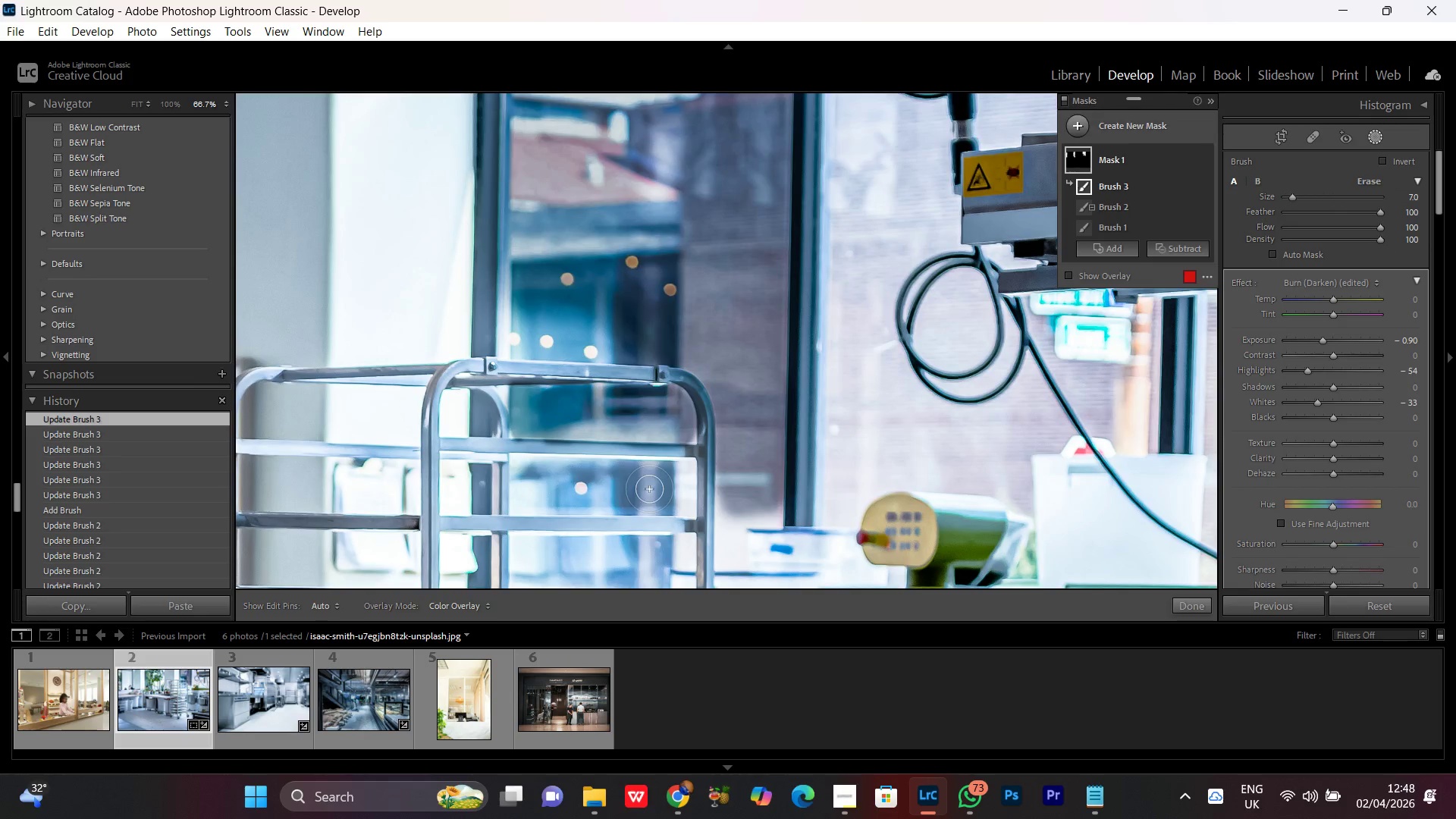 
hold_key(key=Space, duration=1.5)
 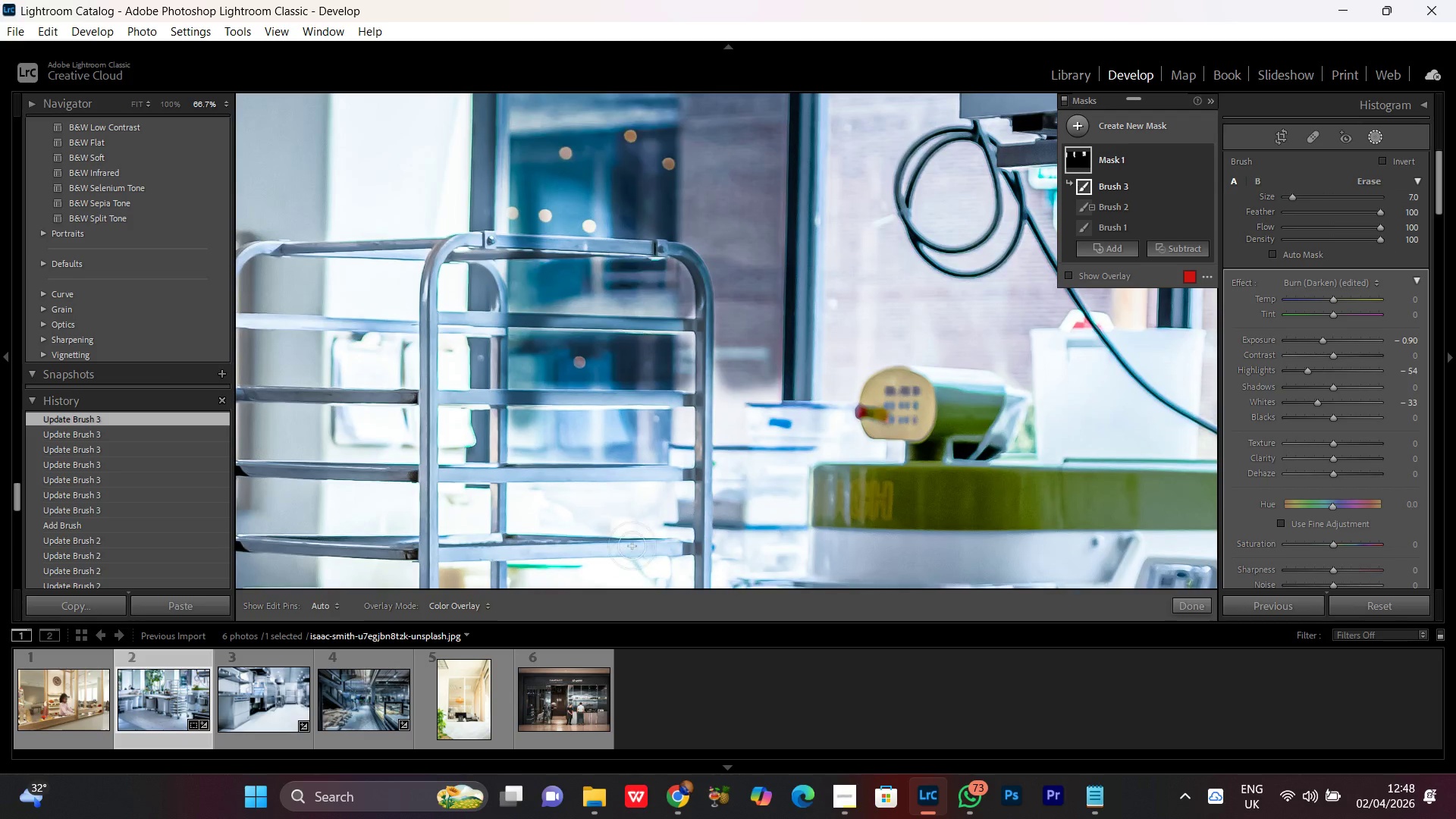 
left_click_drag(start_coordinate=[625, 457], to_coordinate=[624, 136])
 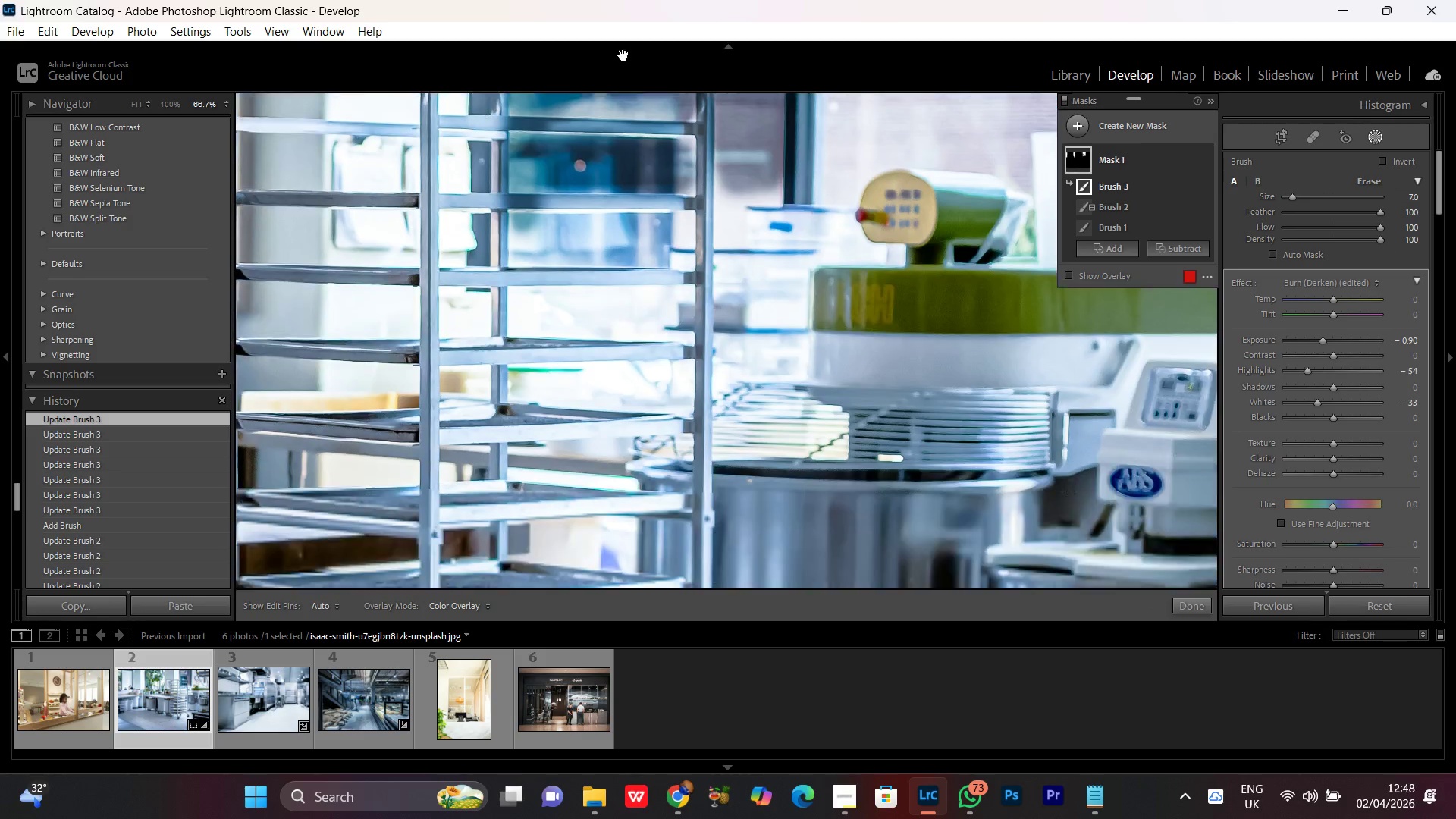 
left_click_drag(start_coordinate=[624, 111], to_coordinate=[623, 53])
 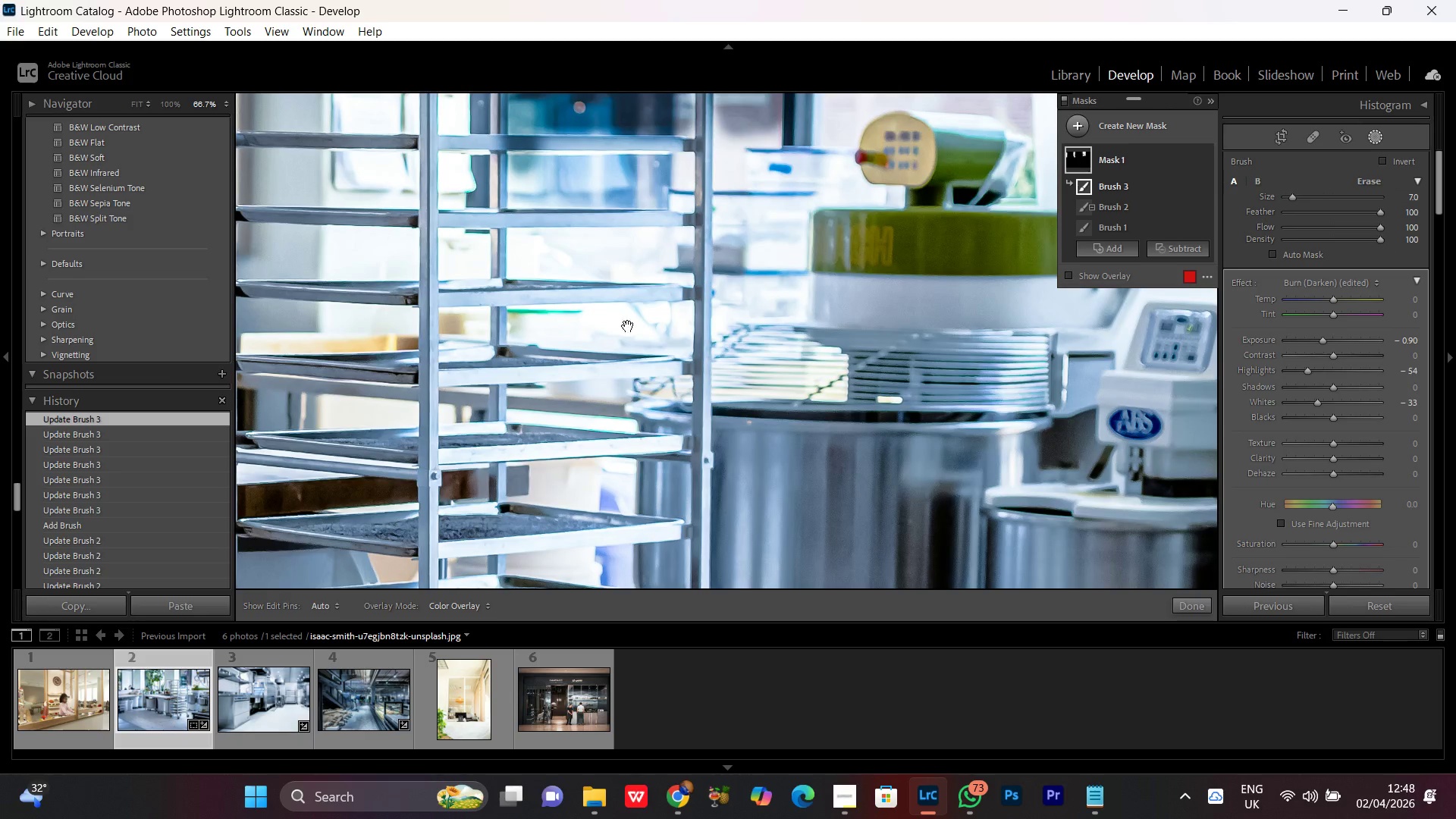 
left_click_drag(start_coordinate=[632, 312], to_coordinate=[632, 567])
 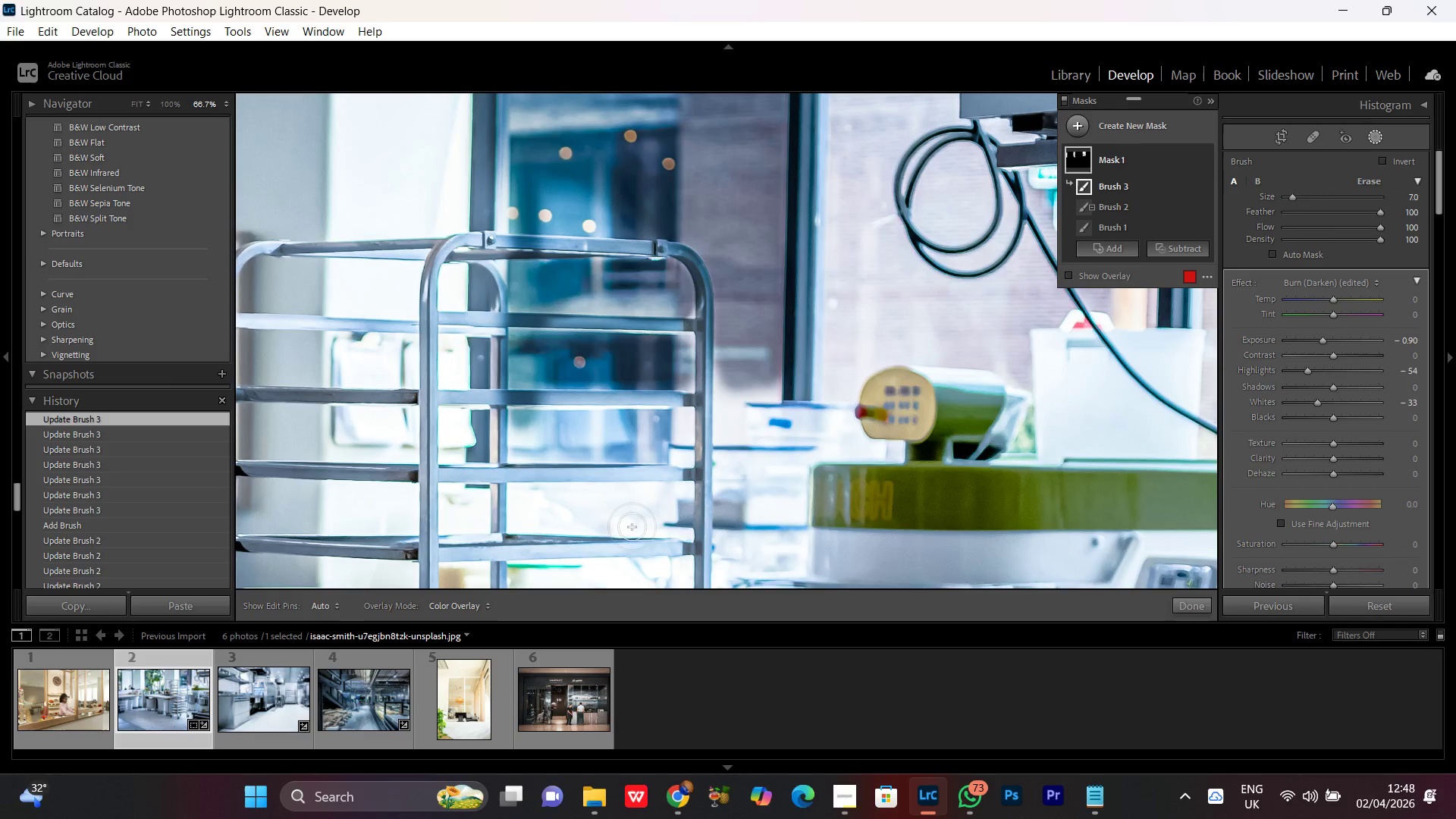 
hold_key(key=Space, duration=0.38)
 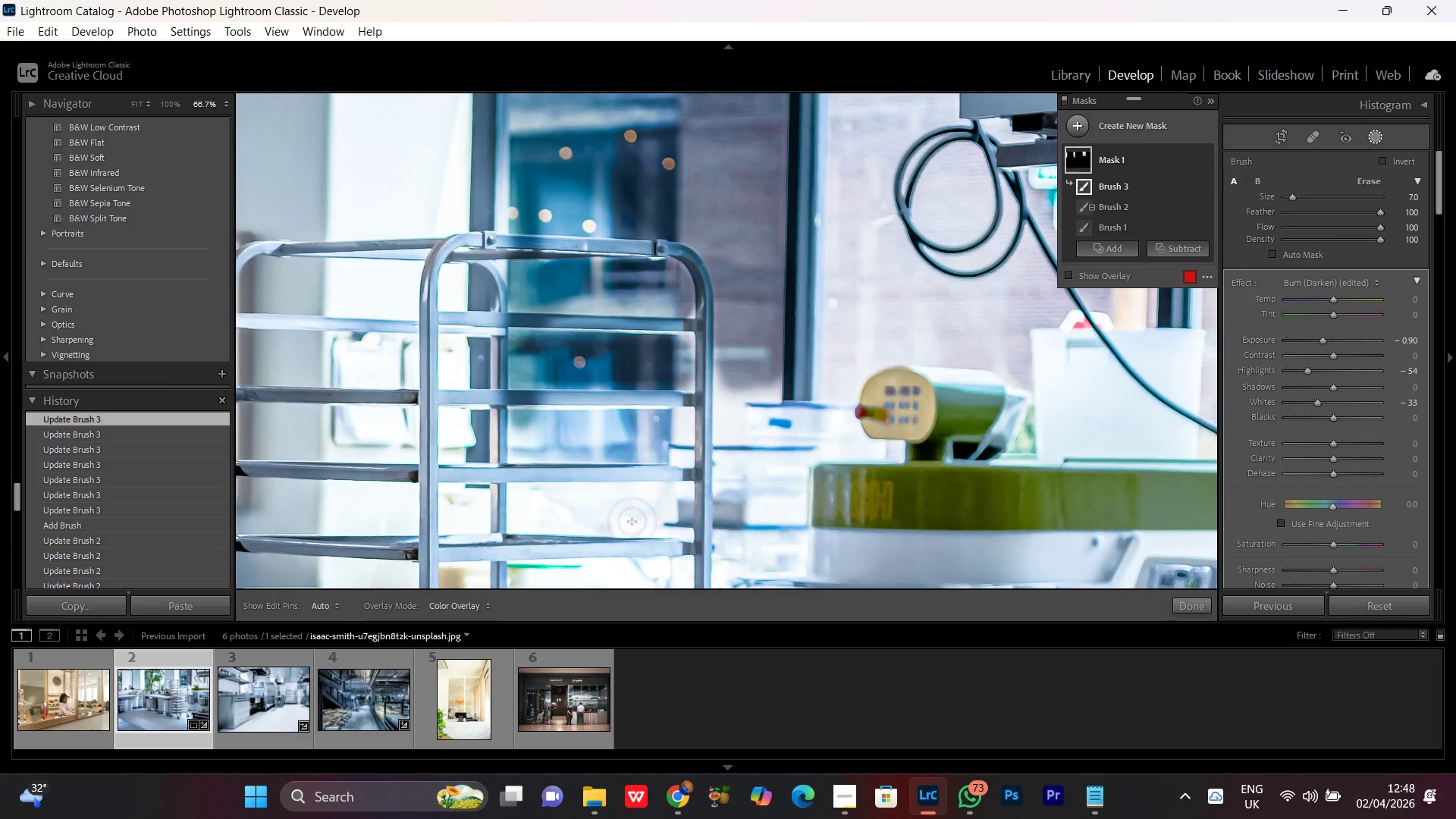 
key(Control+Minus)
 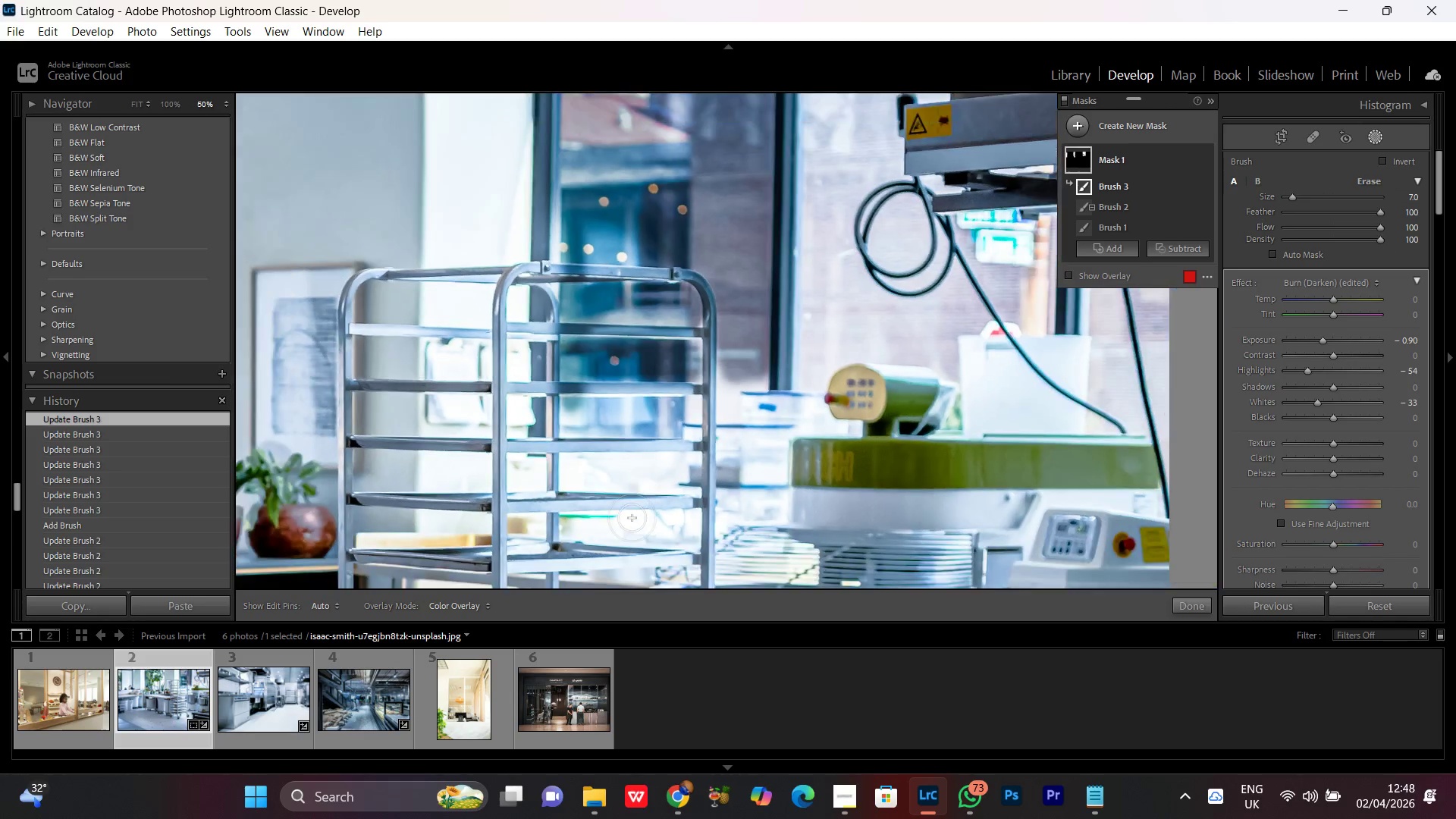 
key(Control+Minus)
 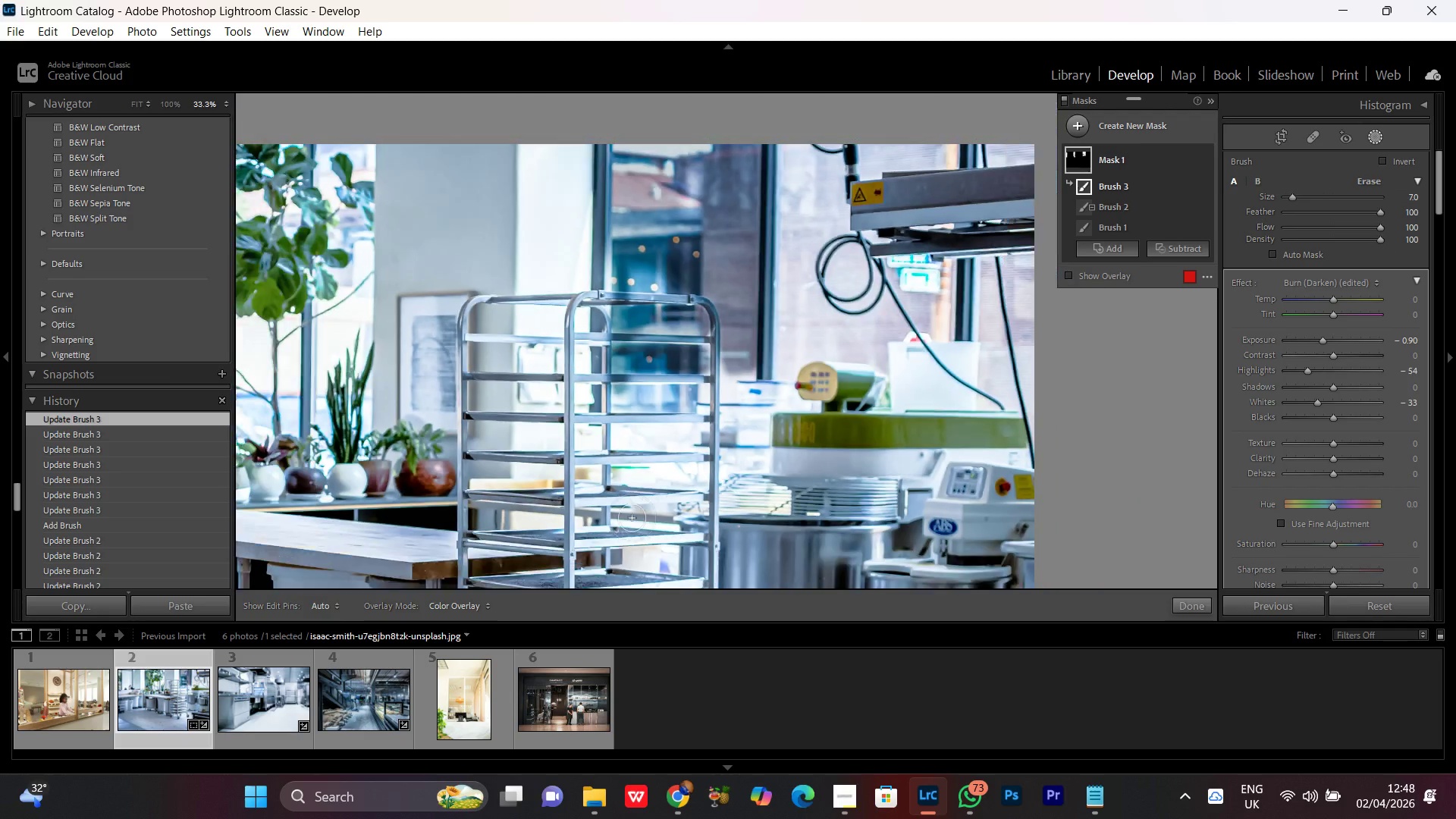 
key(Control+Minus)
 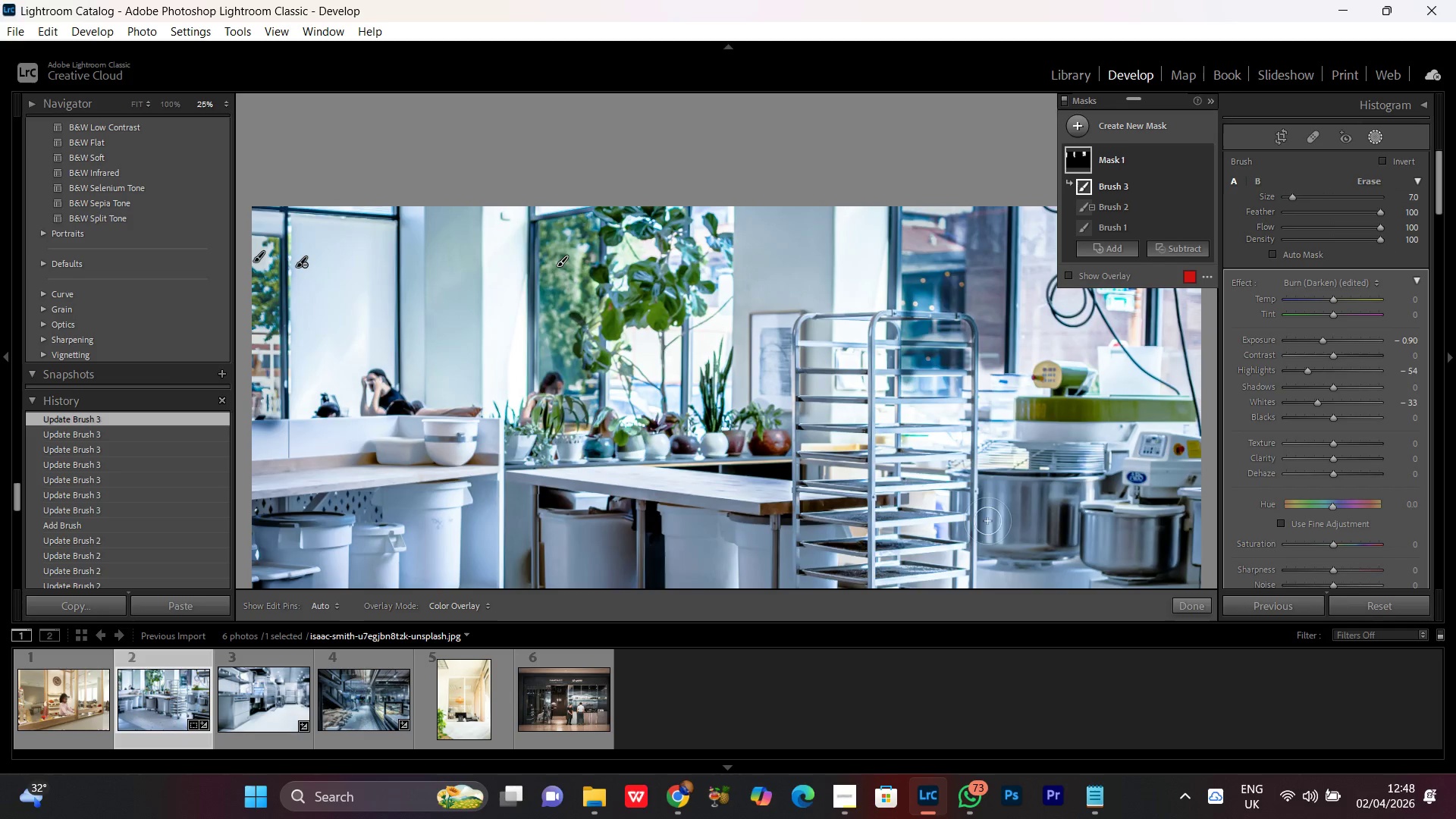 
key(Control+Equal)
 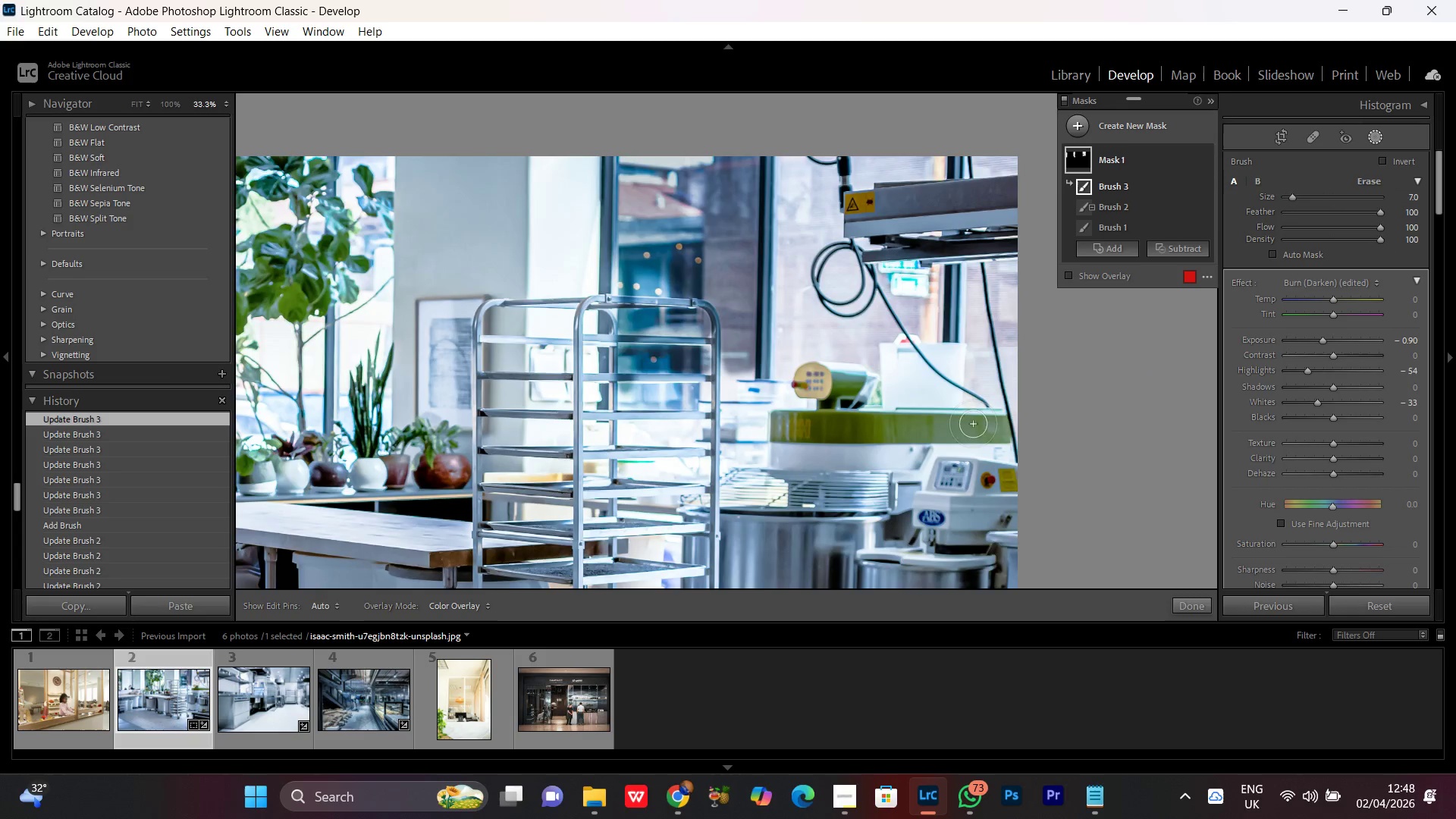 
key(Control+Equal)
 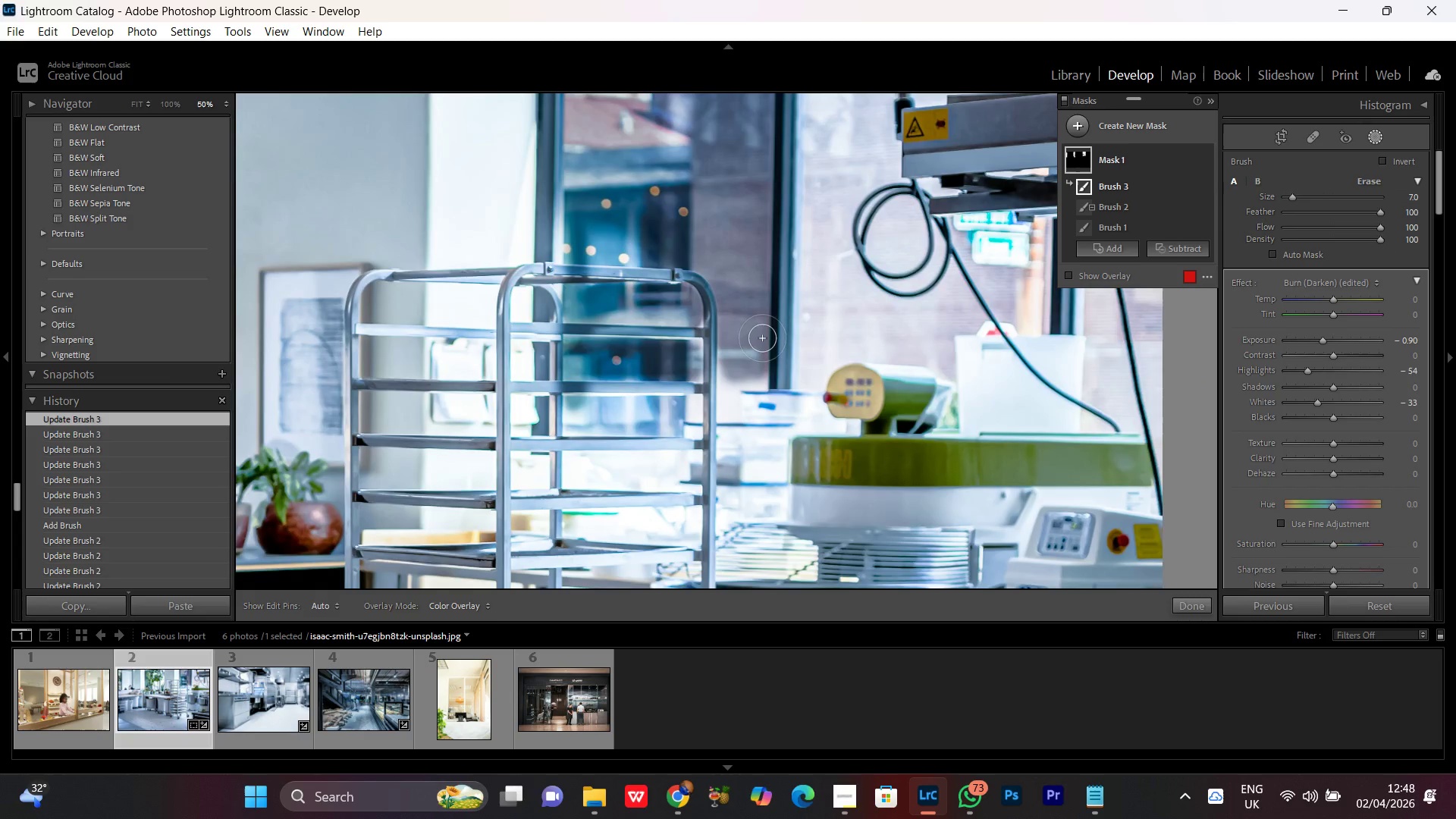 
key(Control+Minus)
 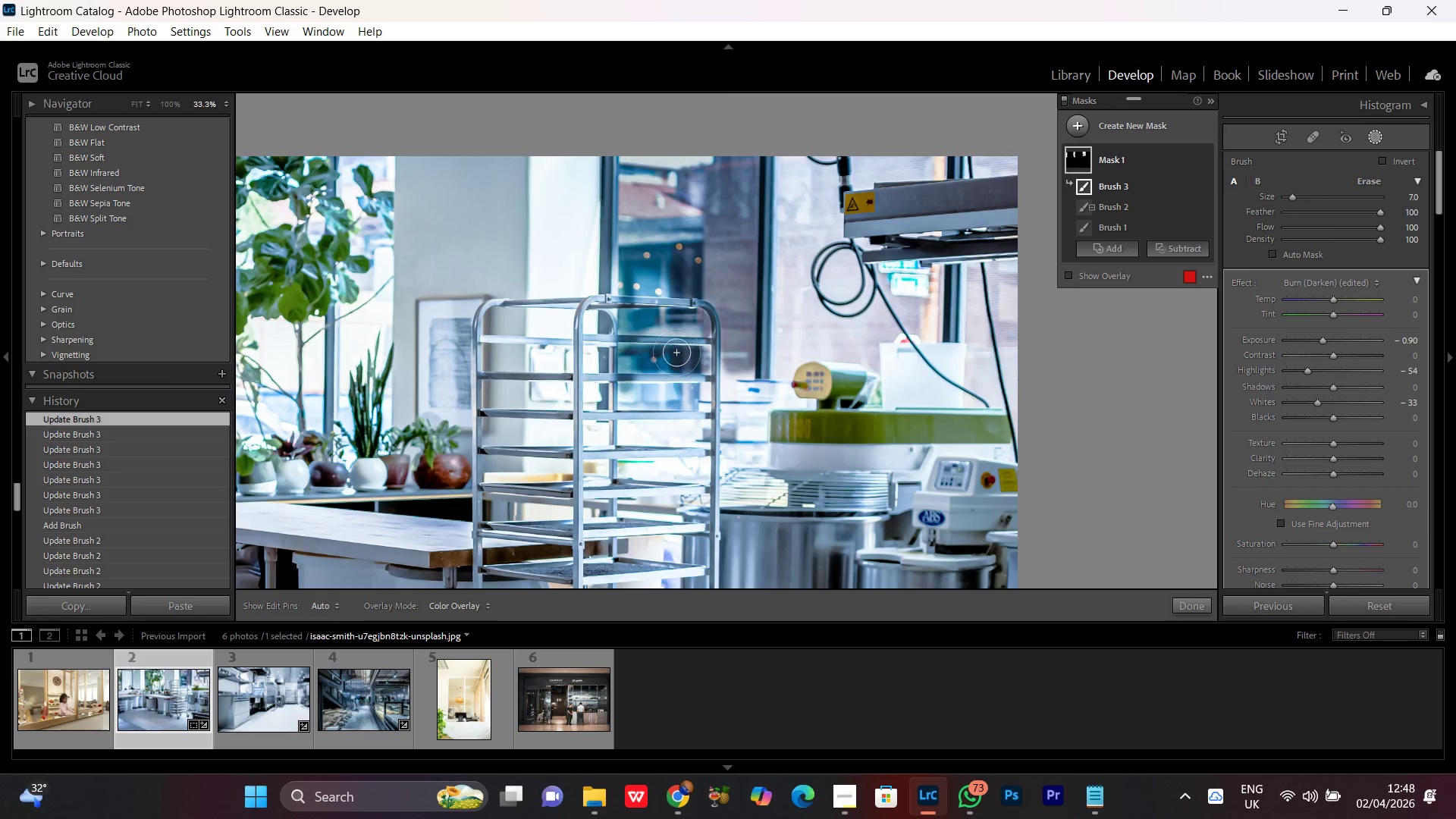 
left_click_drag(start_coordinate=[672, 333], to_coordinate=[661, 190])
 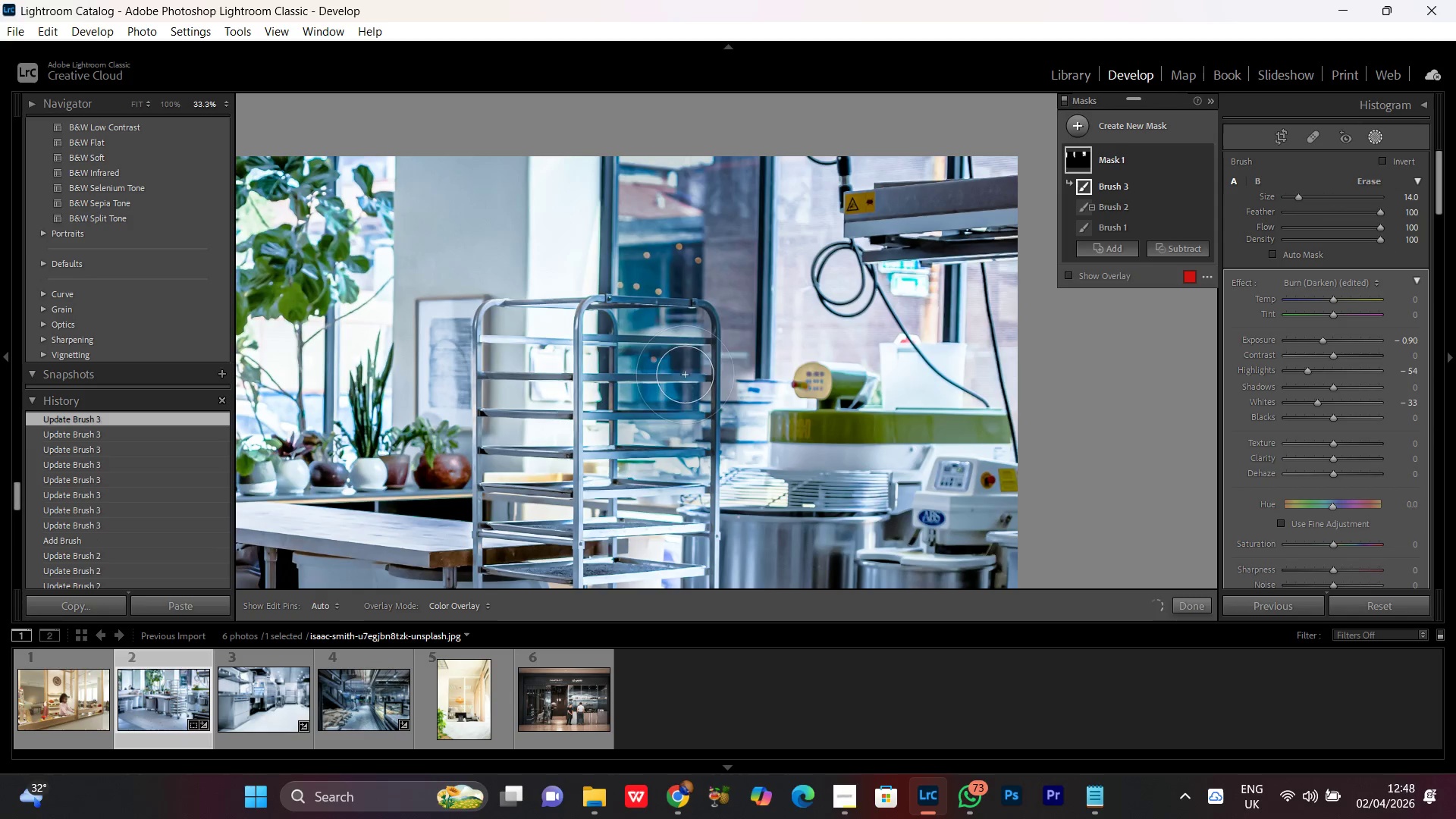 
scroll: coordinate [676, 350], scroll_direction: up, amount: 8.0
 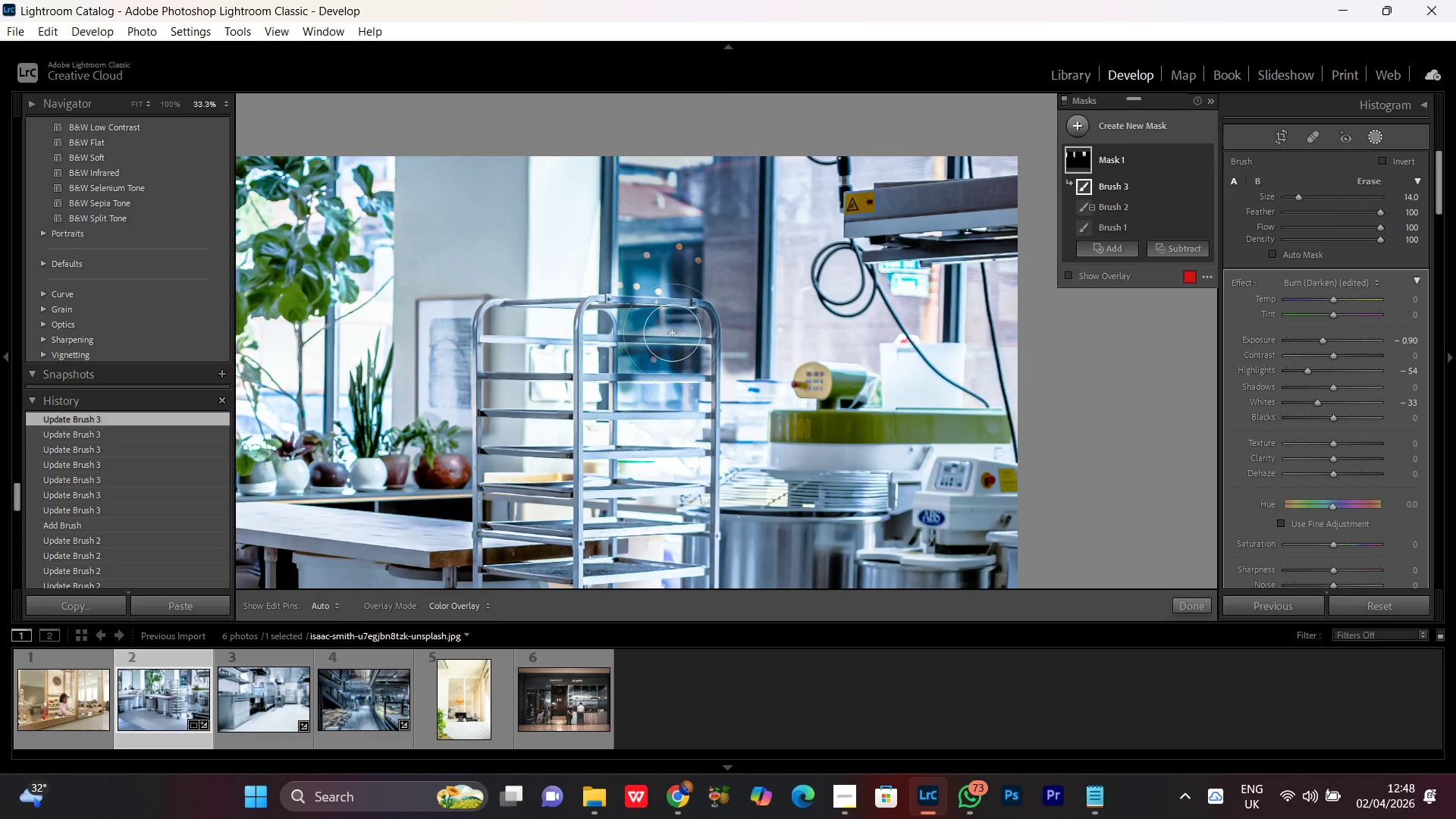 
key(Space)
 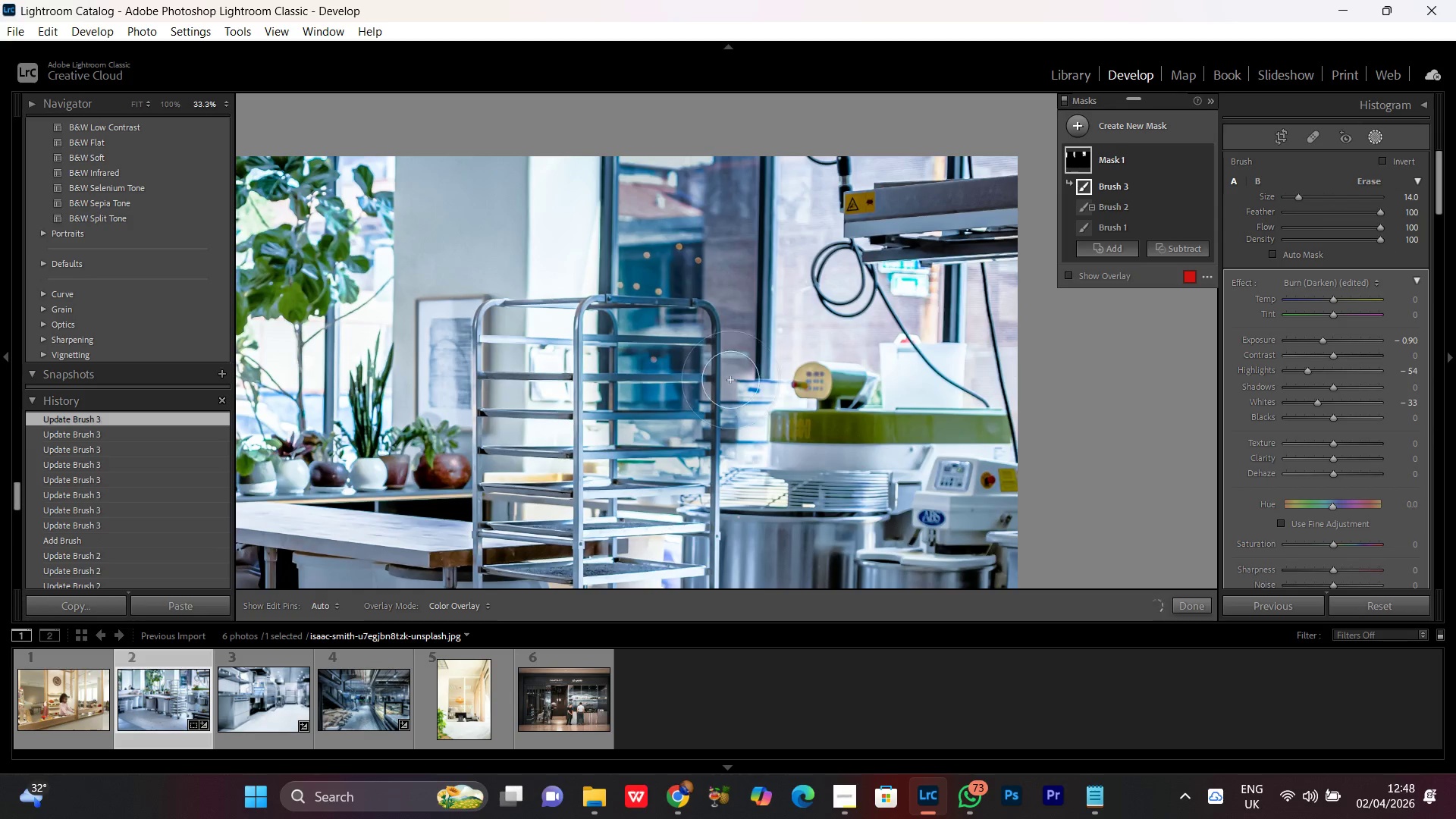 
key(Space)
 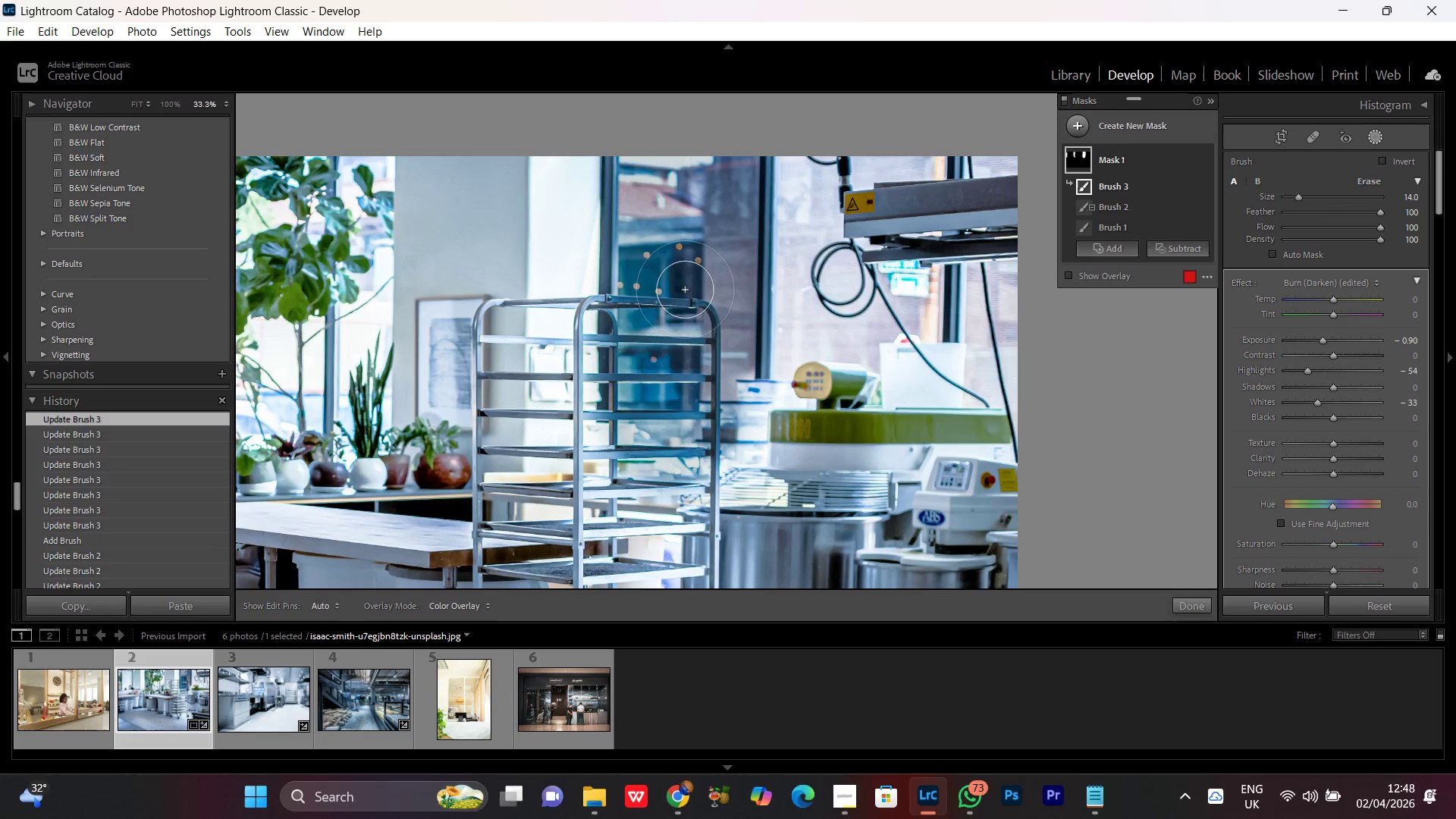 
left_click_drag(start_coordinate=[686, 285], to_coordinate=[681, 468])
 